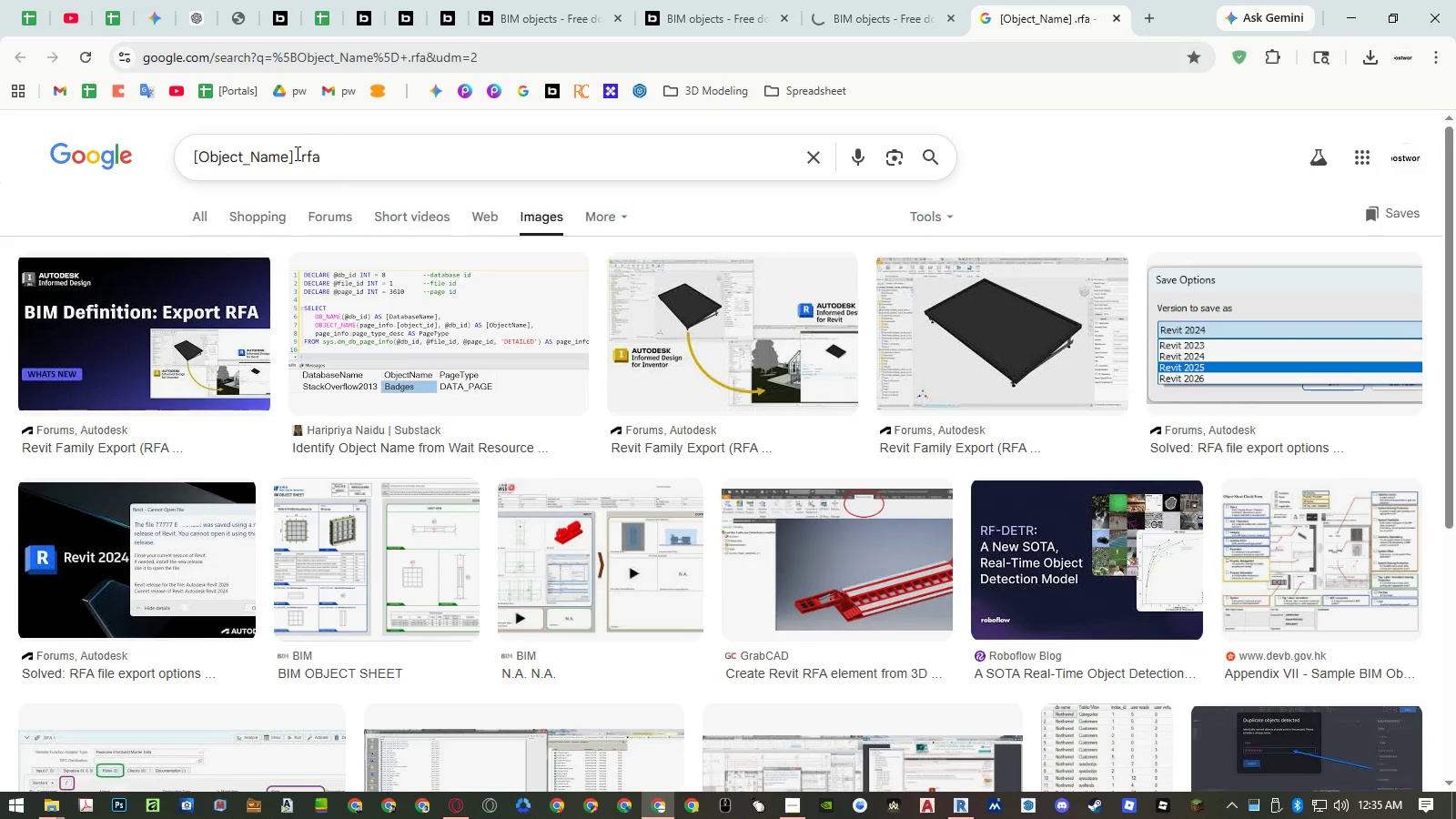 
left_click_drag(start_coordinate=[293, 154], to_coordinate=[38, 162])
 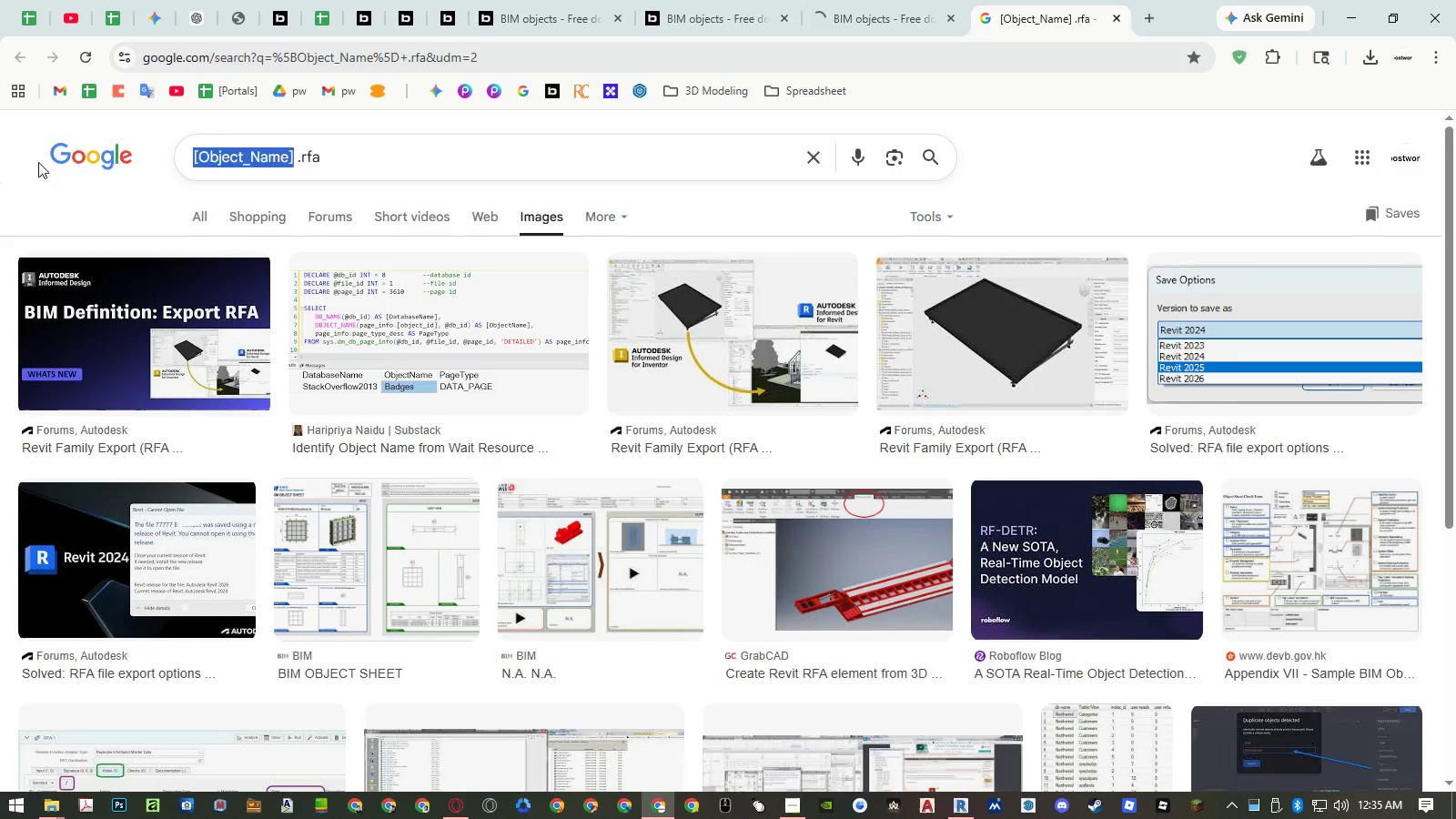 
type(keyboard)
 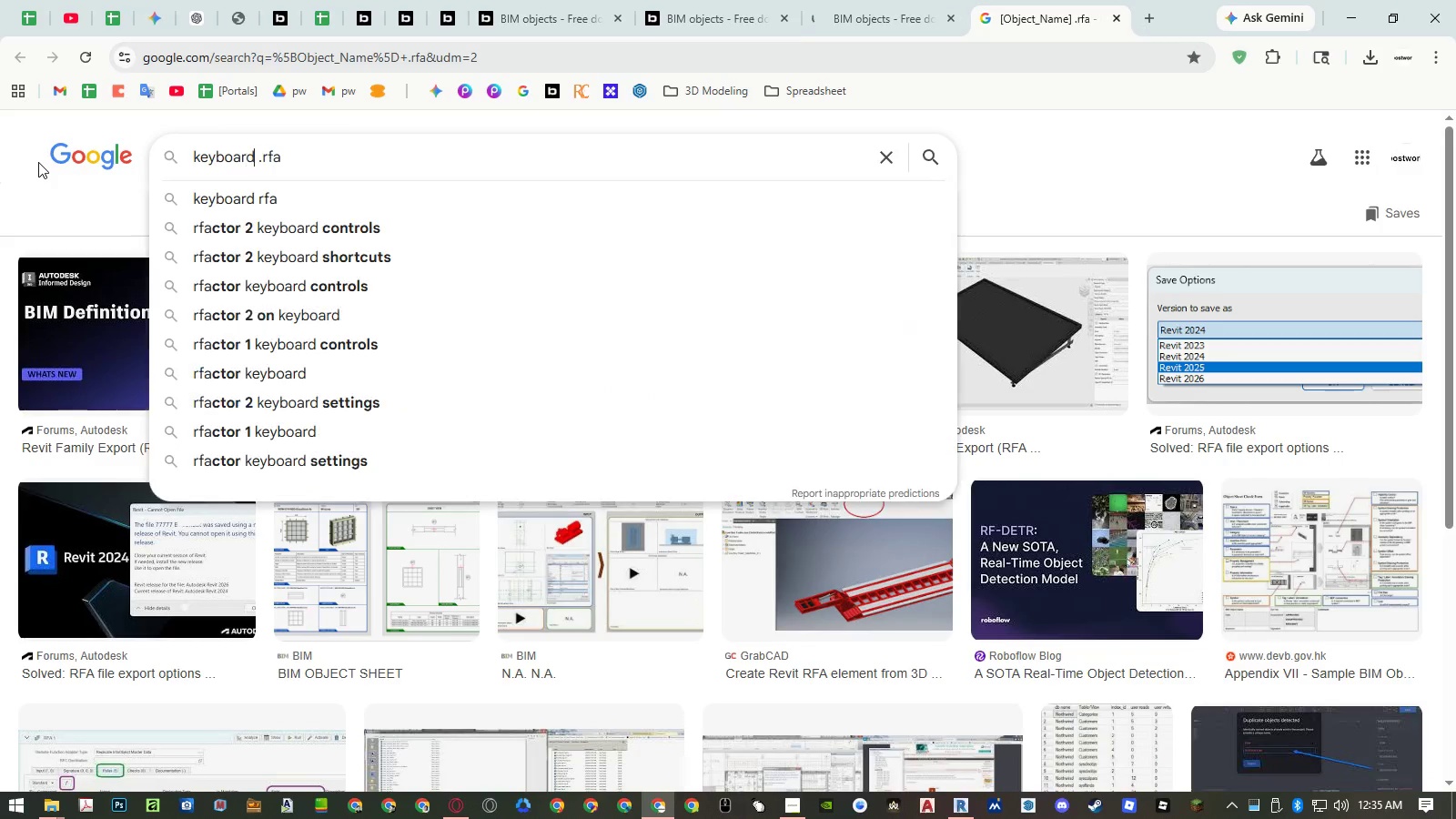 
key(Enter)
 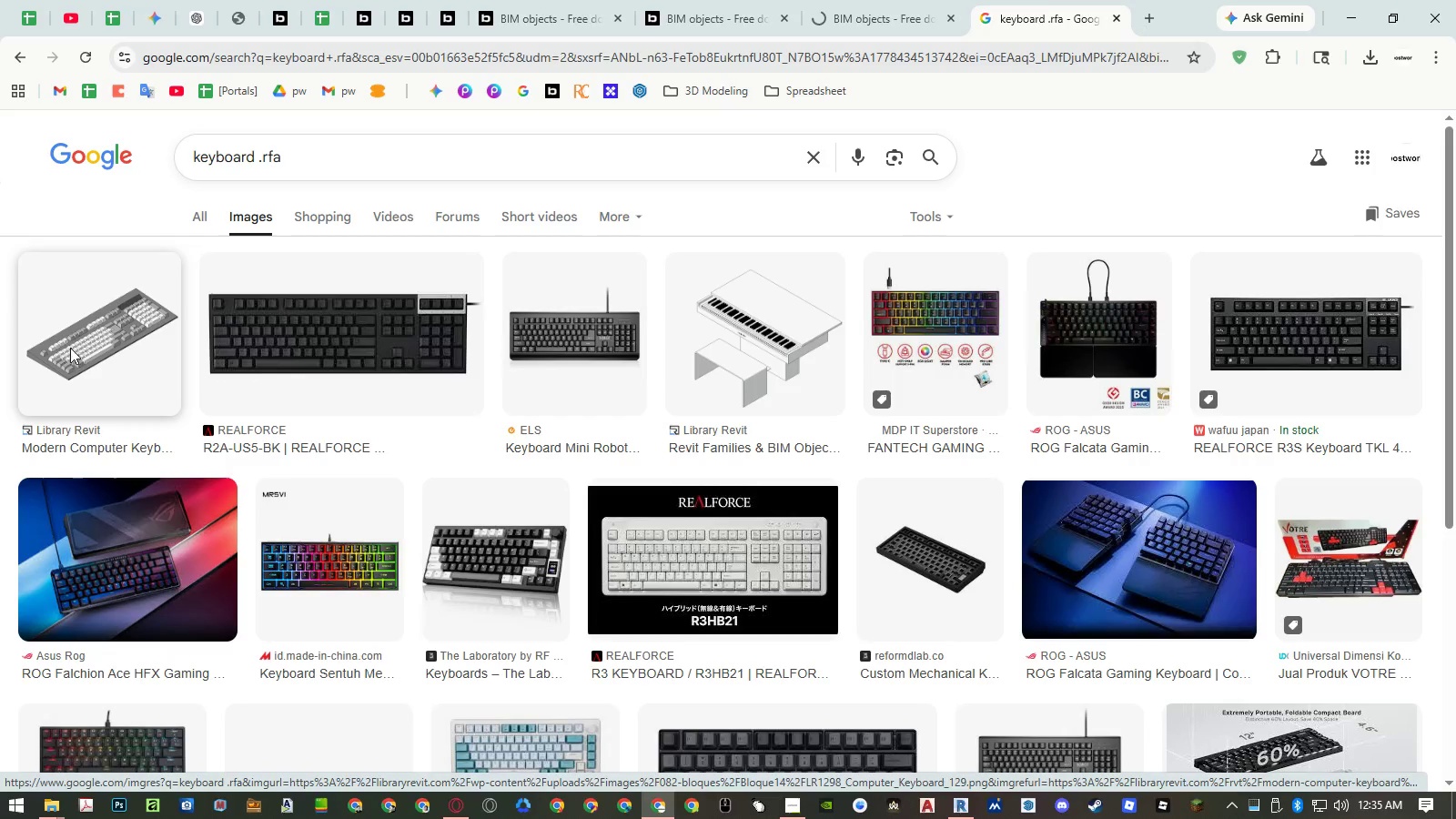 
wait(6.33)
 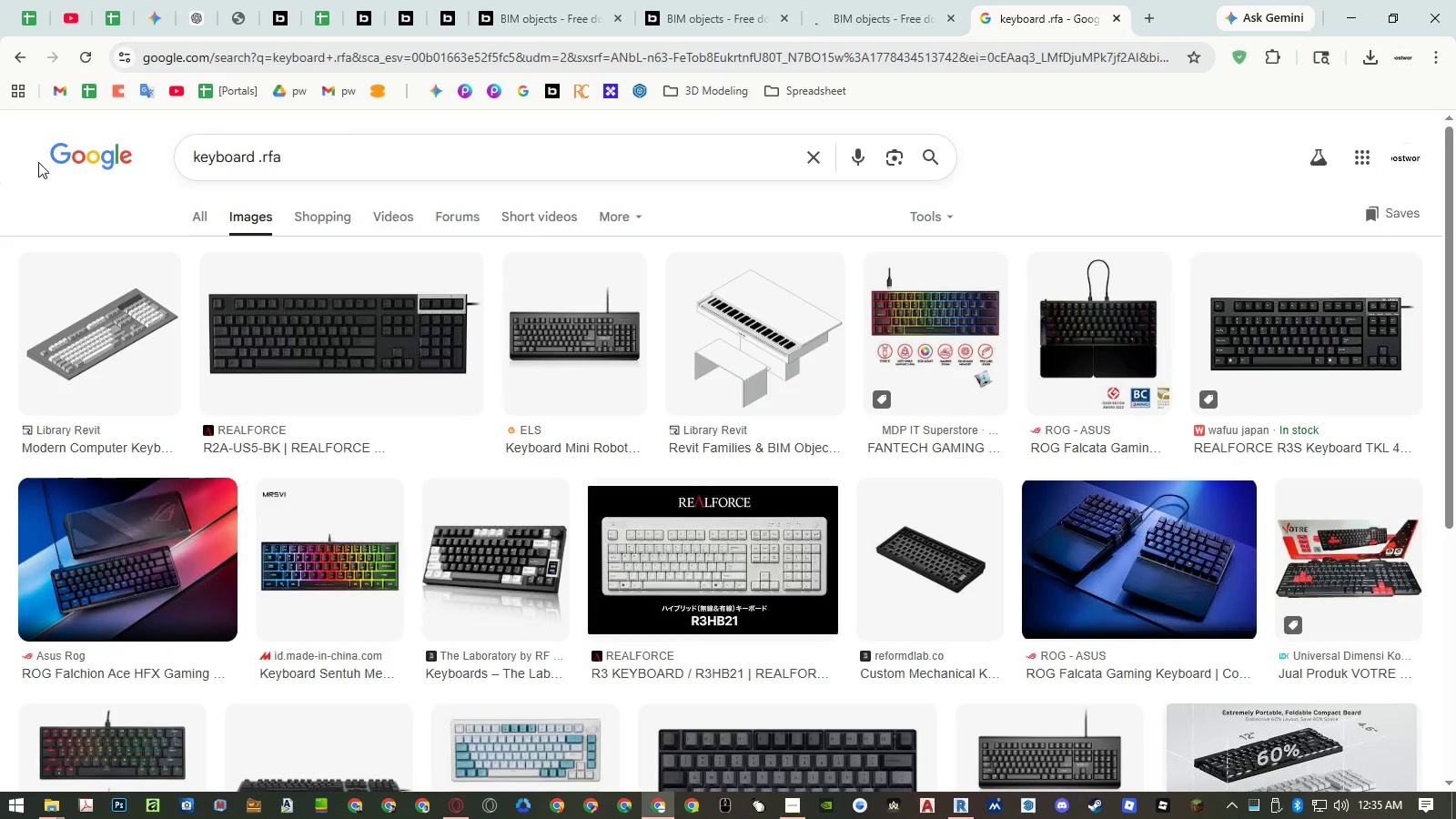 
left_click([70, 348])
 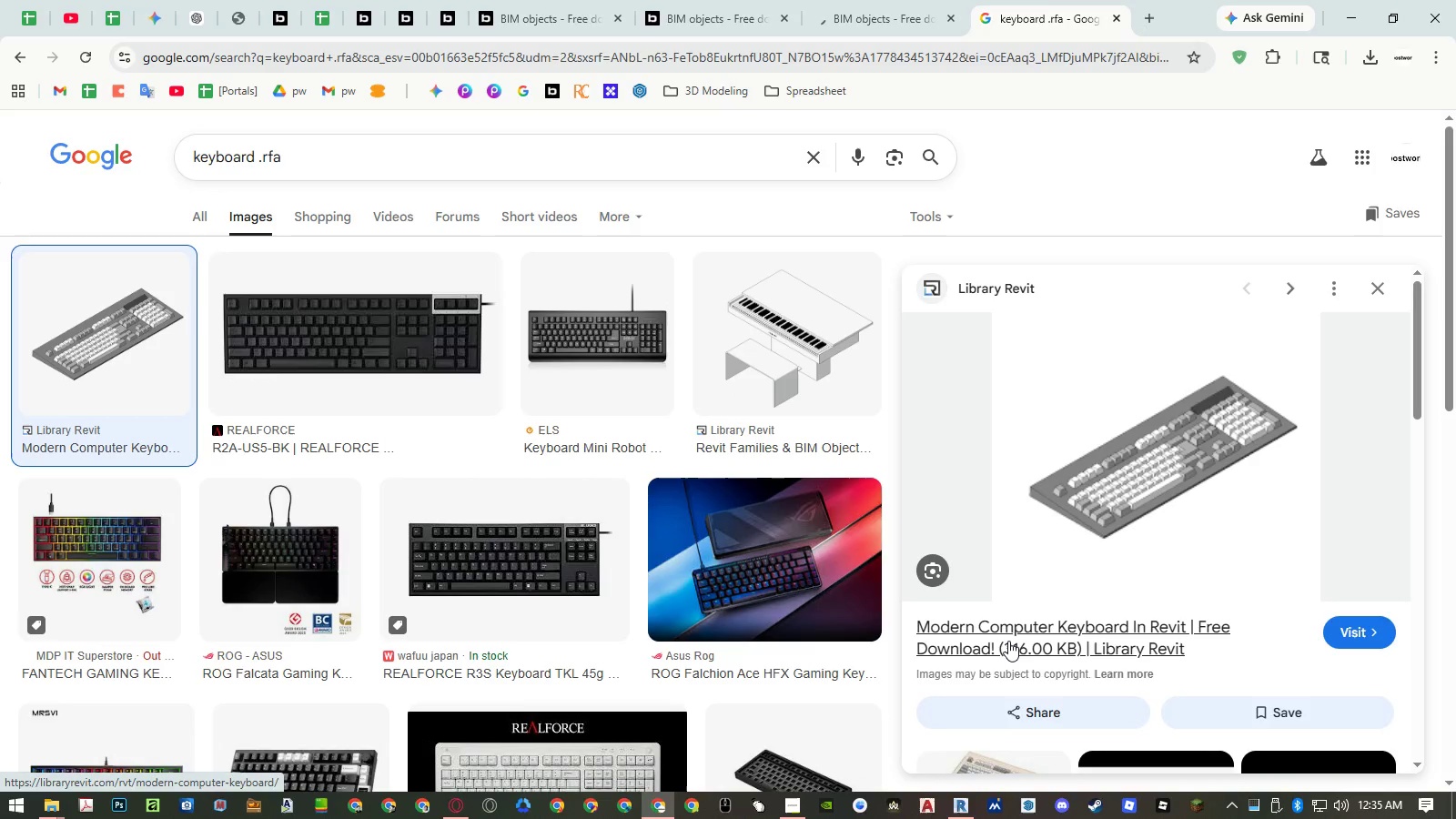 
left_click([1008, 641])
 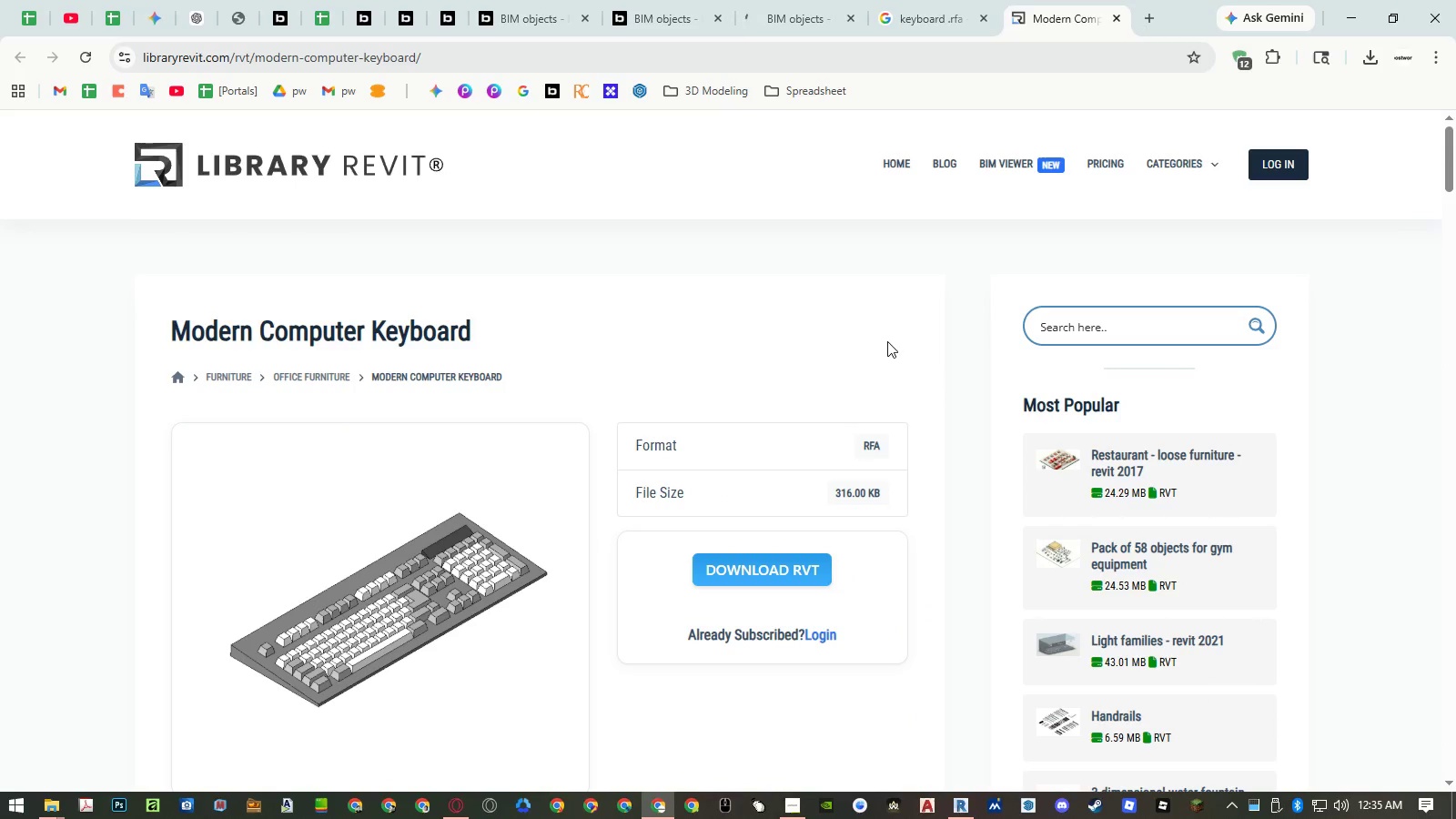 
wait(6.39)
 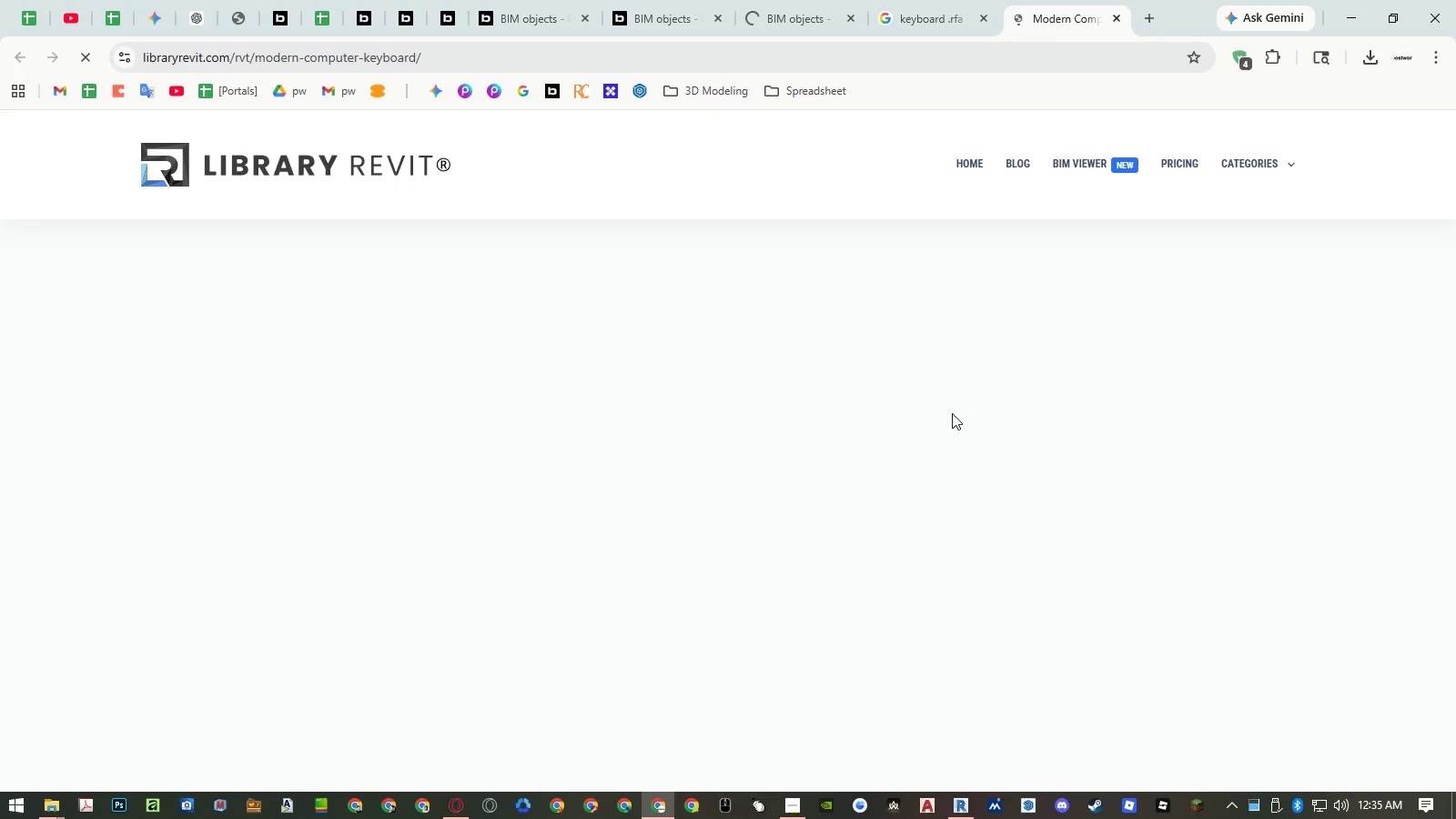 
scroll: coordinate [886, 343], scroll_direction: down, amount: 11.0
 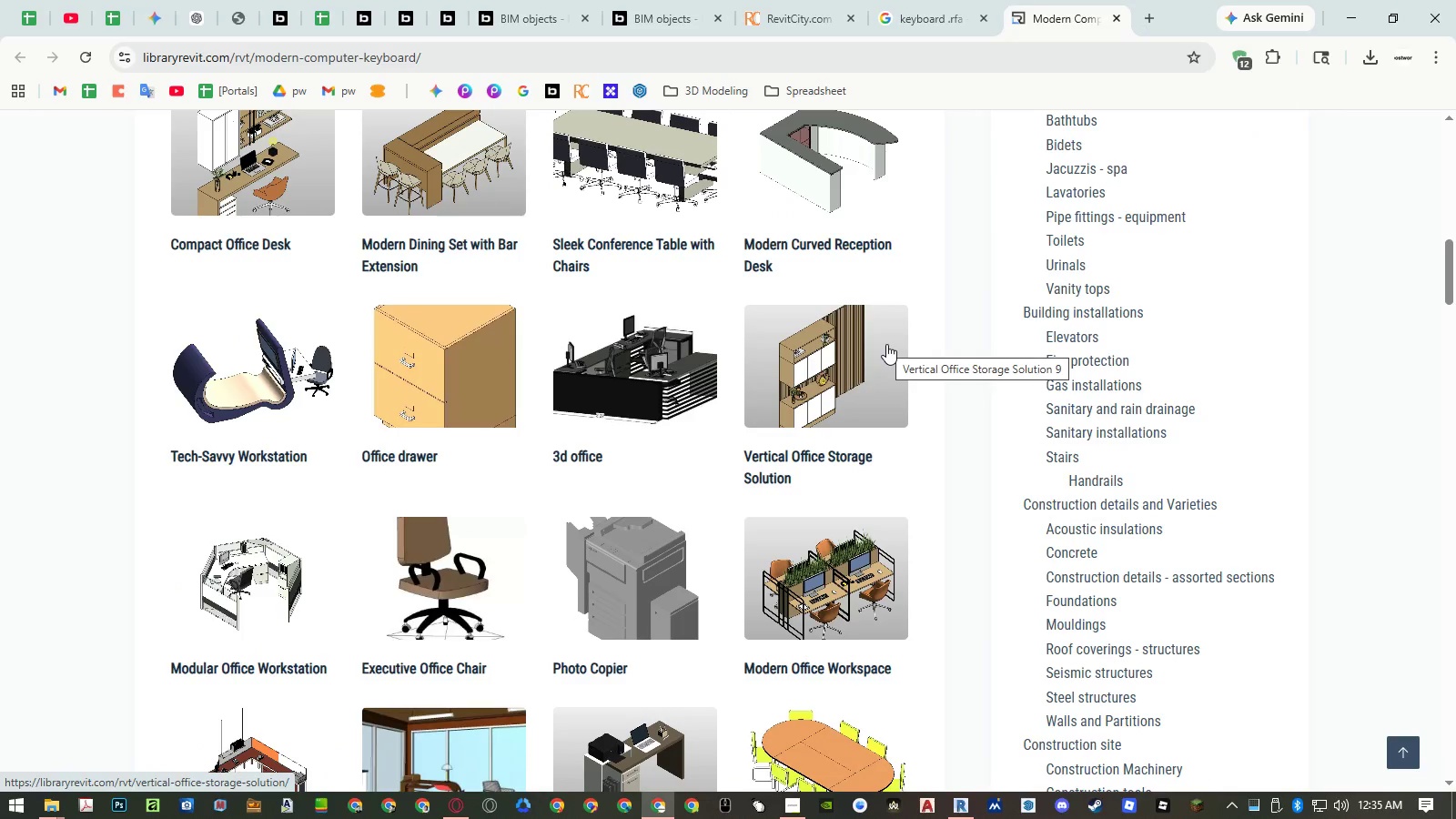 
scroll: coordinate [886, 344], scroll_direction: up, amount: 13.0
 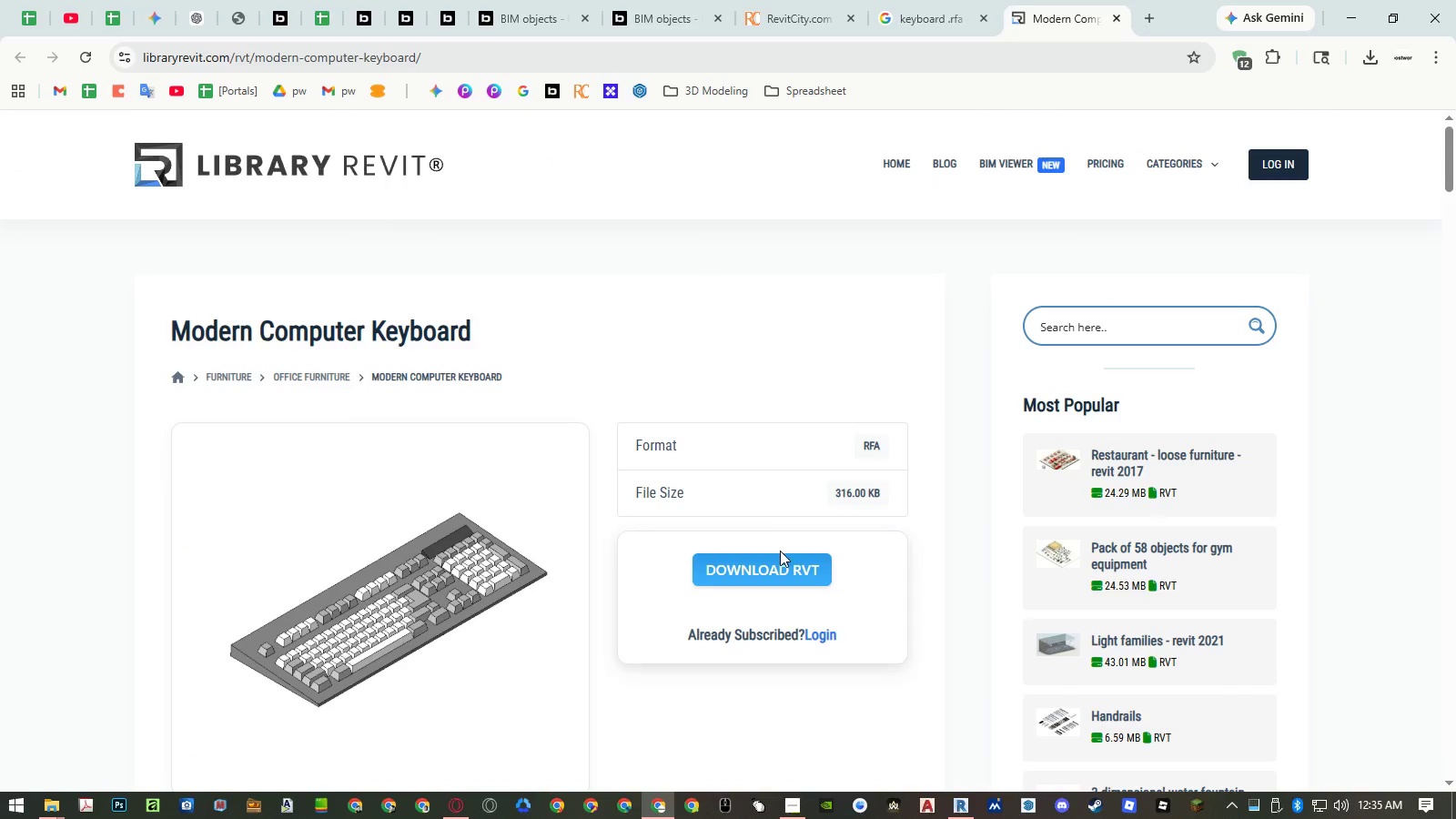 
left_click([772, 563])
 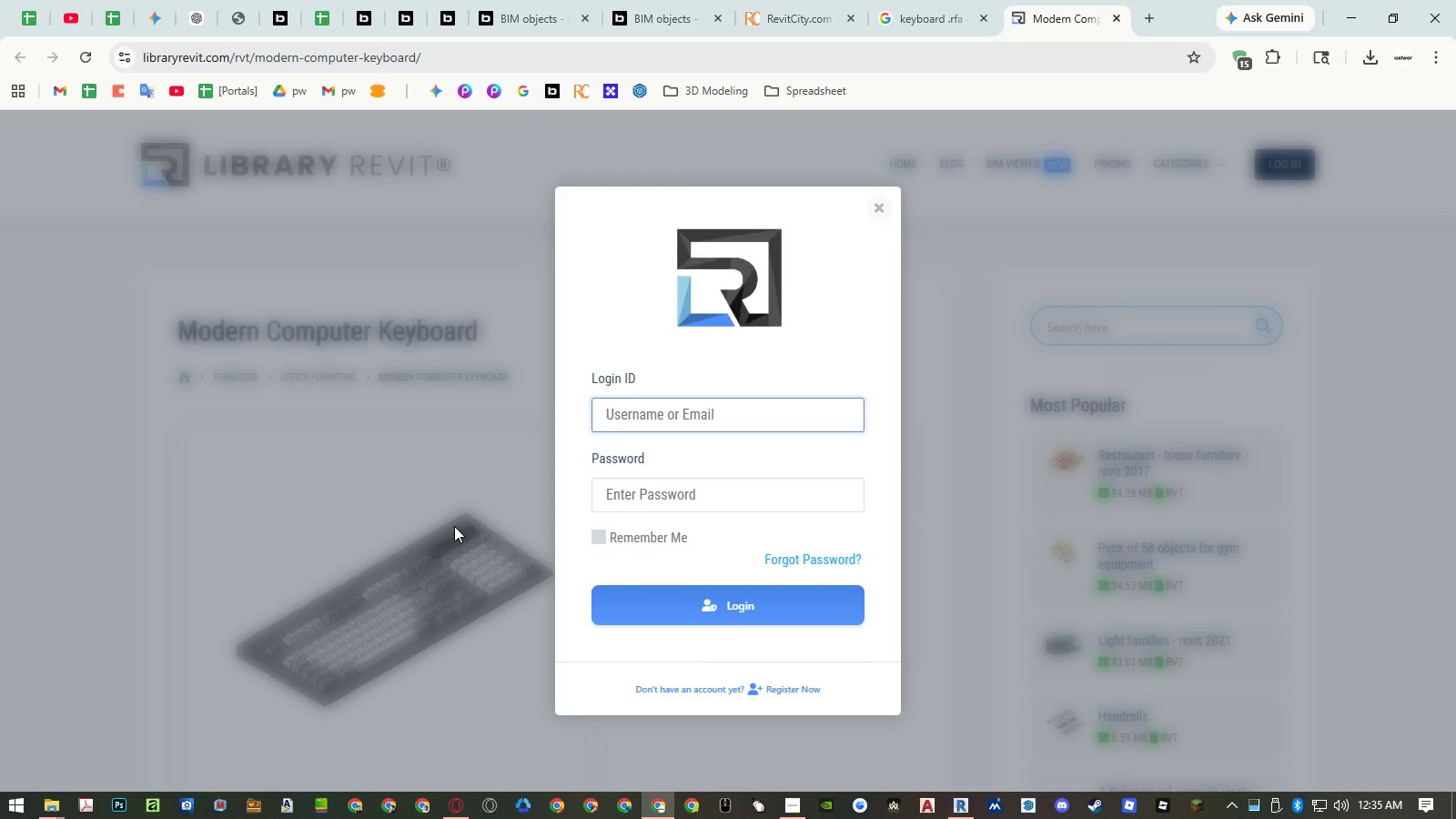 
left_click([672, 681])
 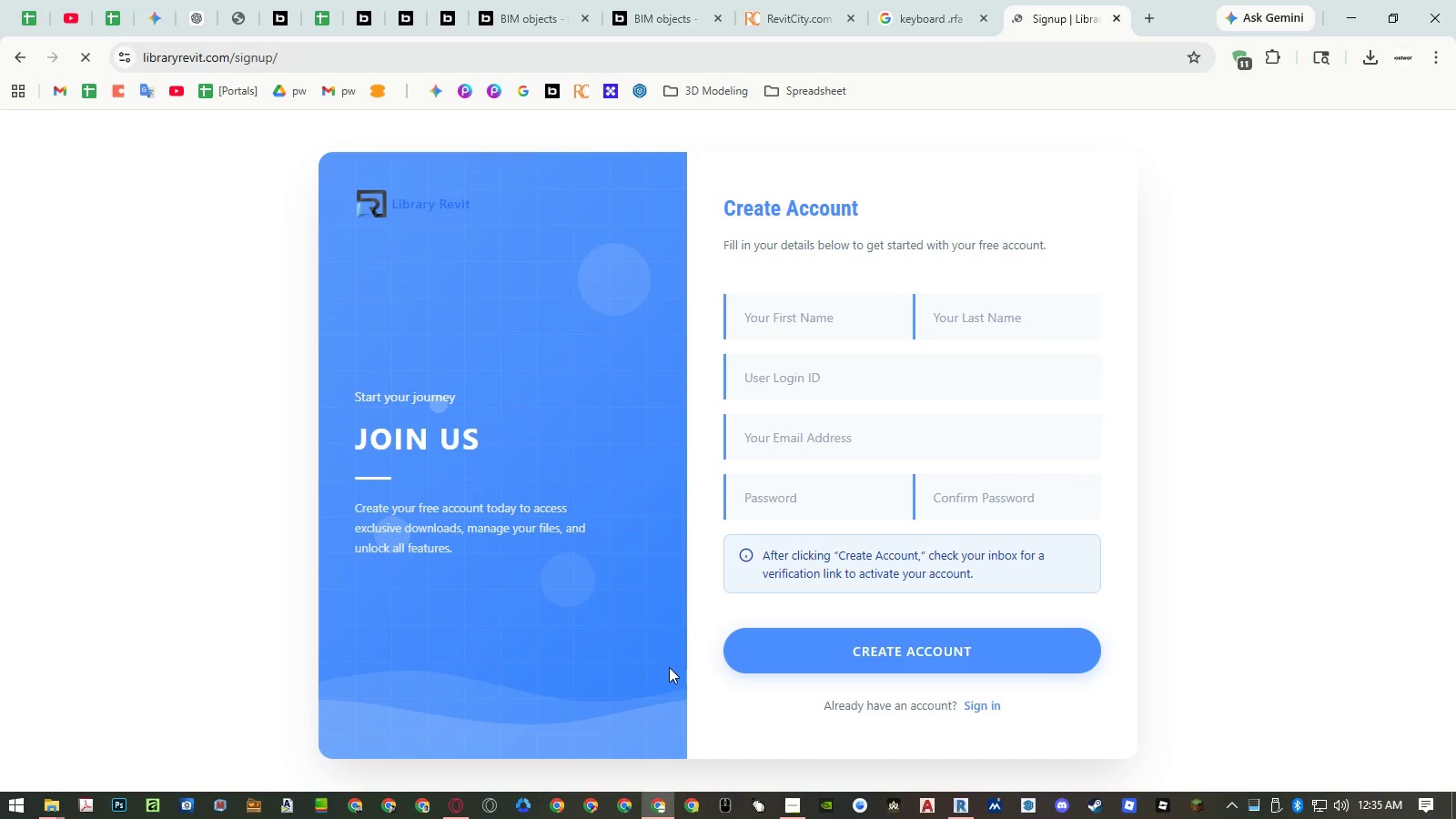 
scroll: coordinate [652, 613], scroll_direction: down, amount: 5.0
 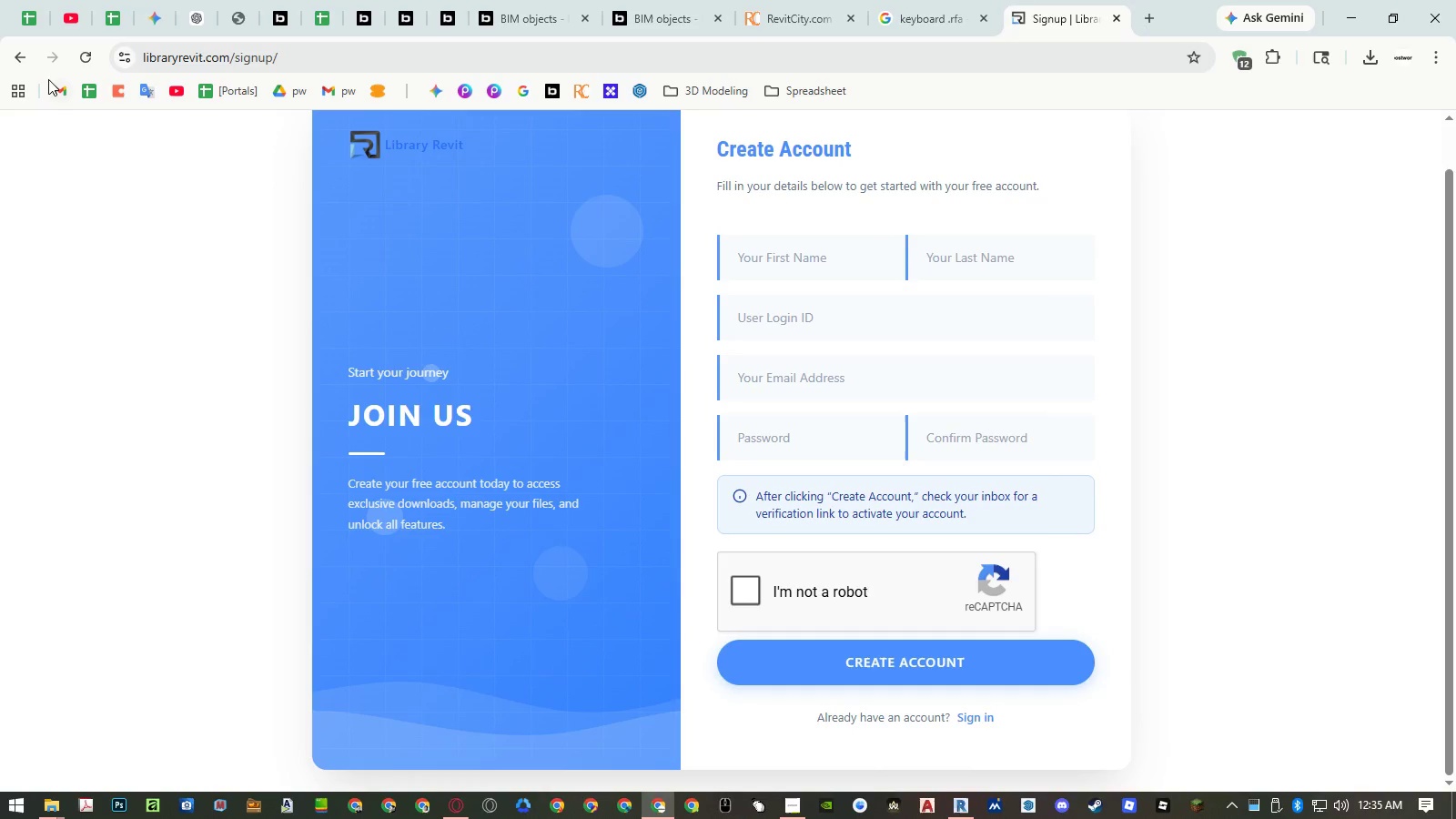 
left_click([23, 60])
 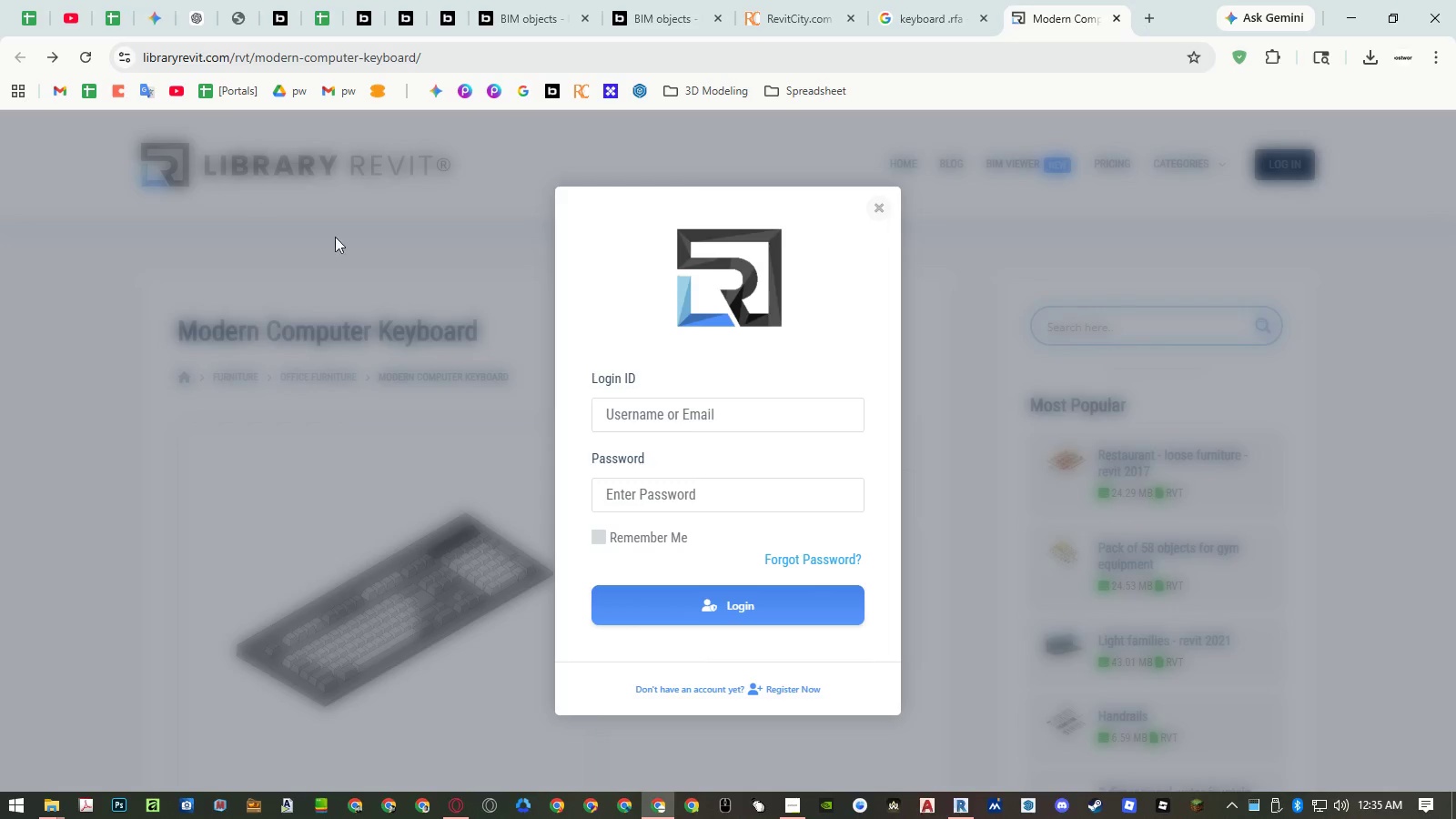 
left_click([361, 292])
 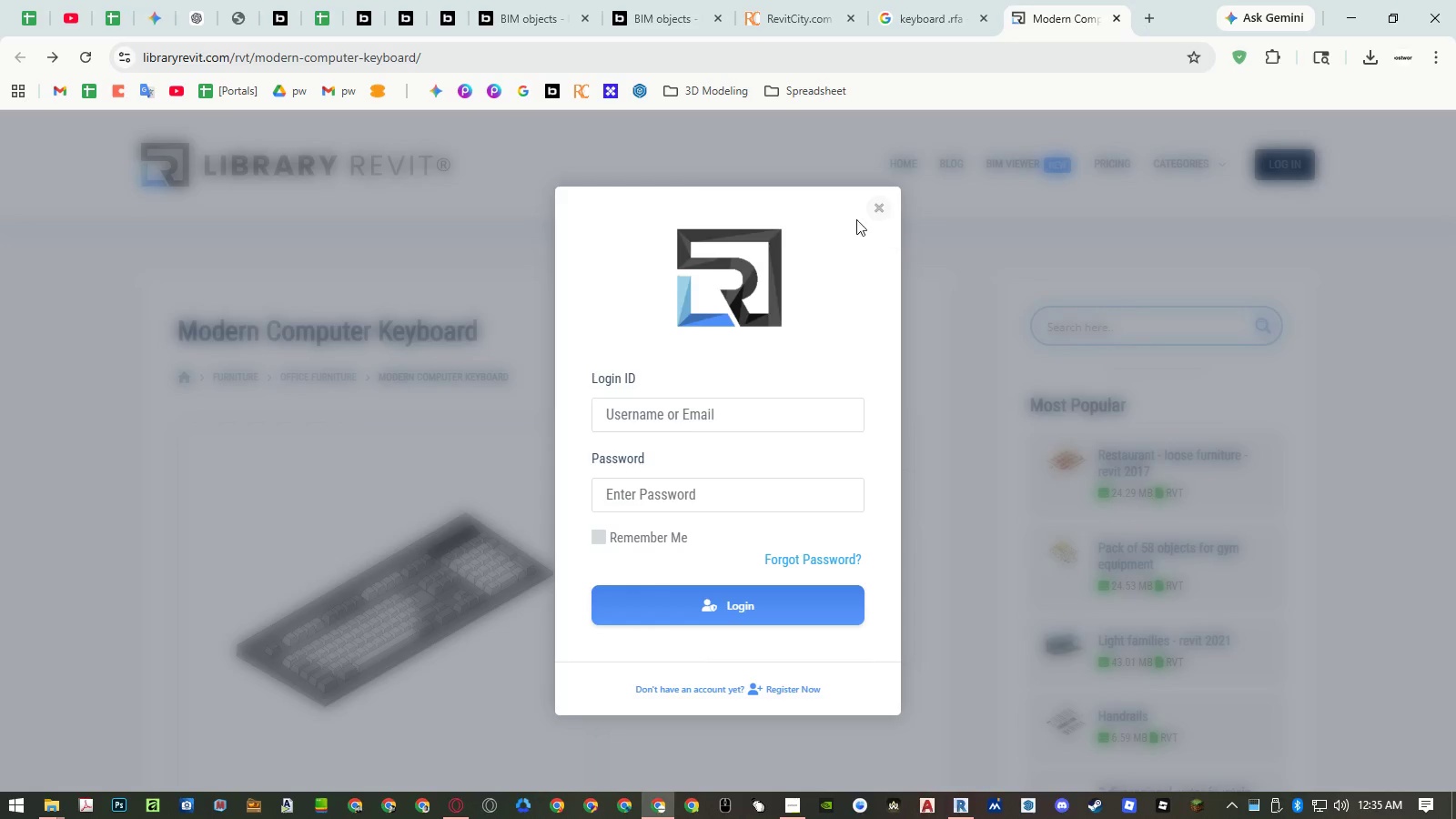 
left_click([878, 208])
 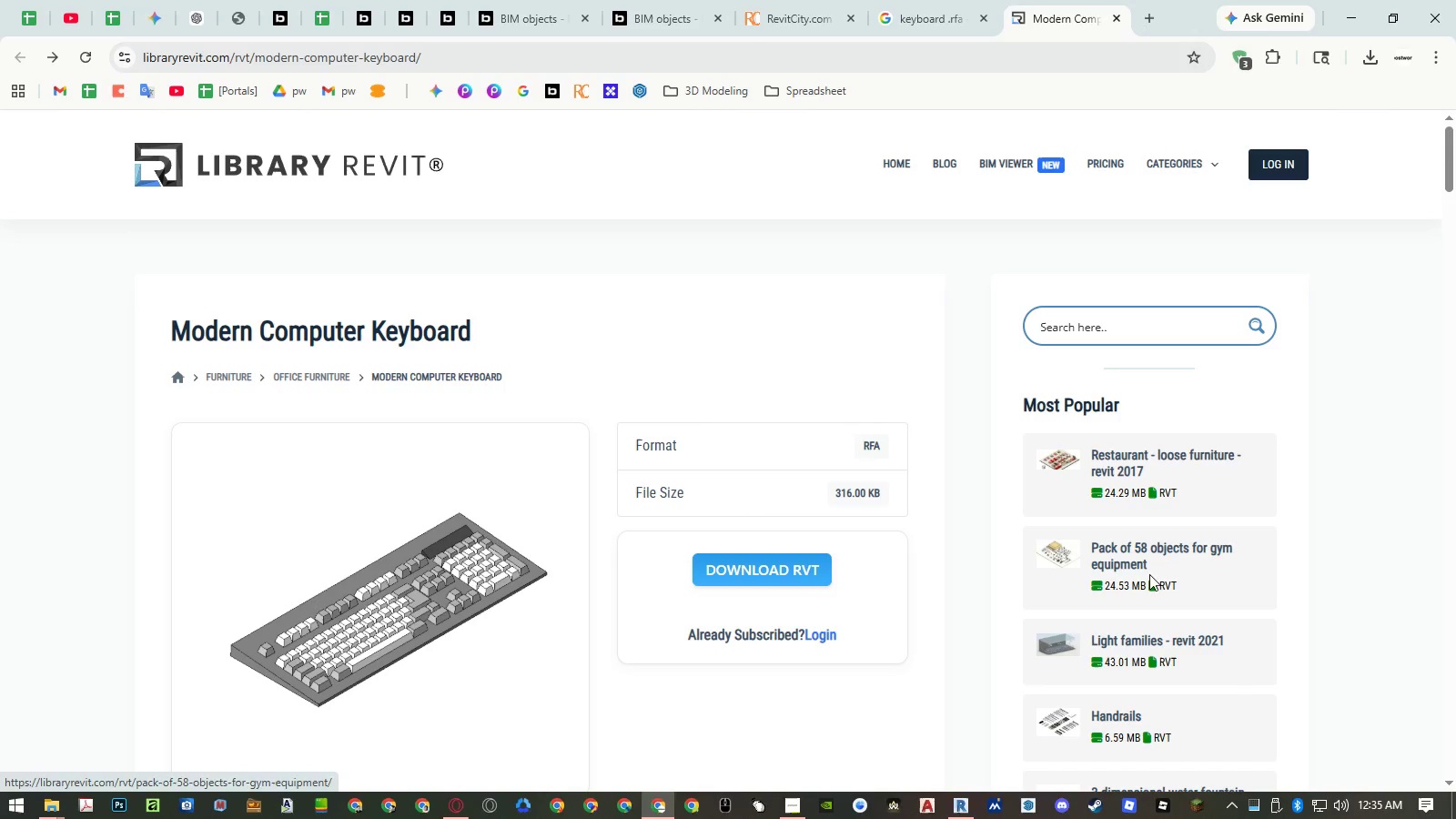 
wait(5.47)
 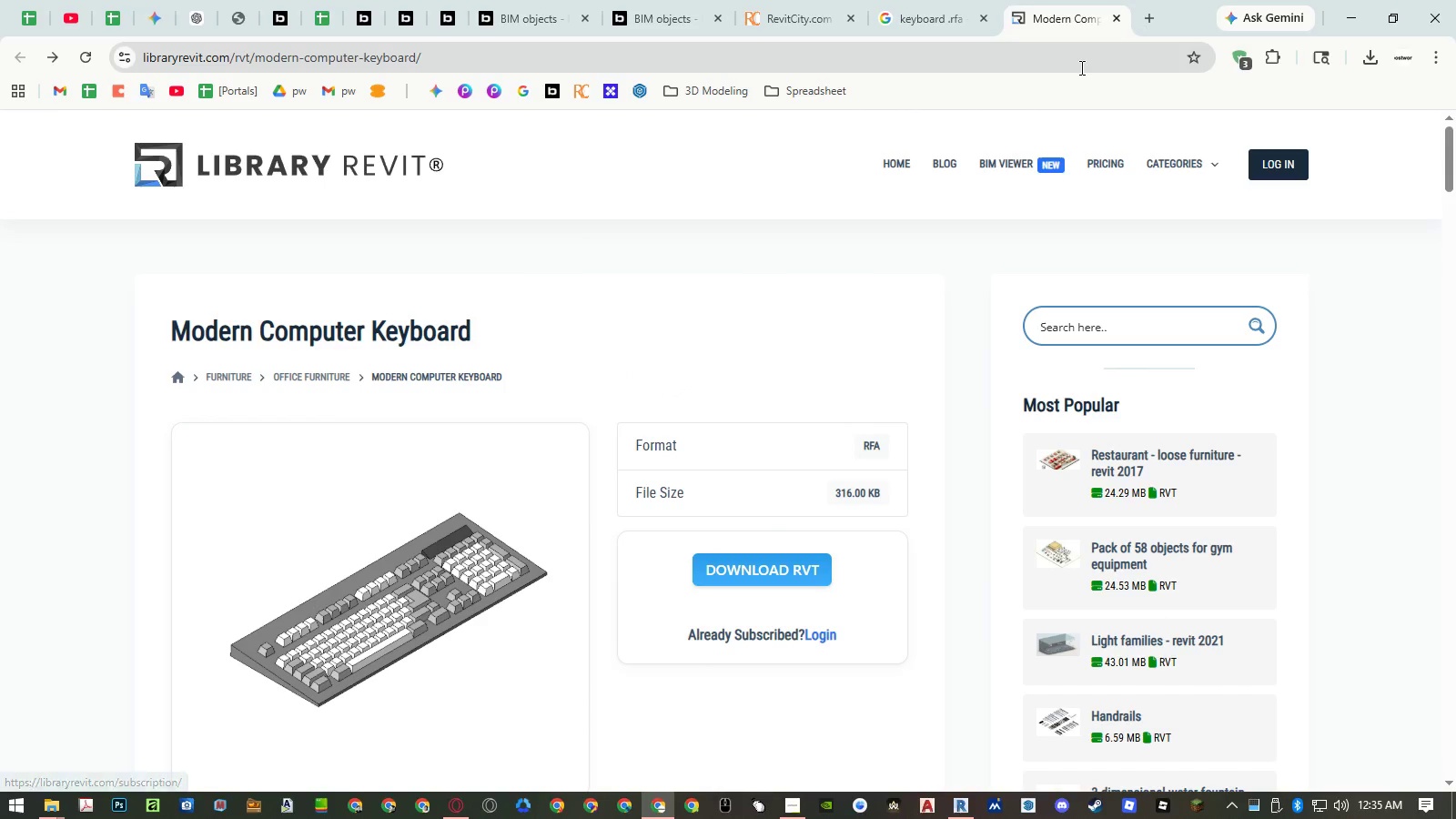 
middle_click([1060, 16])
 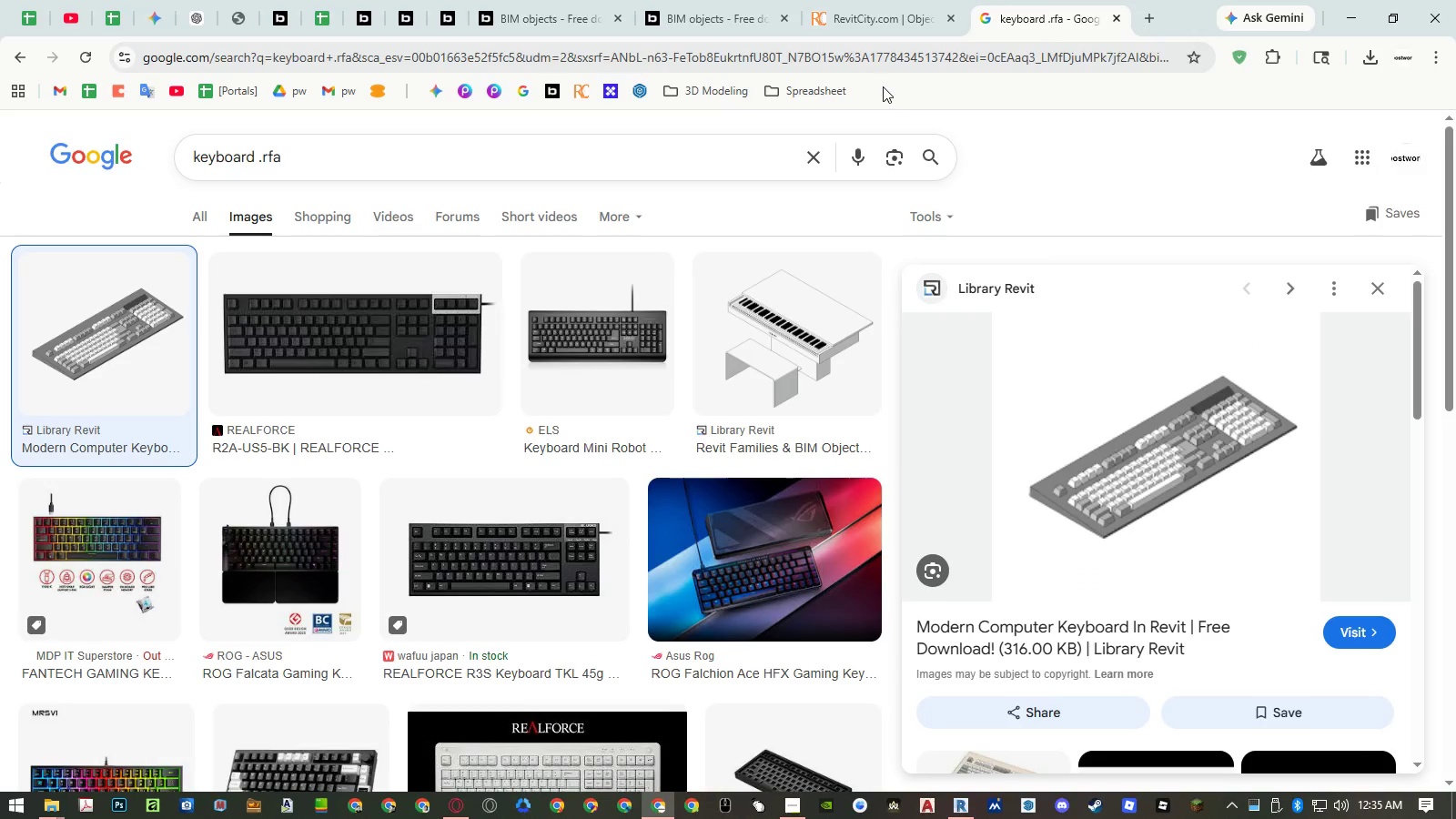 
left_click_drag(start_coordinate=[854, 30], to_coordinate=[1034, 25])
 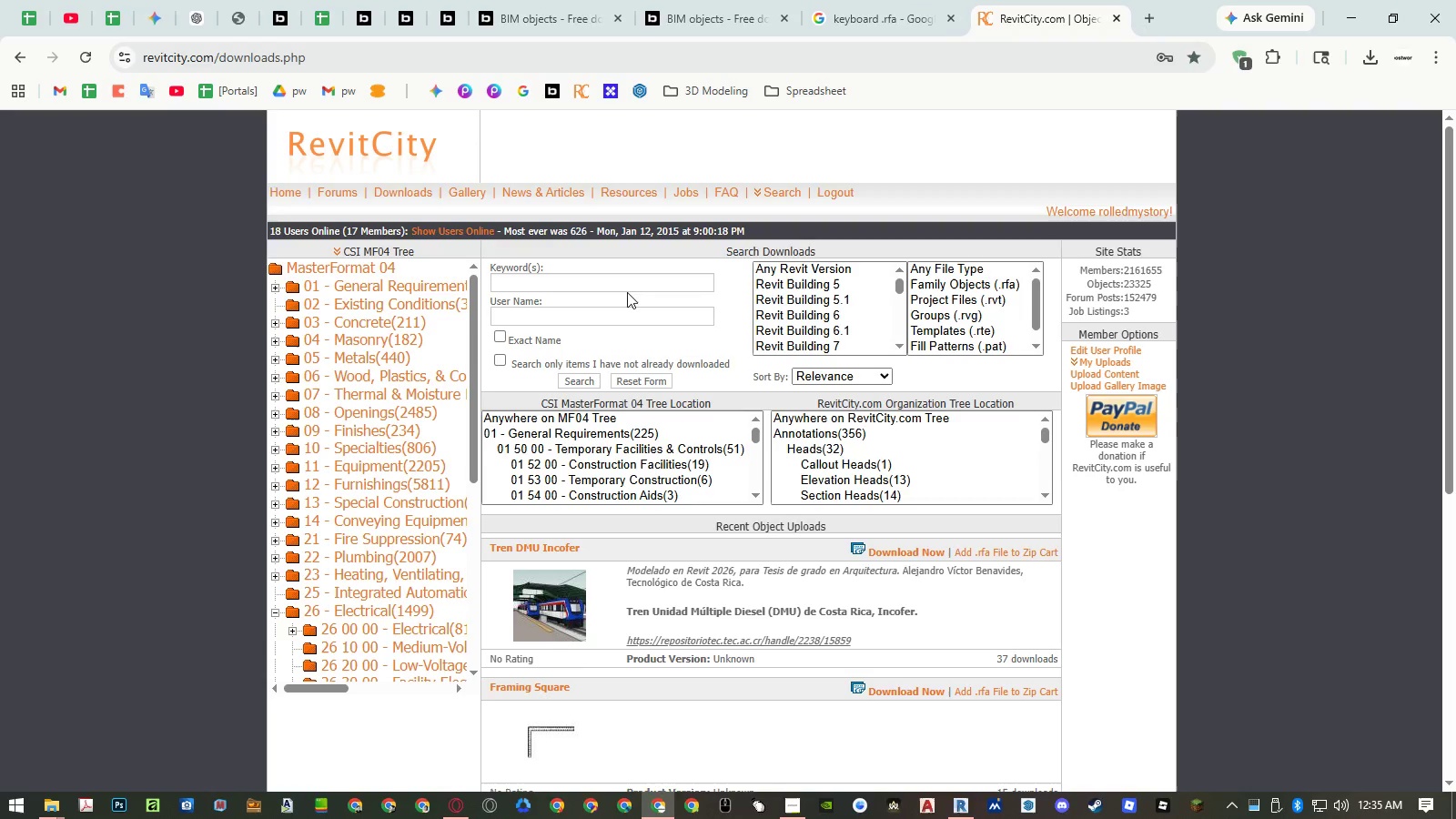 
left_click([626, 287])
 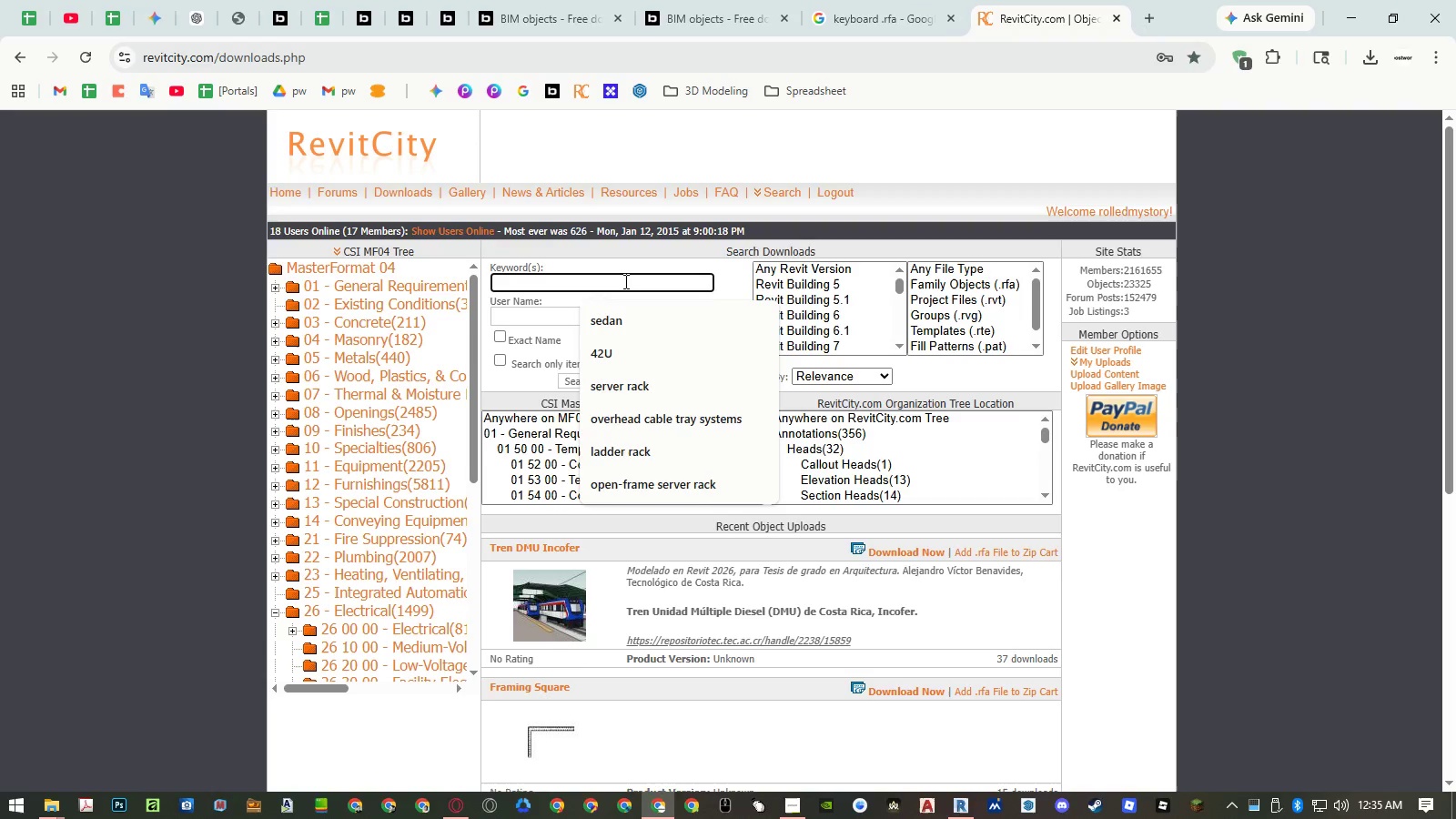 
type(keybar)
key(Backspace)
key(Backspace)
type(oard)
 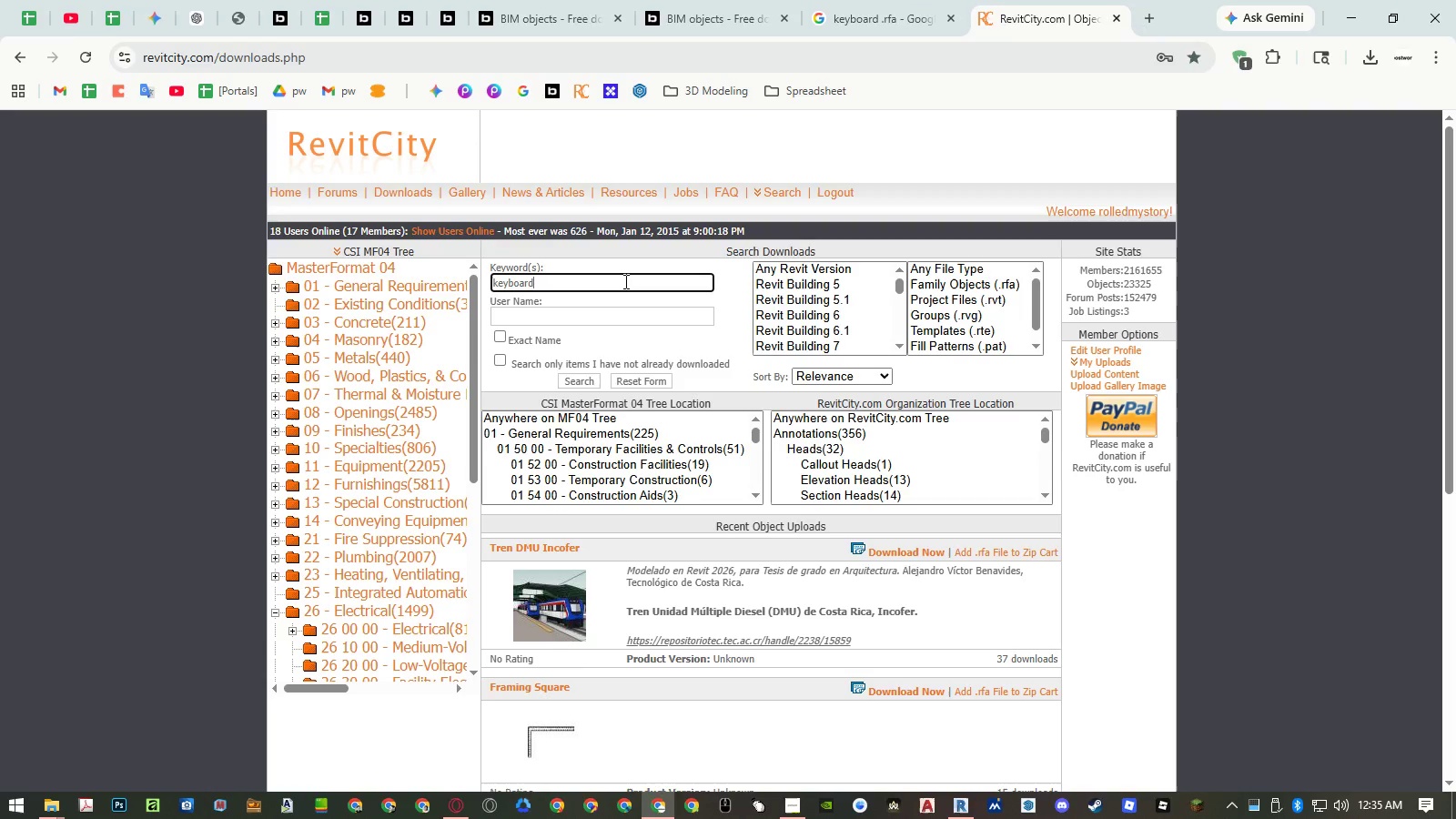 
key(Enter)
 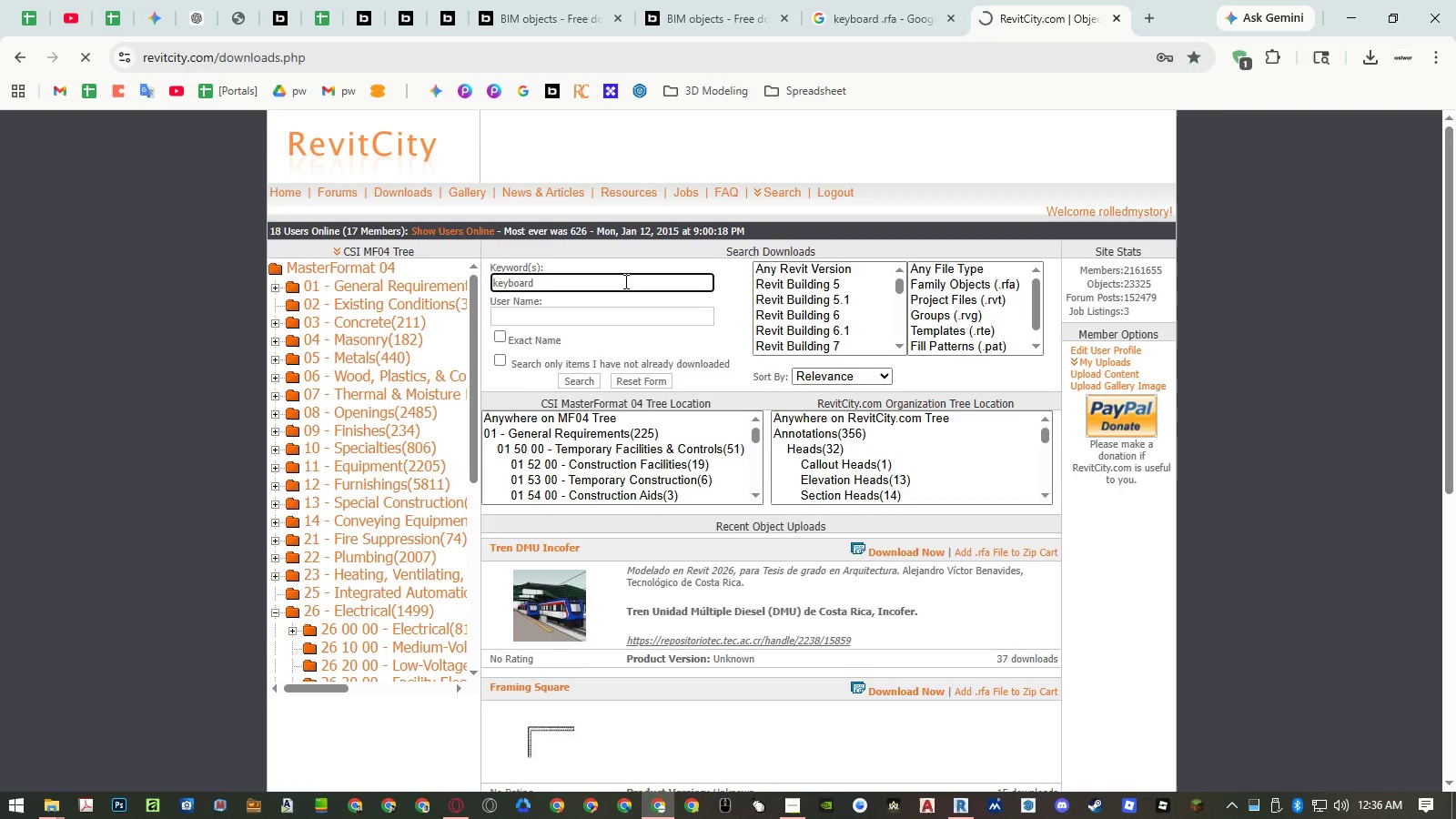 
scroll: coordinate [741, 339], scroll_direction: down, amount: 8.0
 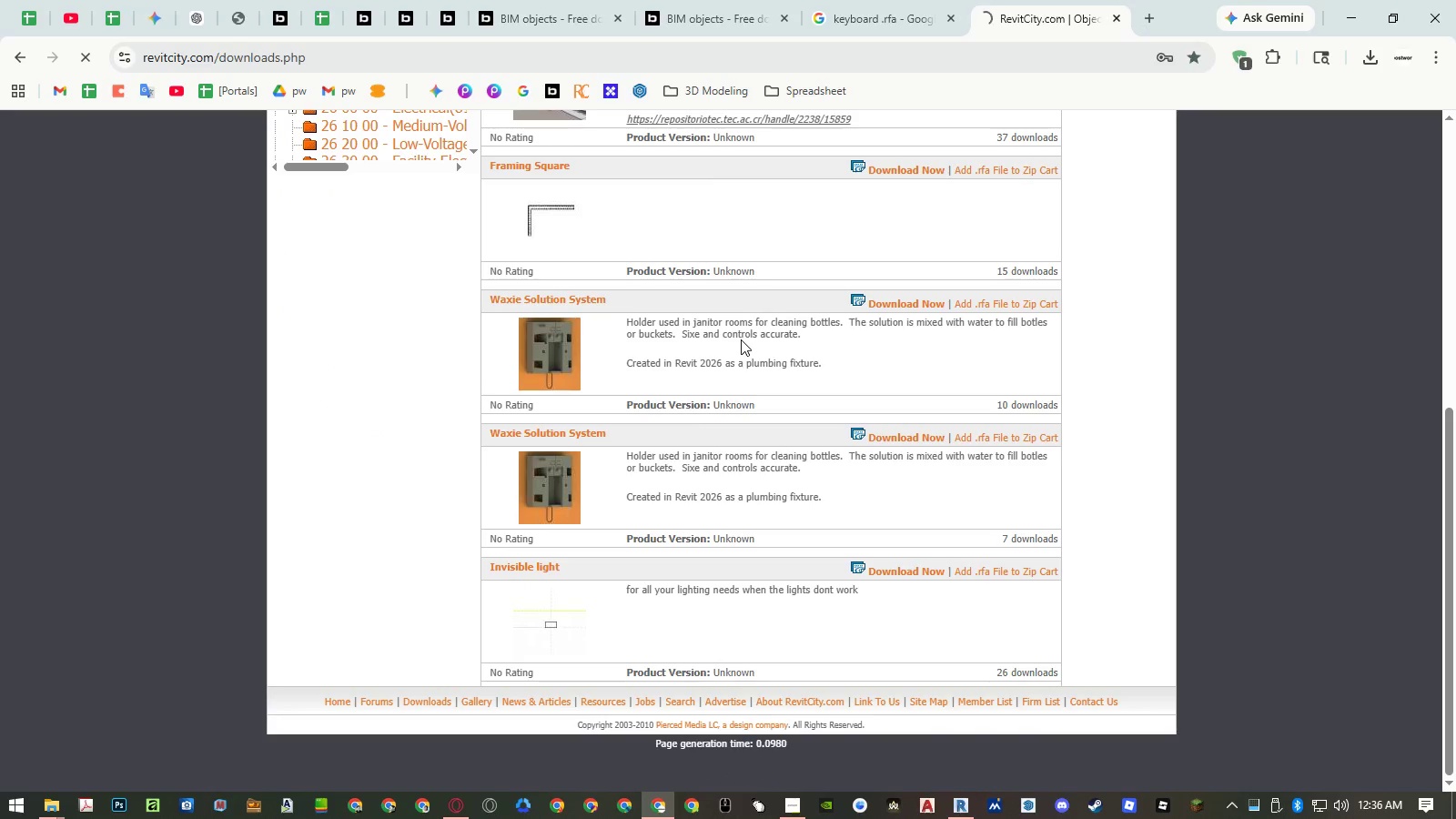 
scroll: coordinate [743, 348], scroll_direction: up, amount: 6.0
 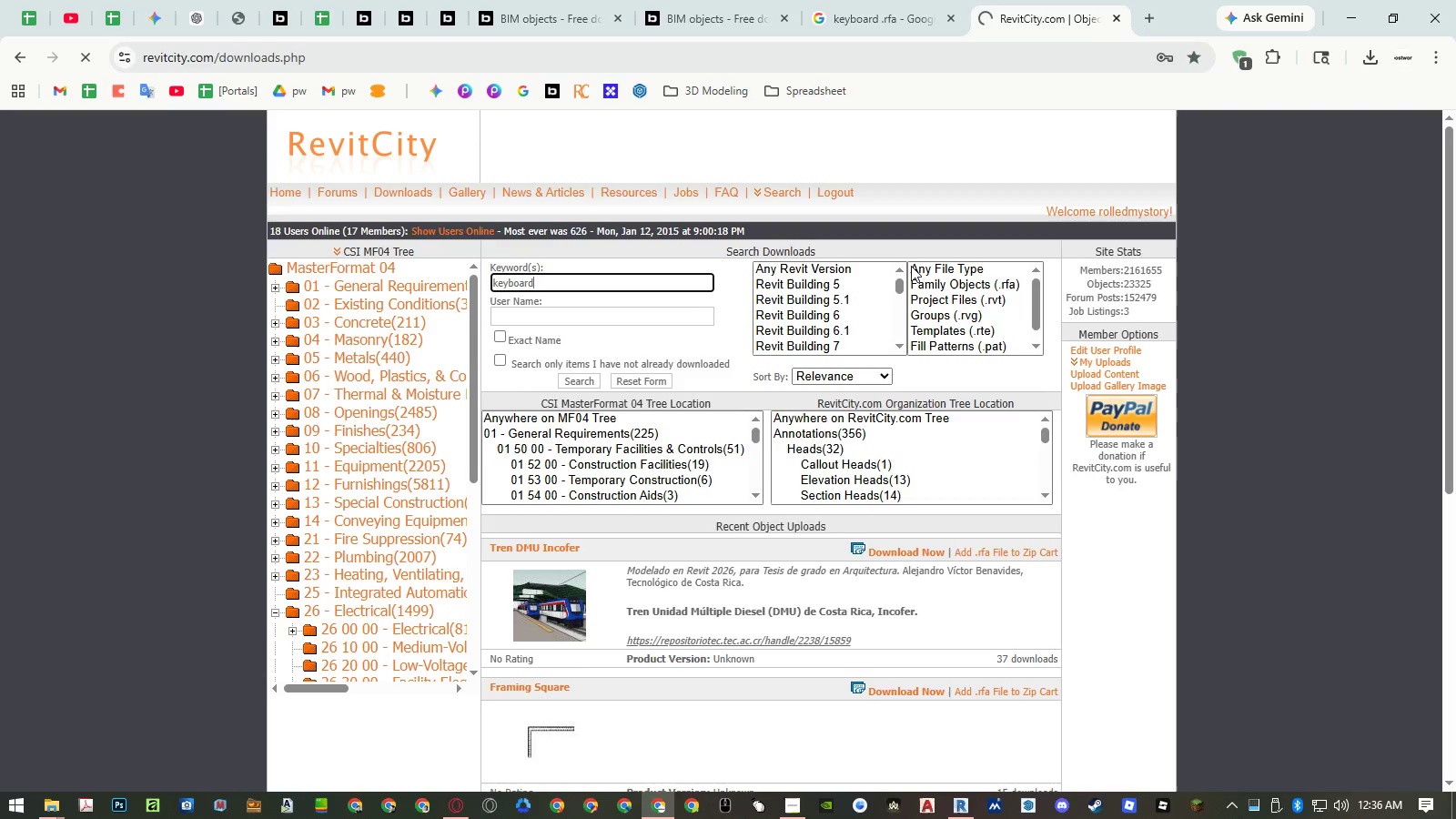 
wait(9.0)
 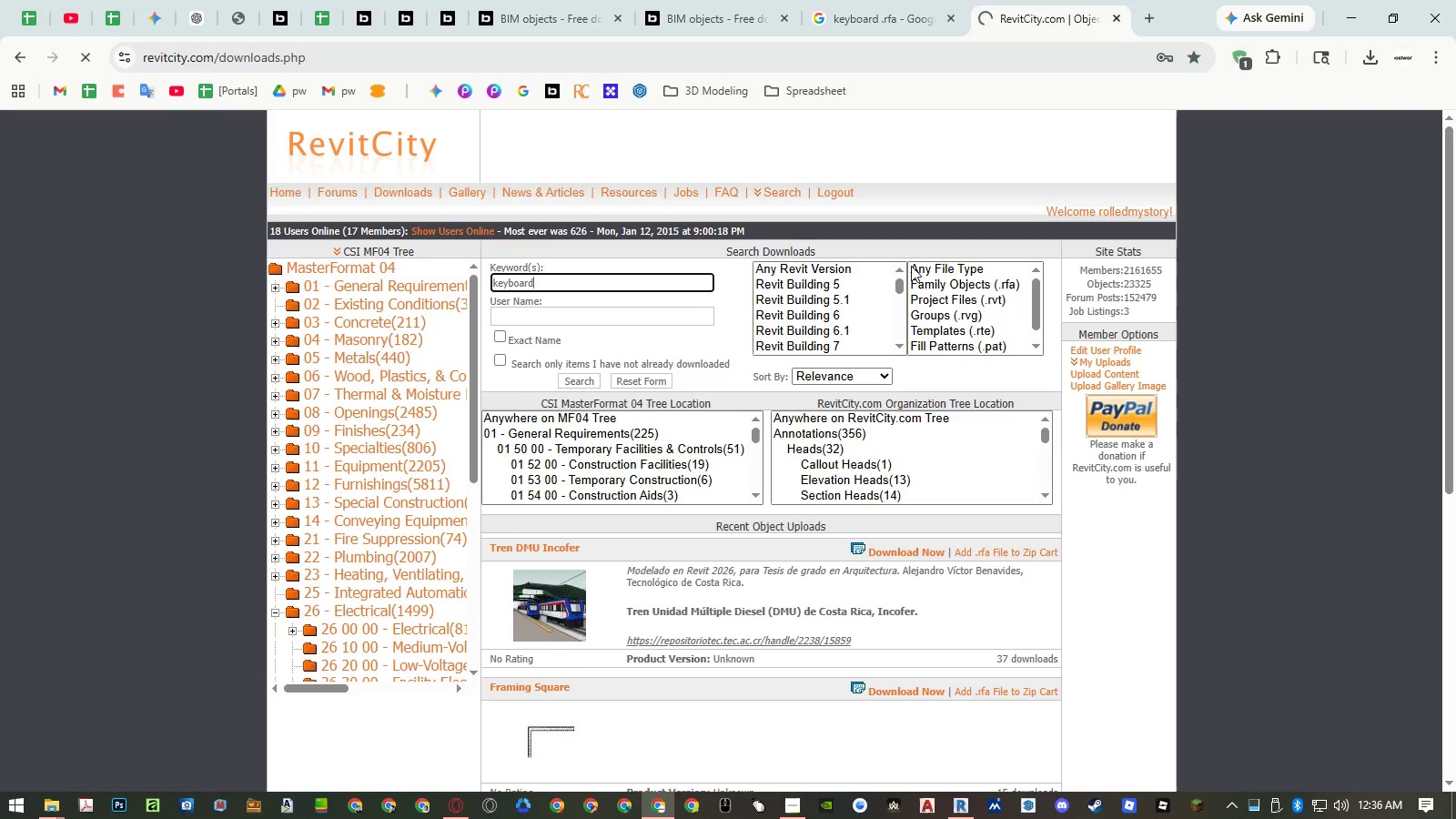 
middle_click([414, 139])
 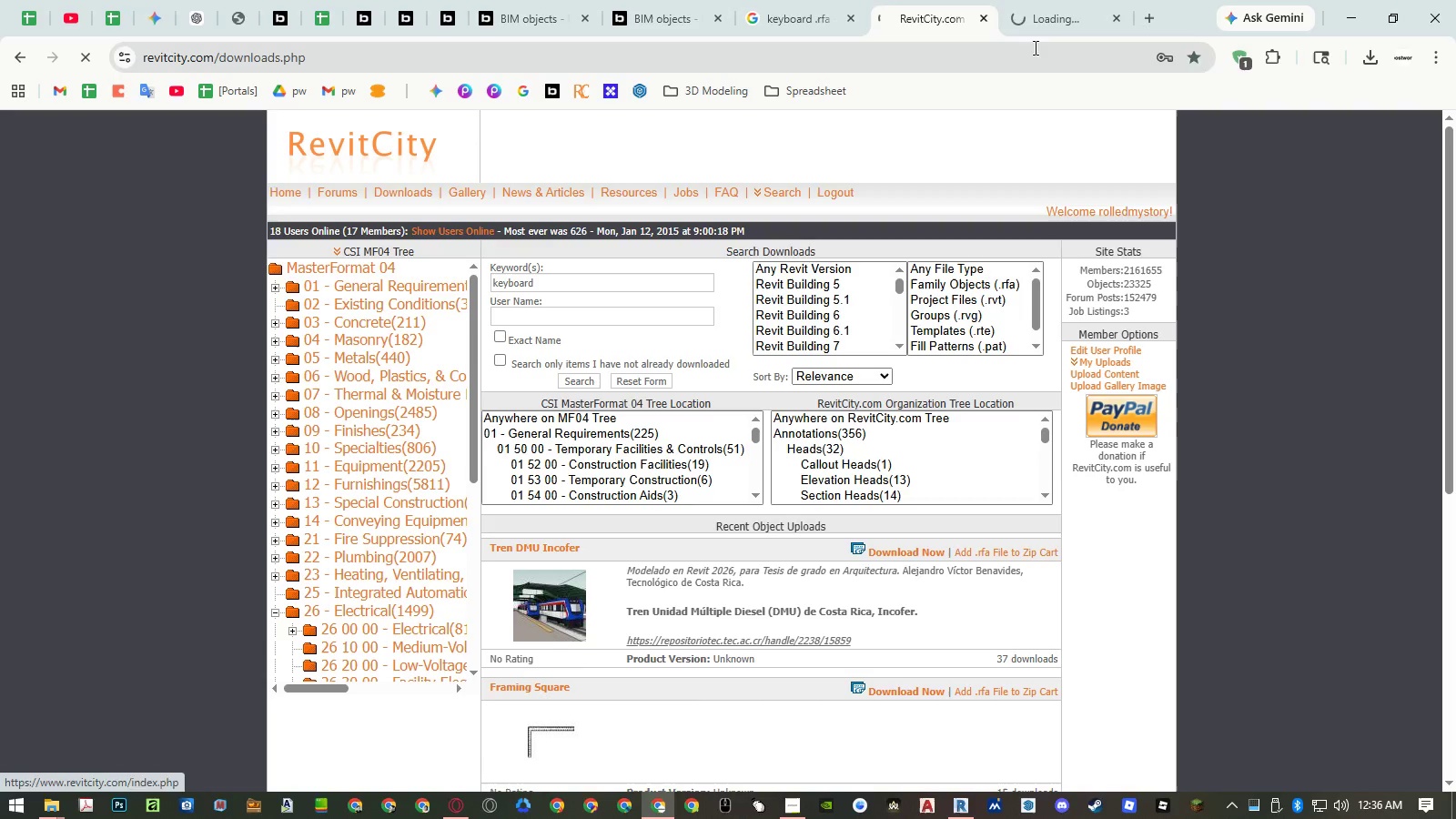 
left_click([1051, 14])
 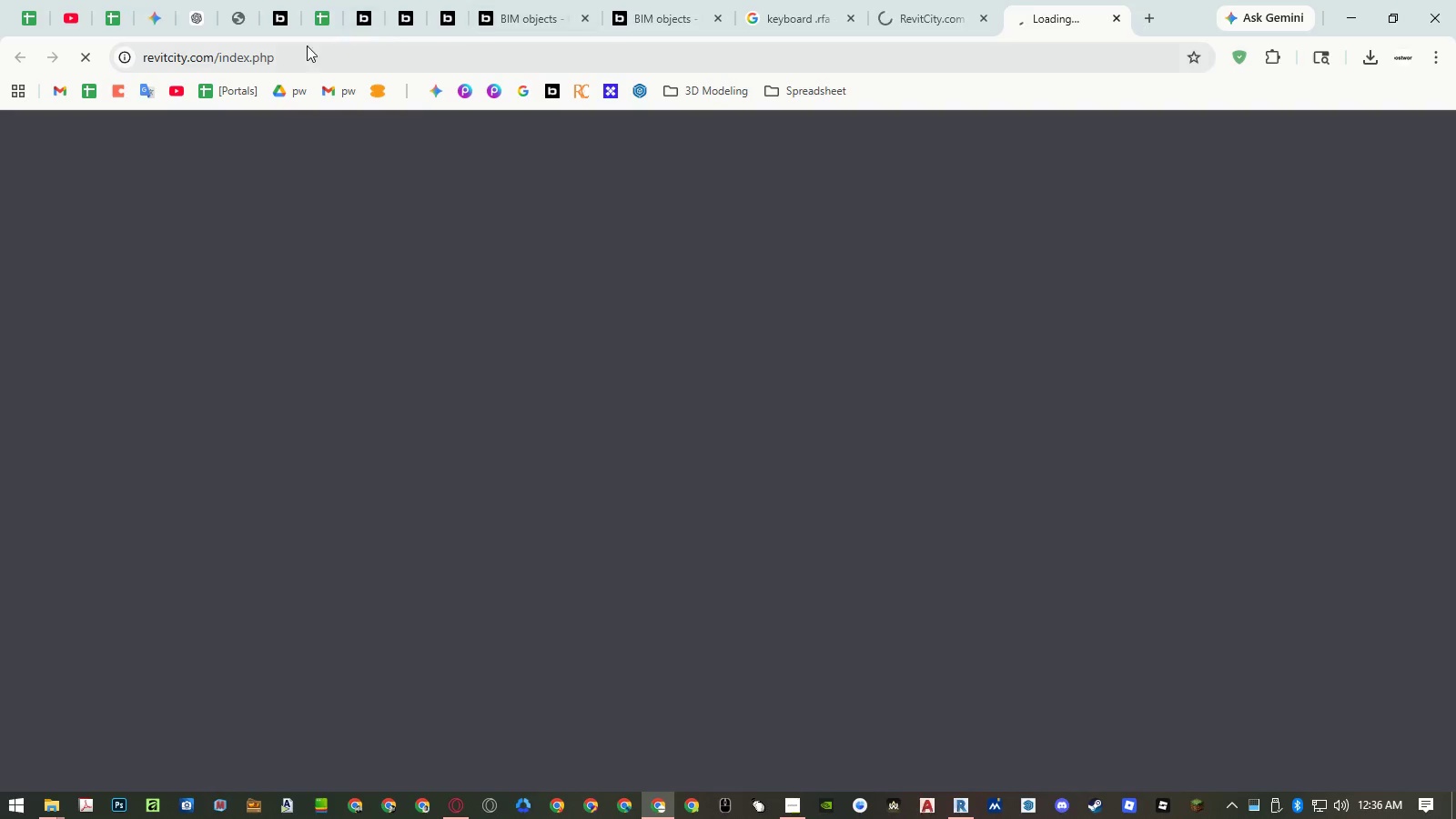 
left_click([289, 53])
 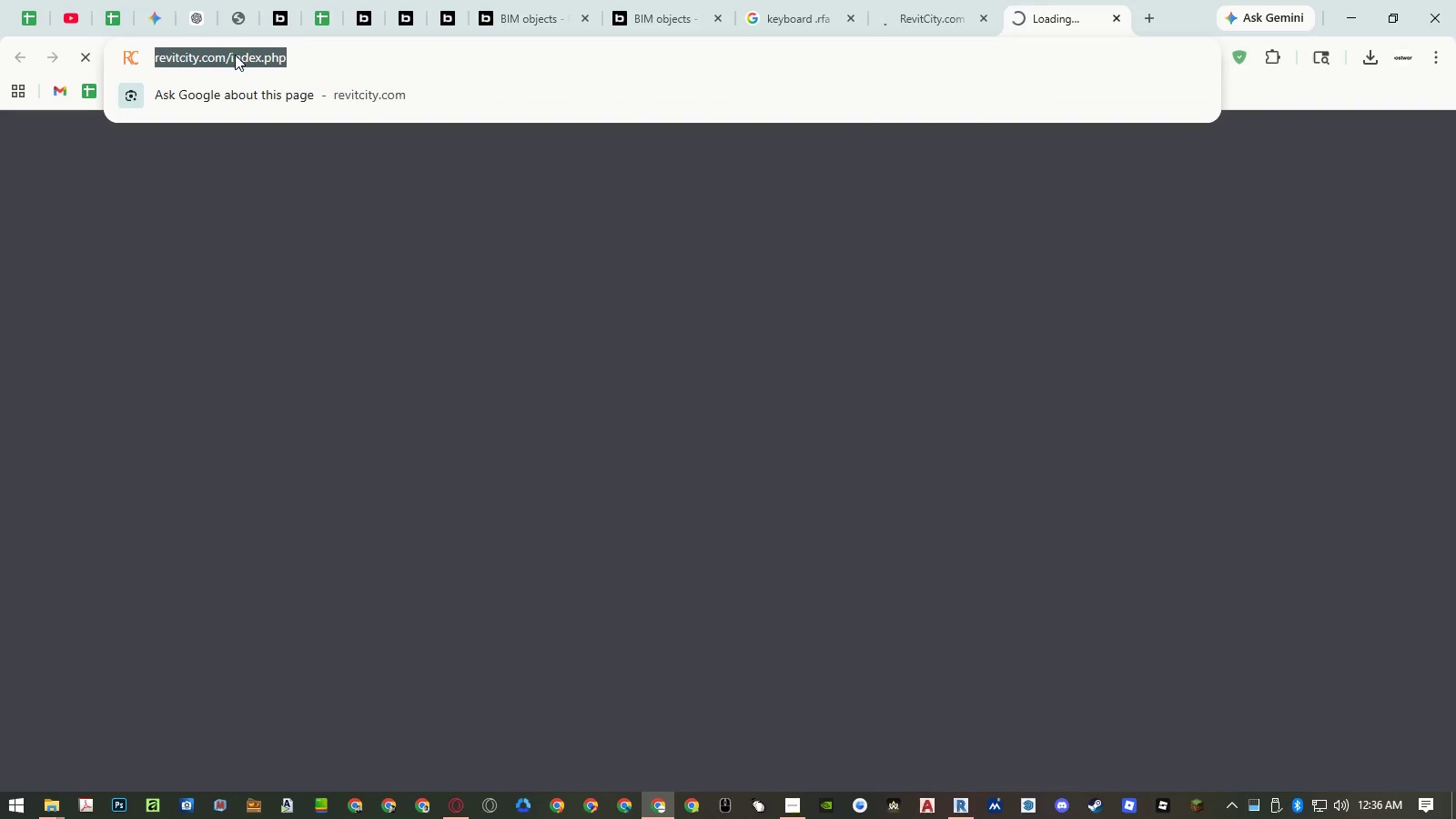 
left_click([228, 56])
 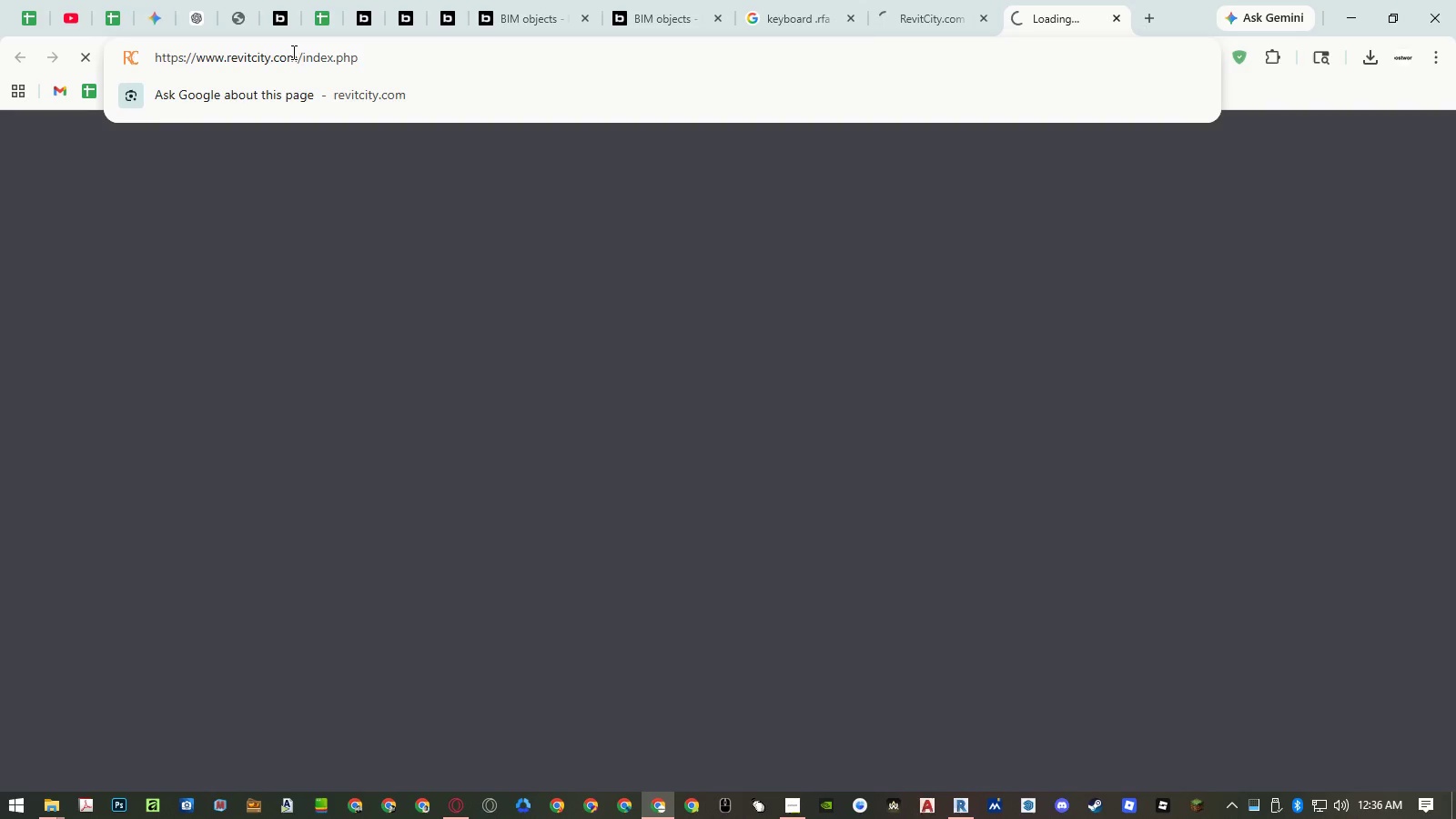 
left_click_drag(start_coordinate=[296, 53], to_coordinate=[542, 66])
 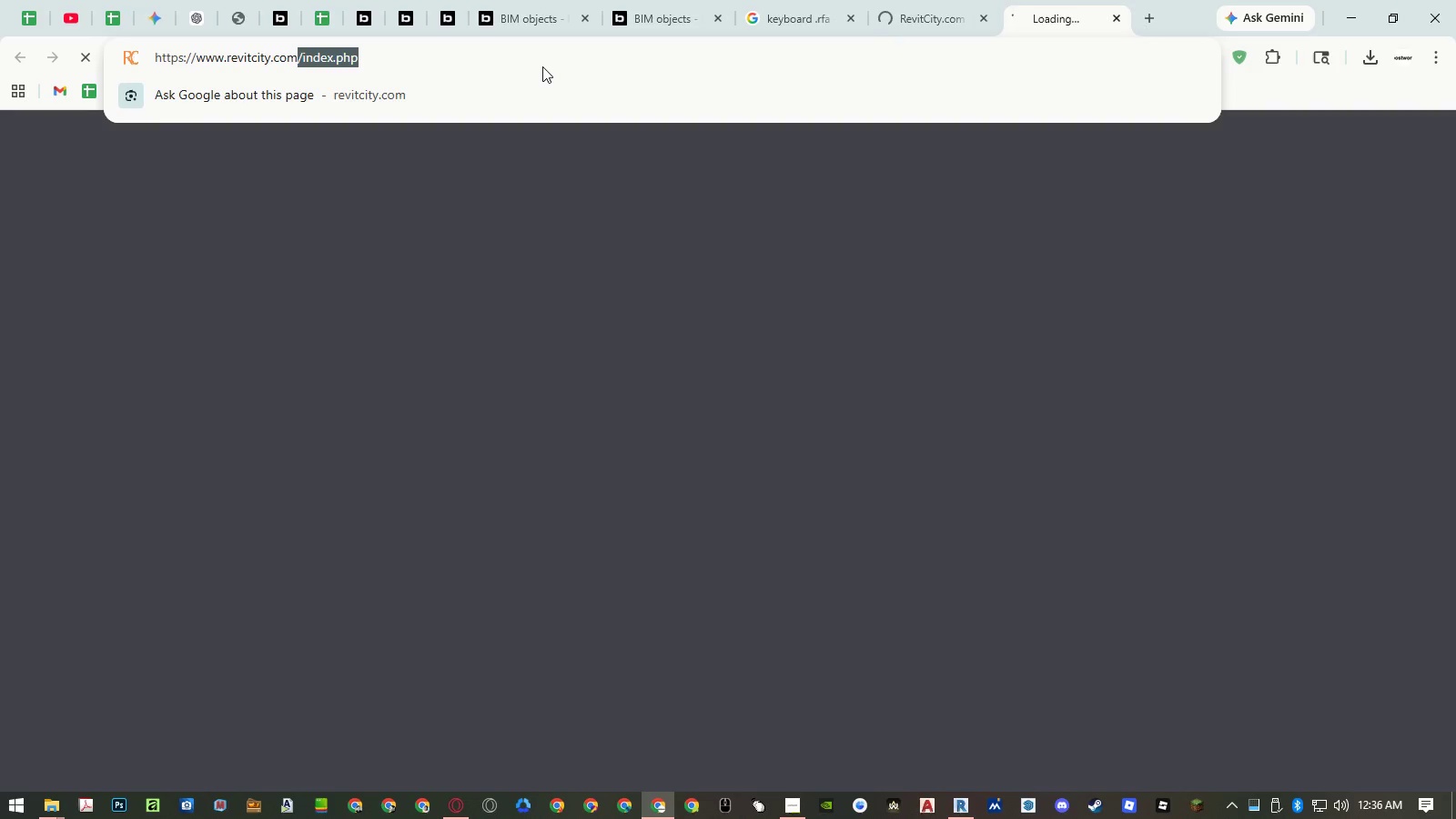 
type( keyboard)
 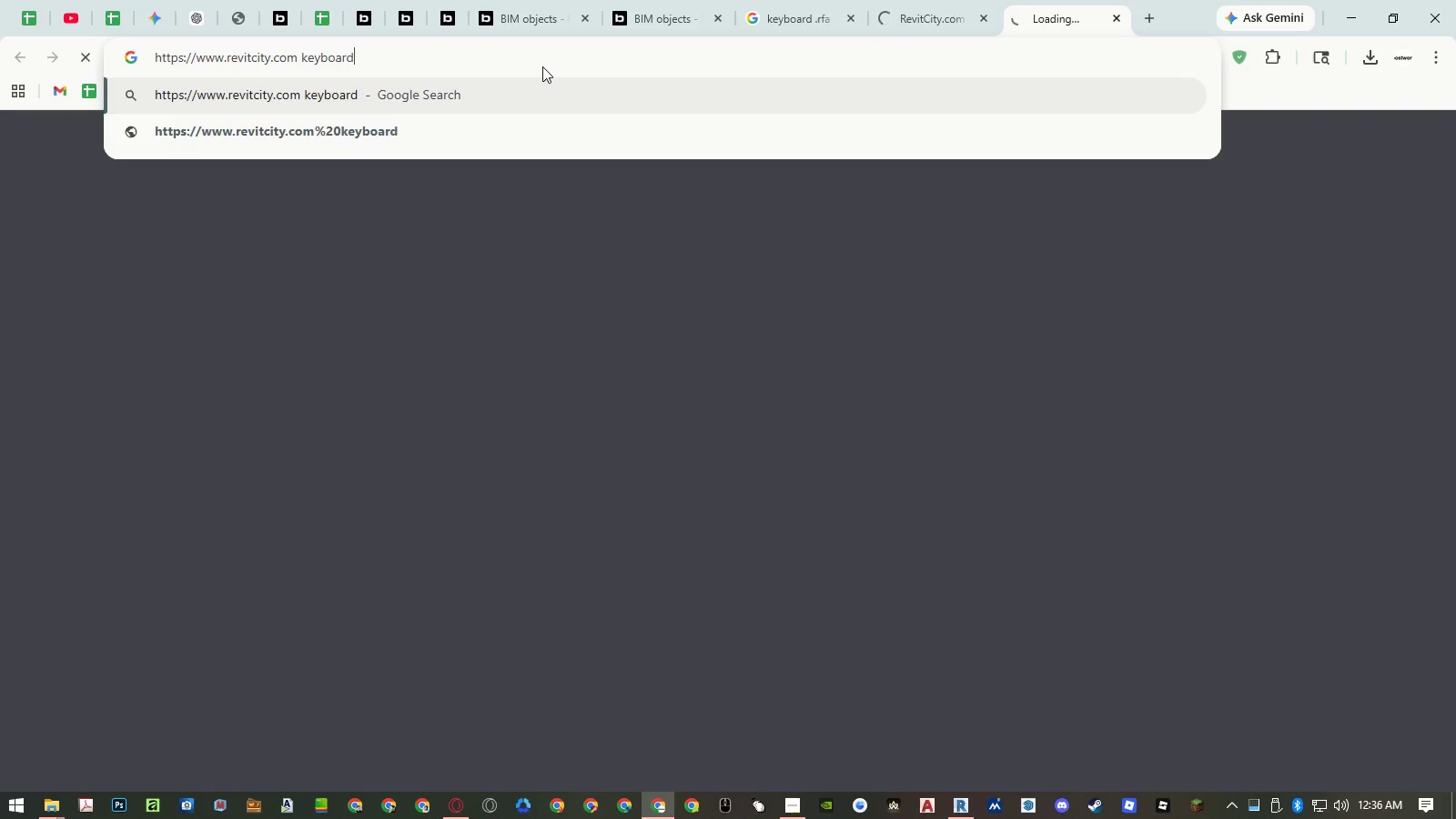 
key(Enter)
 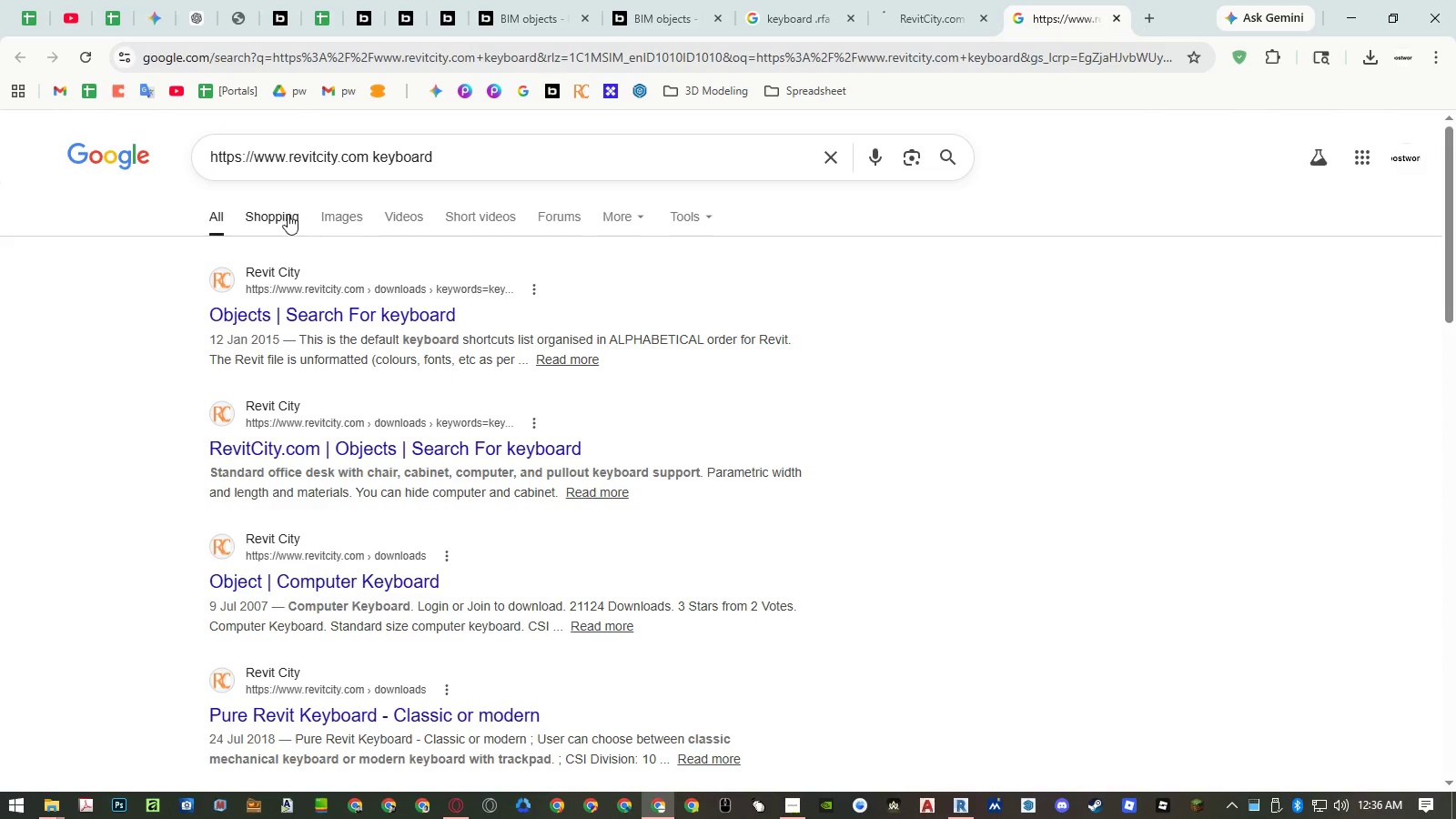 
left_click([323, 220])
 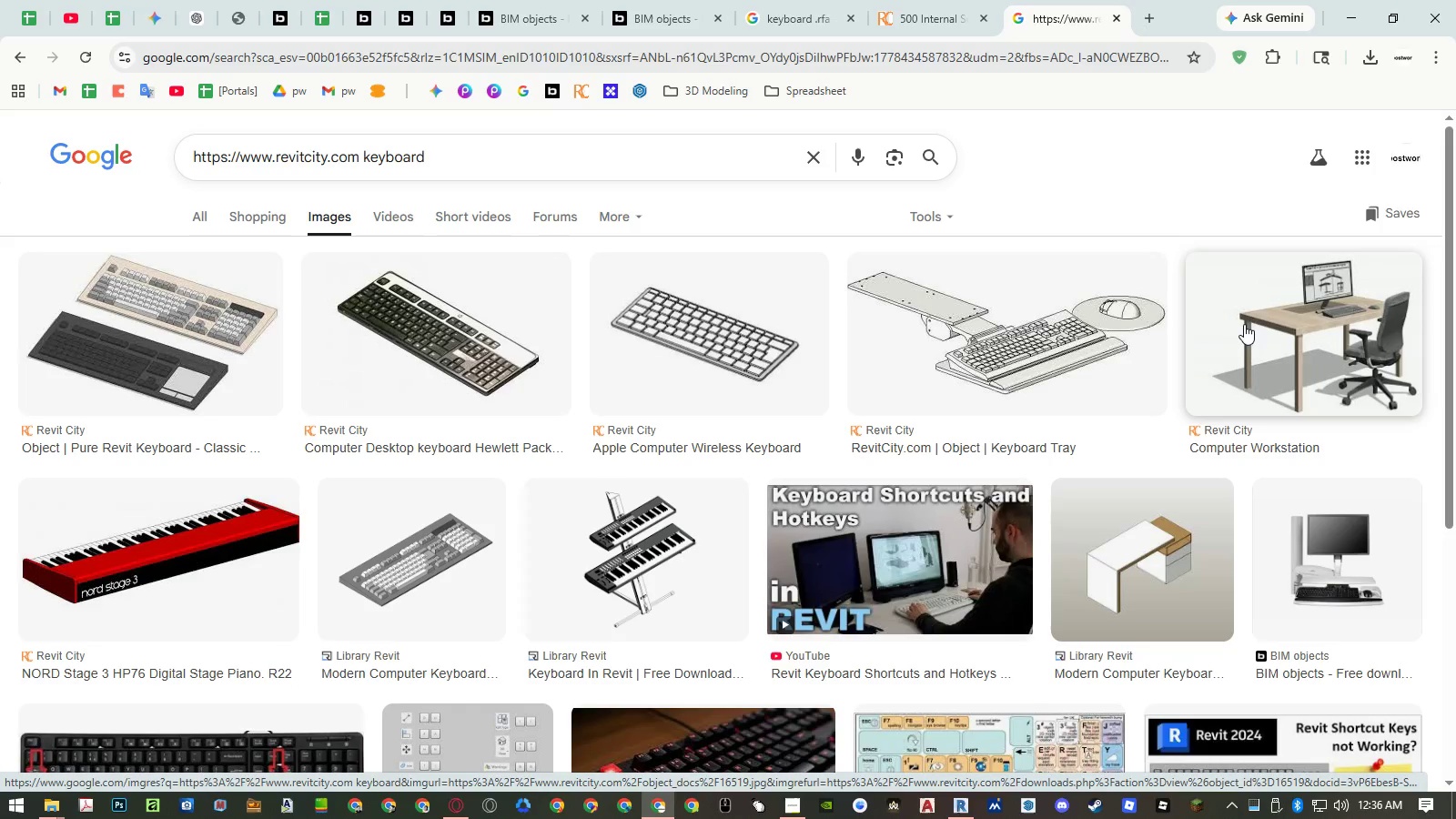 
wait(17.02)
 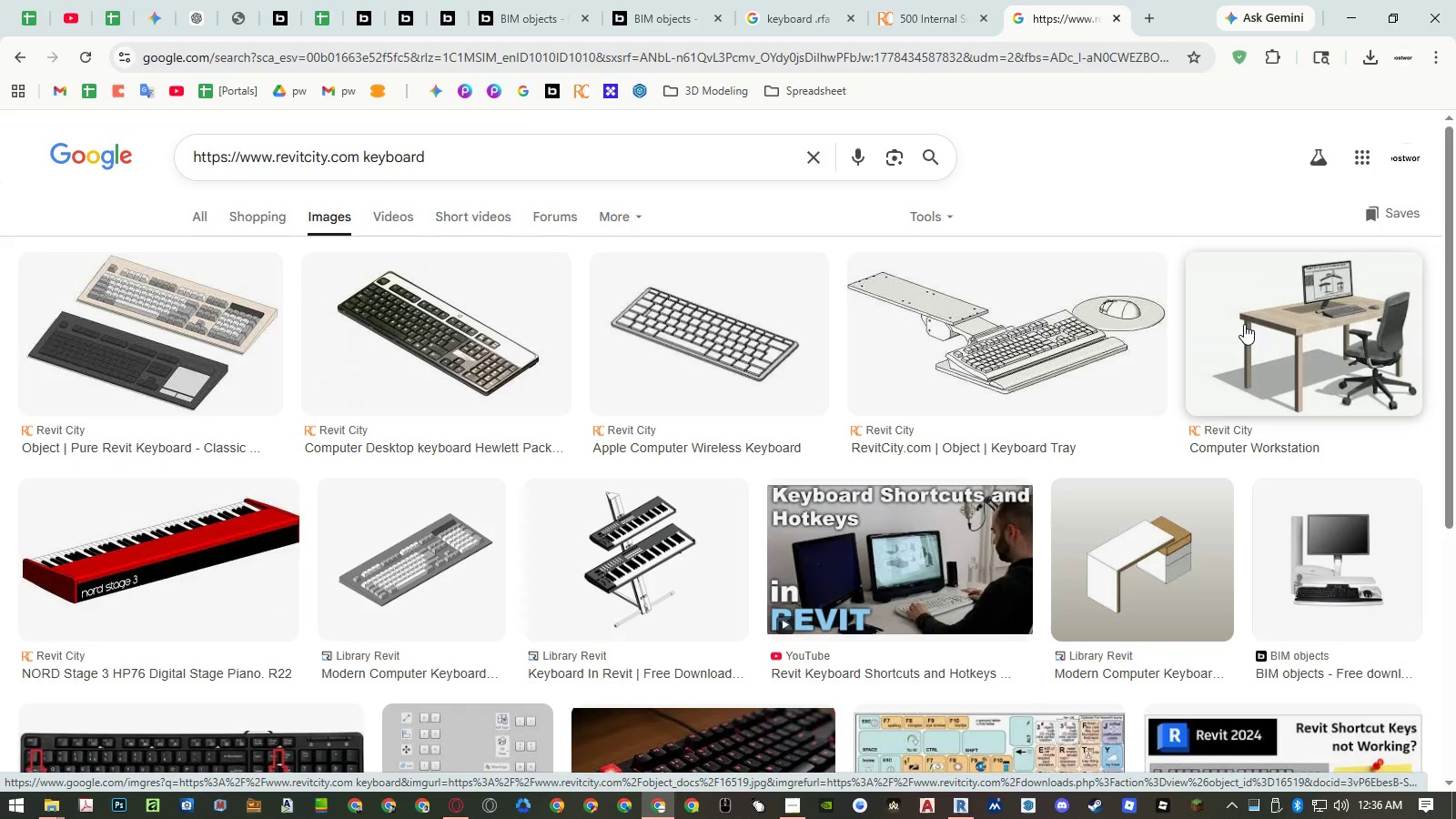 
left_click([1244, 442])
 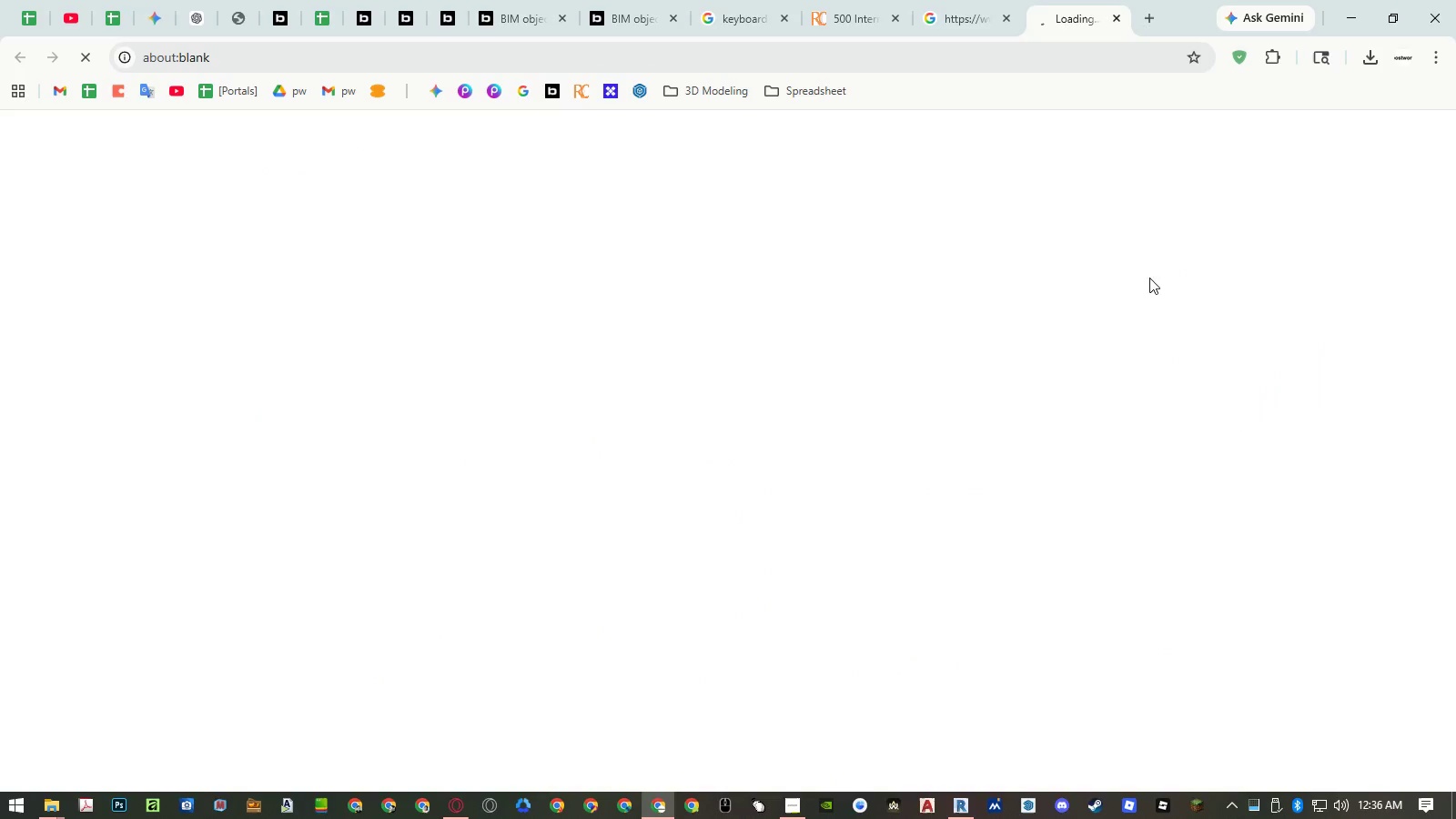 
left_click([955, 32])
 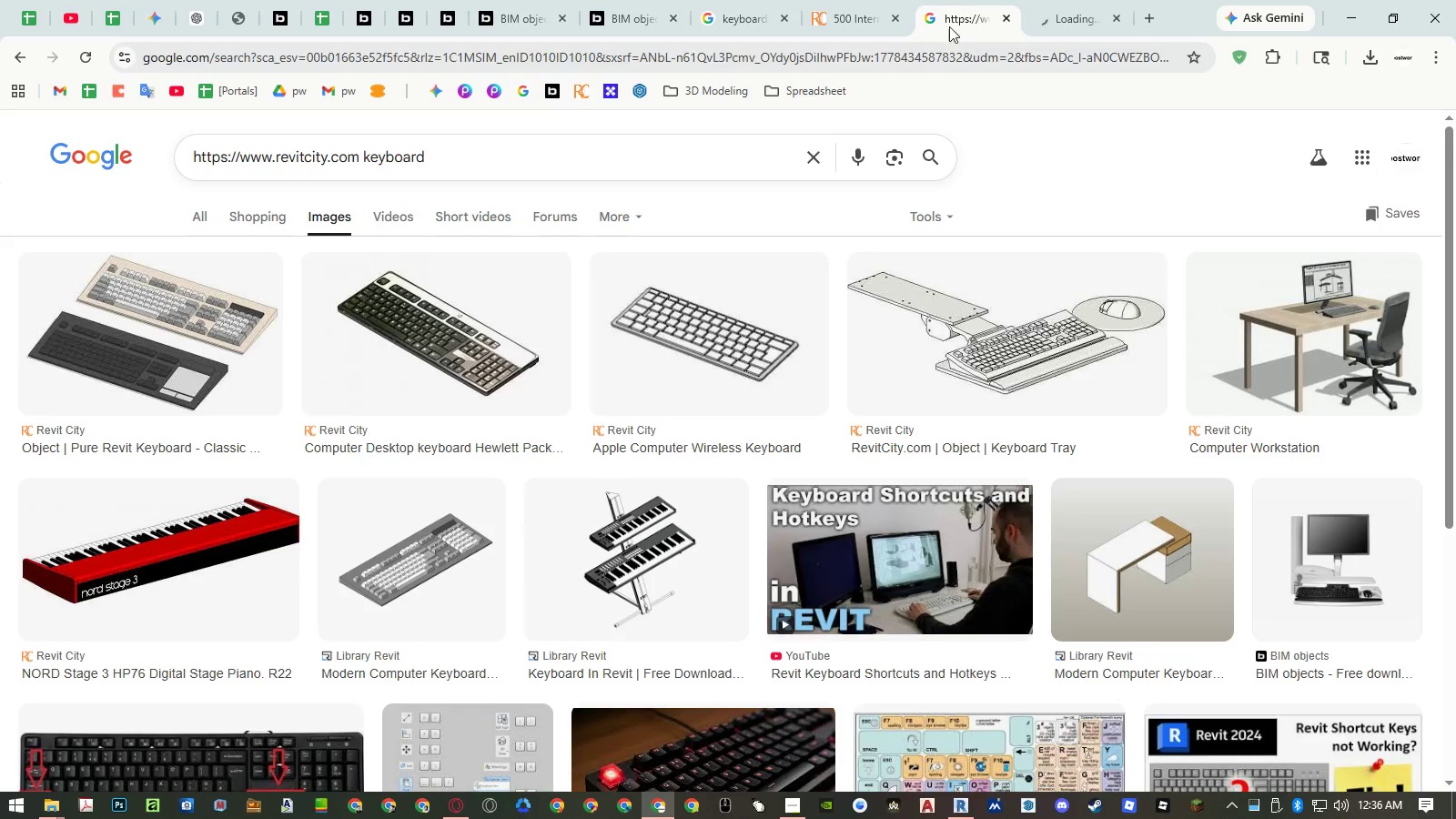 
scroll: coordinate [700, 314], scroll_direction: down, amount: 3.0
 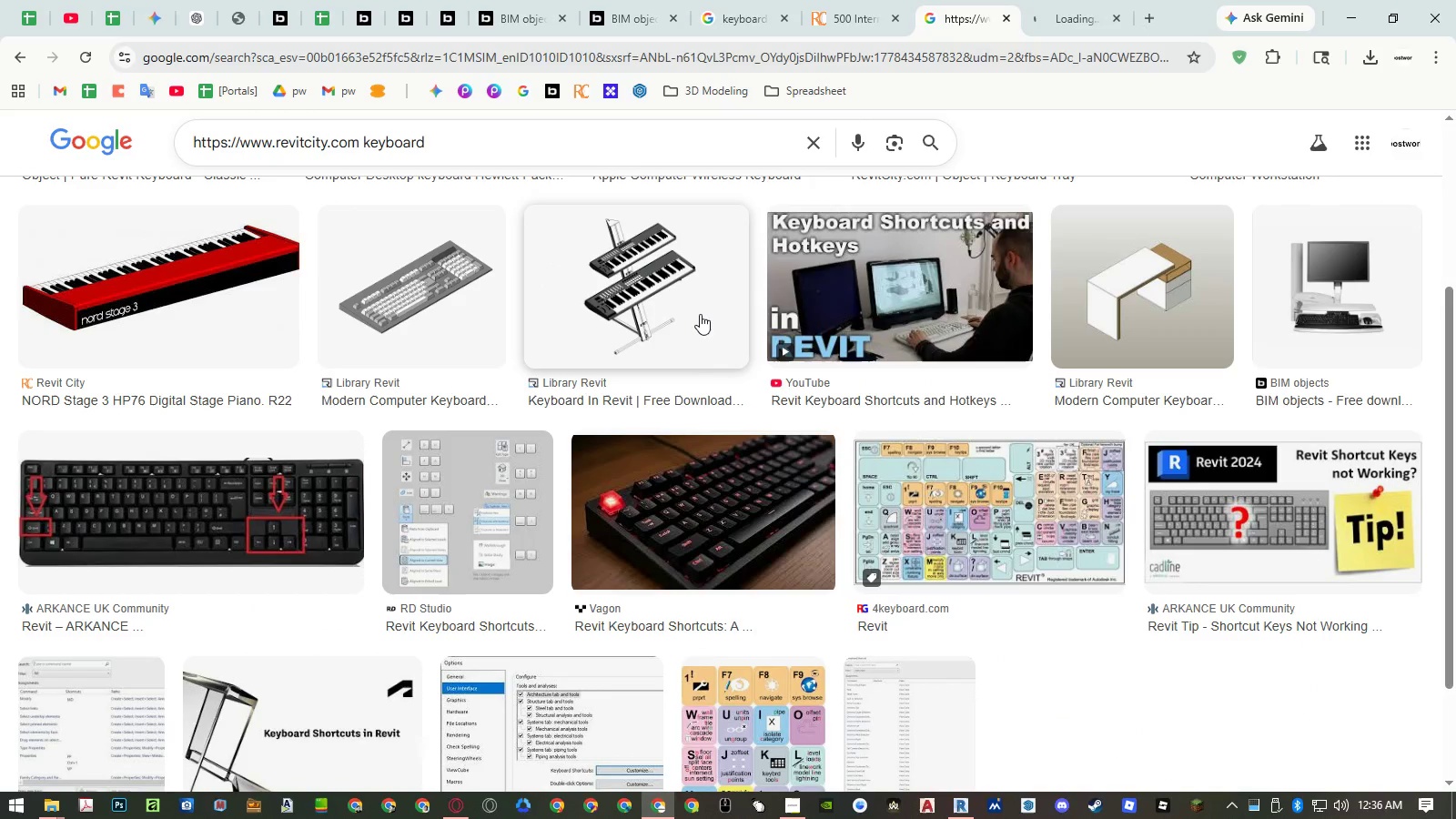 
wait(9.33)
 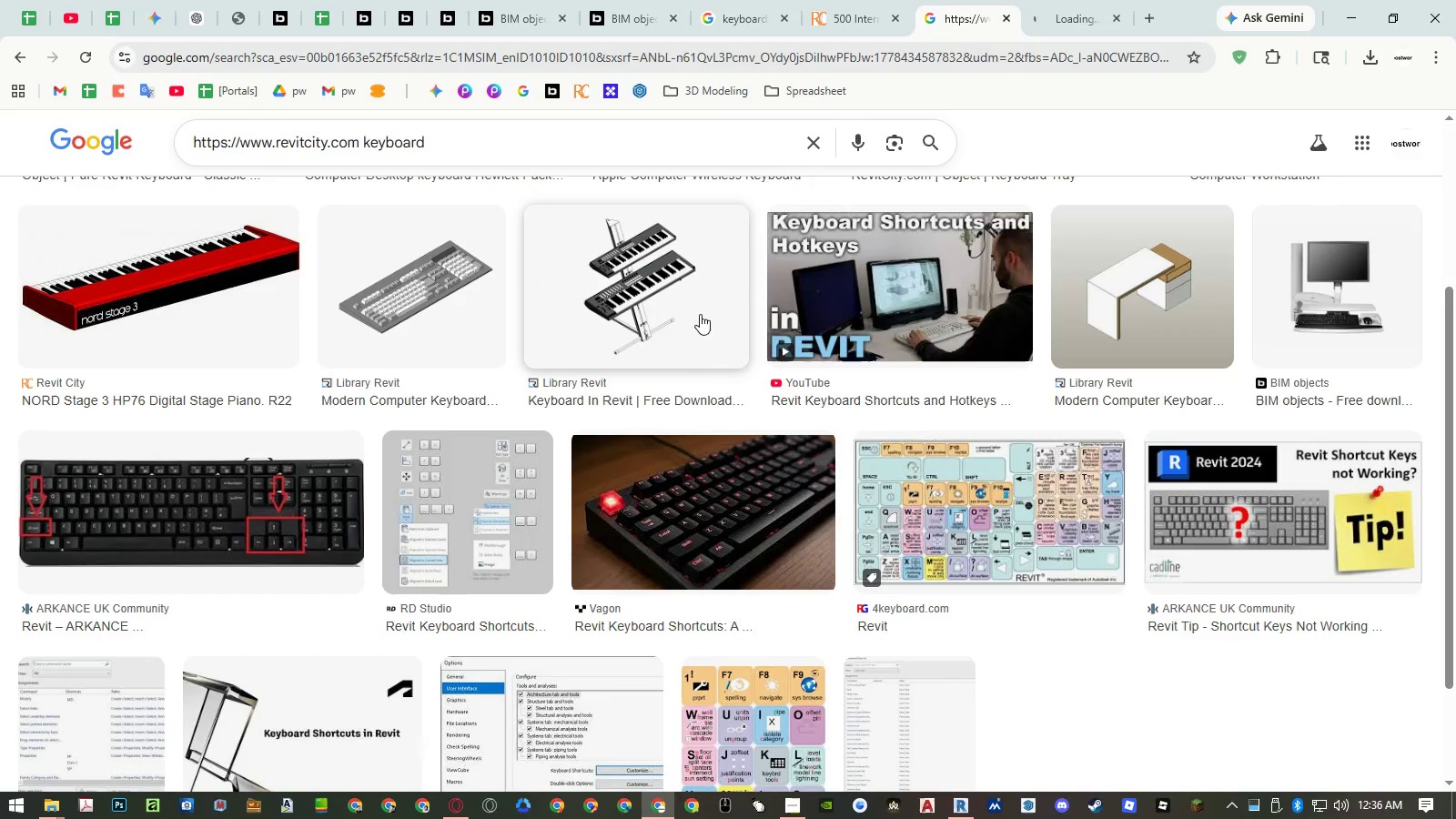 
left_click([1307, 394])
 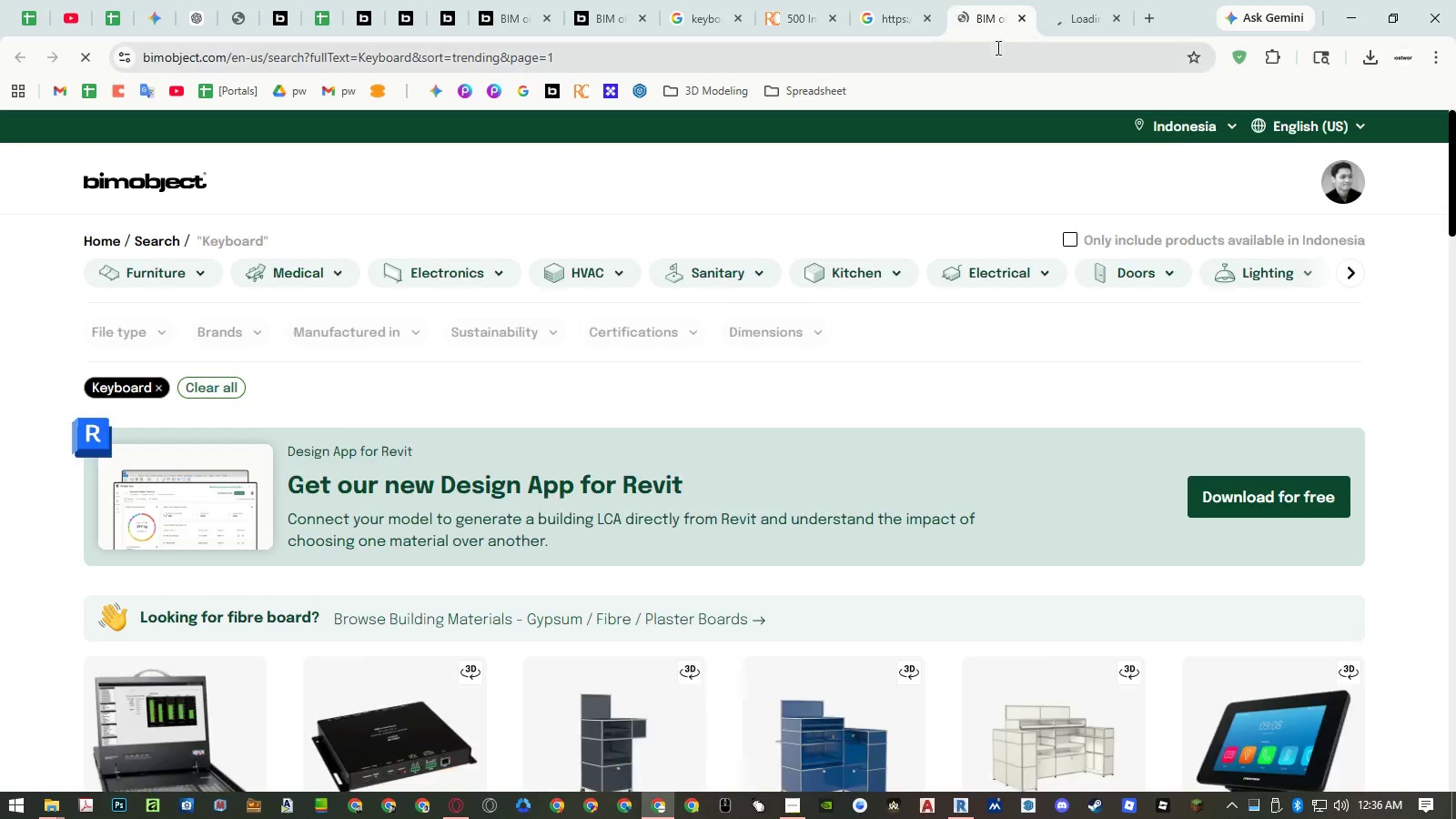 
left_click([907, 30])
 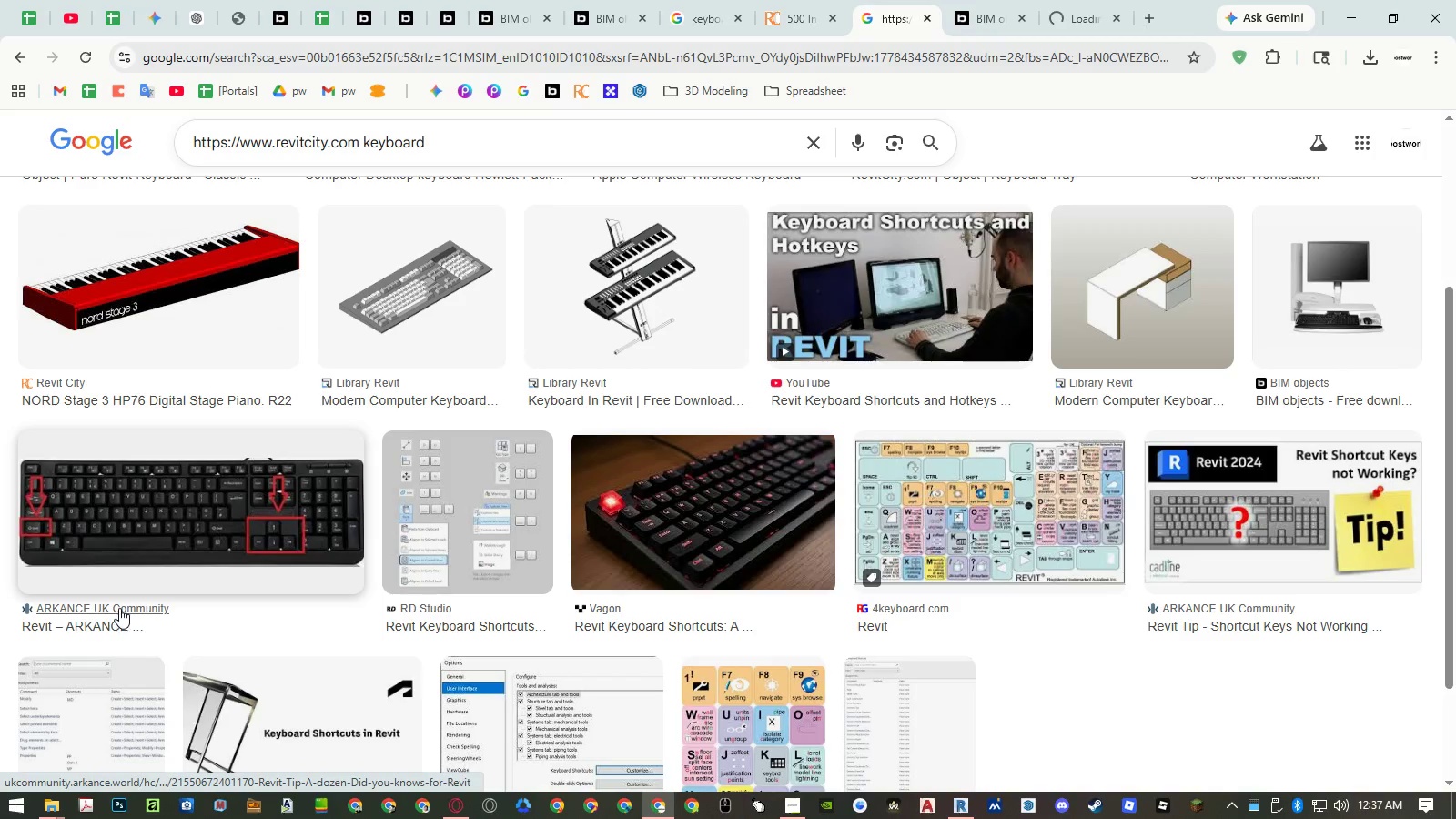 
left_click([105, 622])
 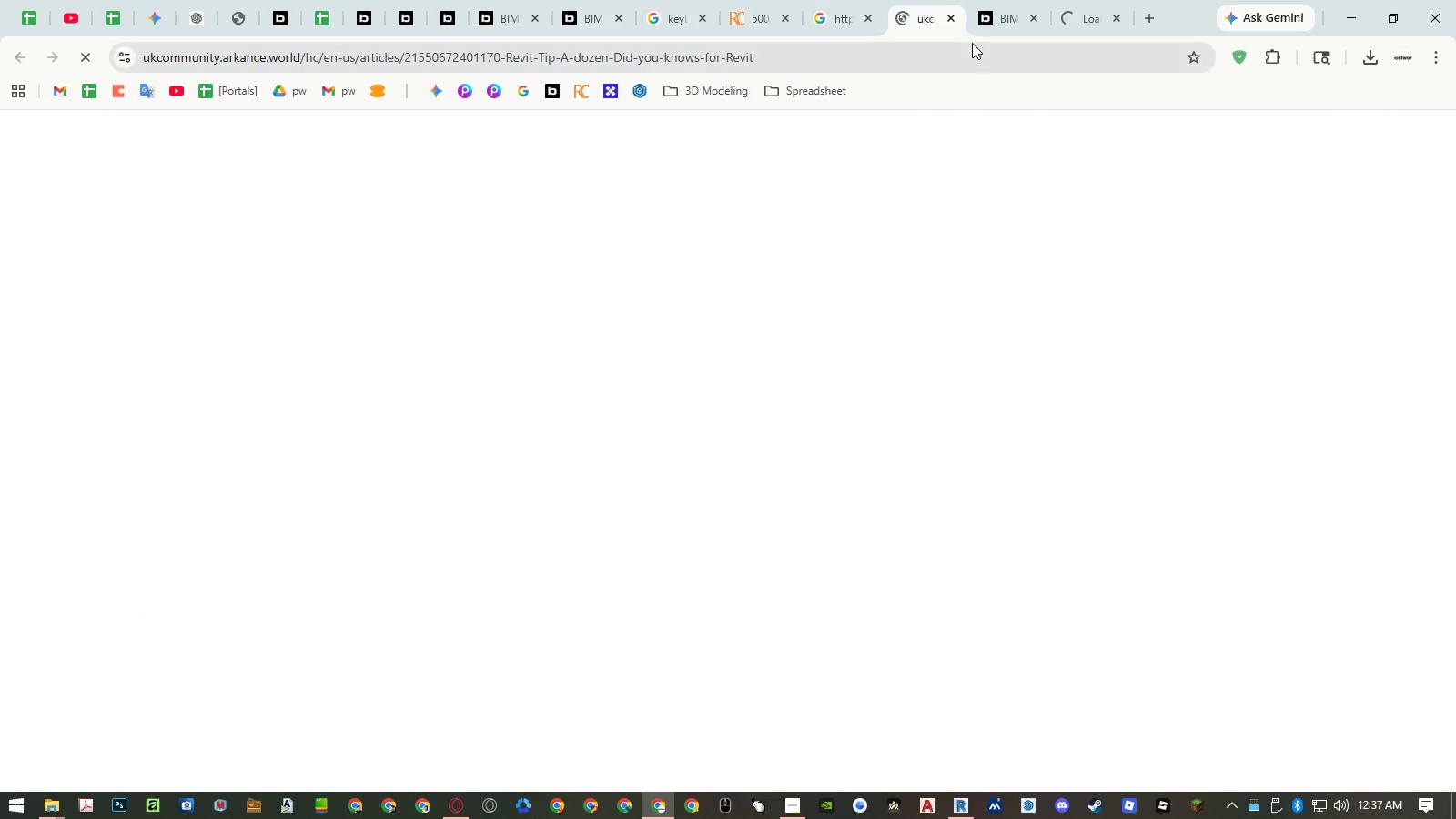 
left_click([997, 24])
 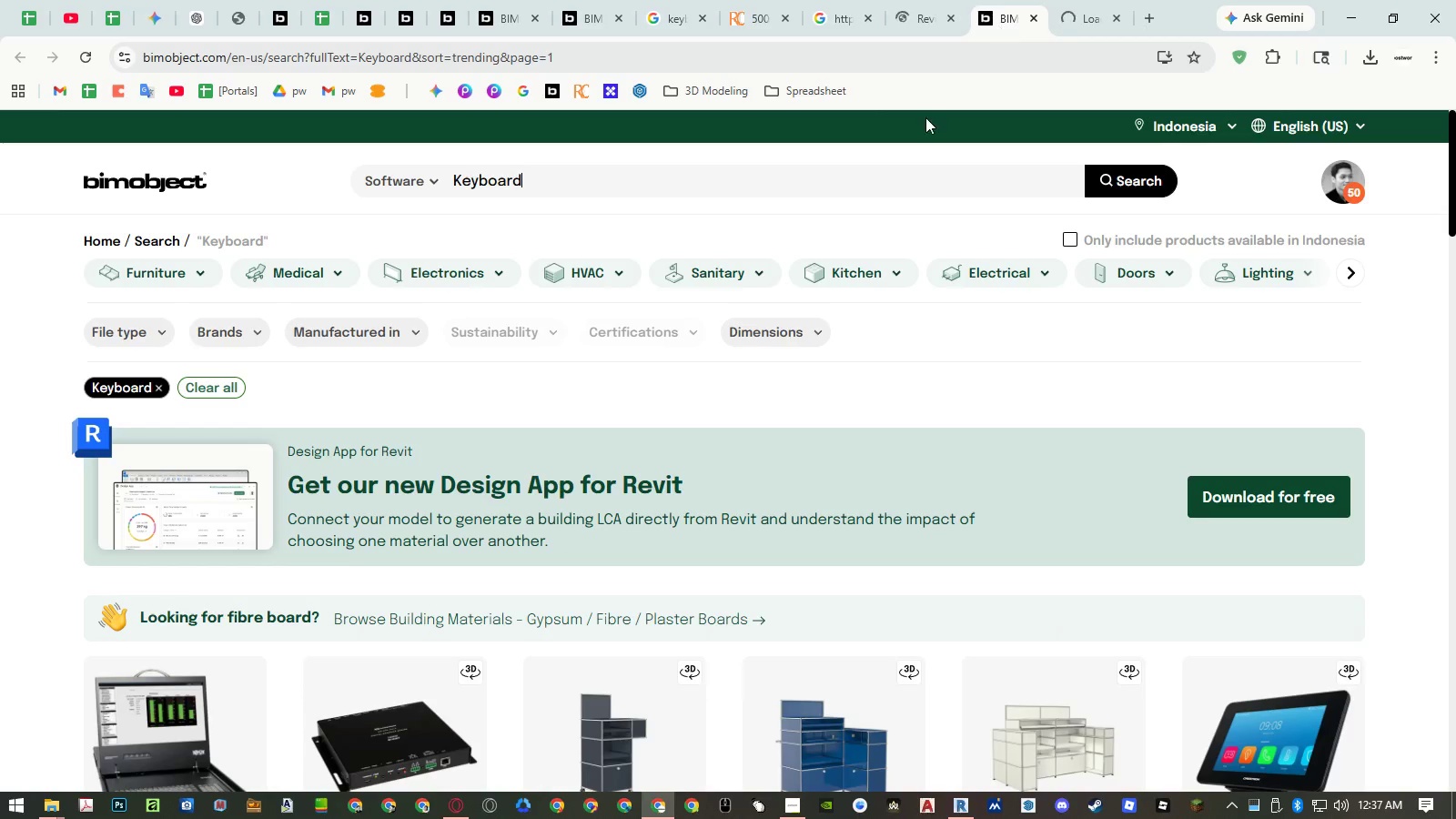 
scroll: coordinate [777, 264], scroll_direction: down, amount: 20.0
 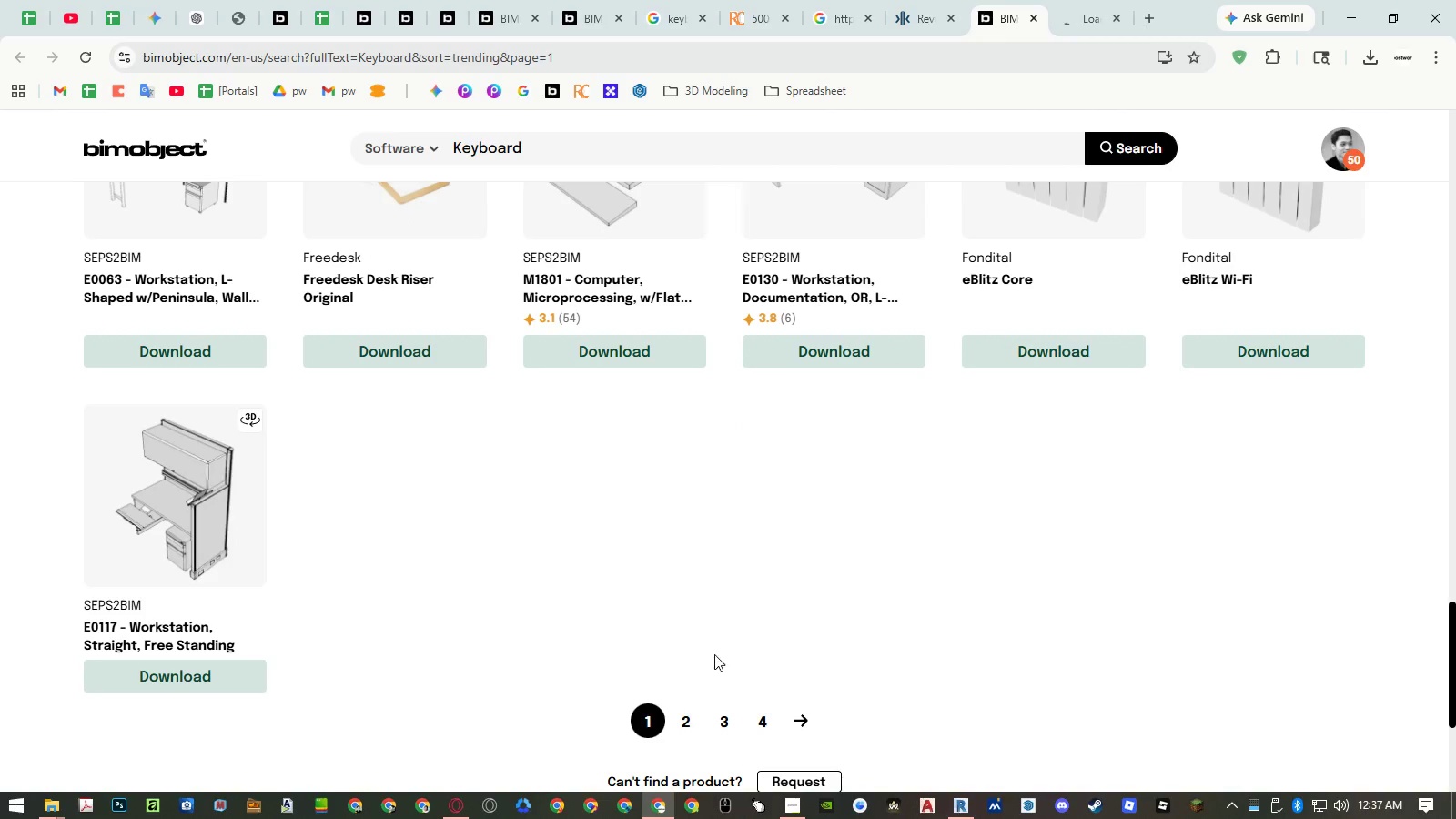 
left_click([681, 717])
 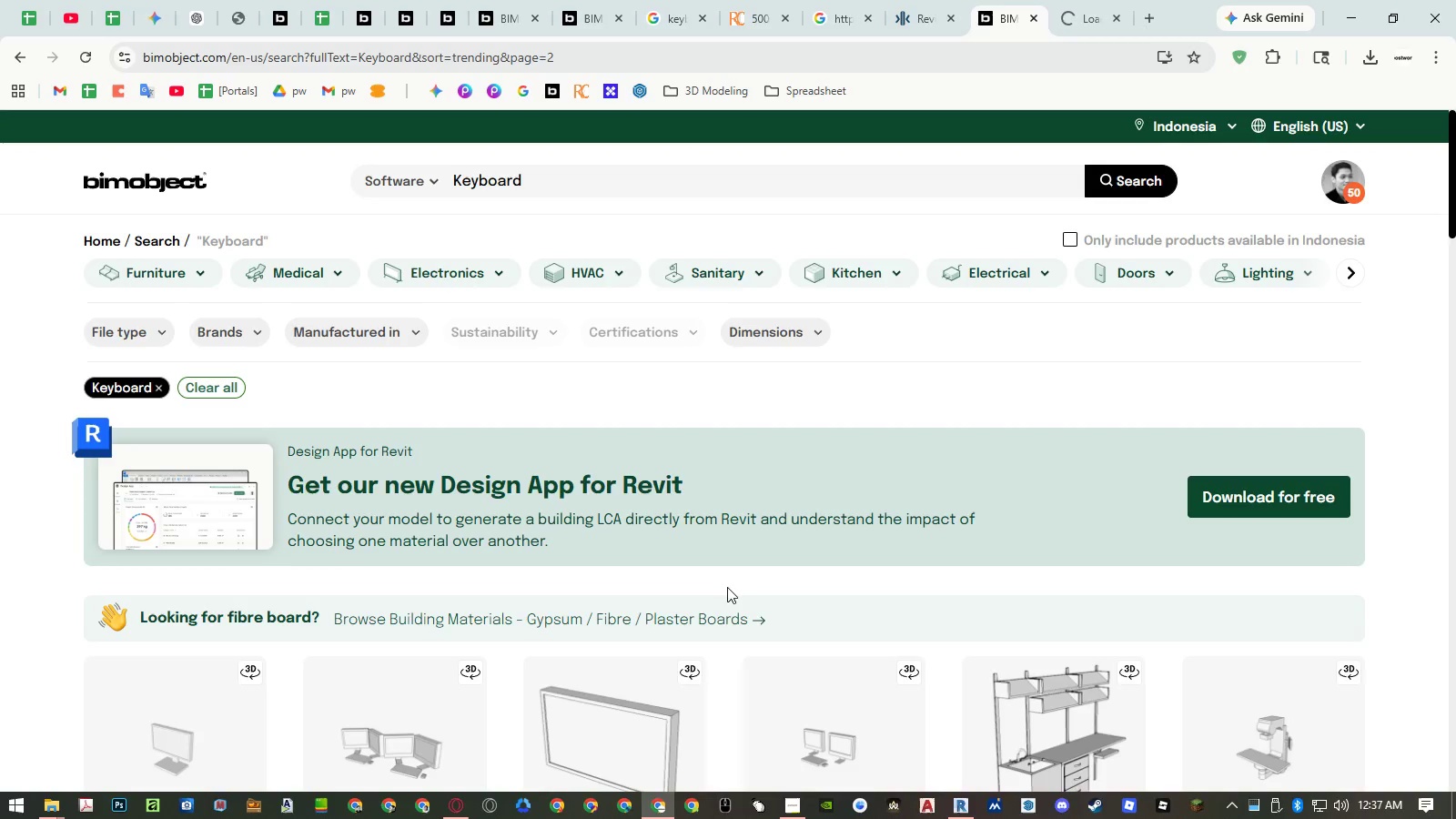 
scroll: coordinate [751, 527], scroll_direction: down, amount: 9.0
 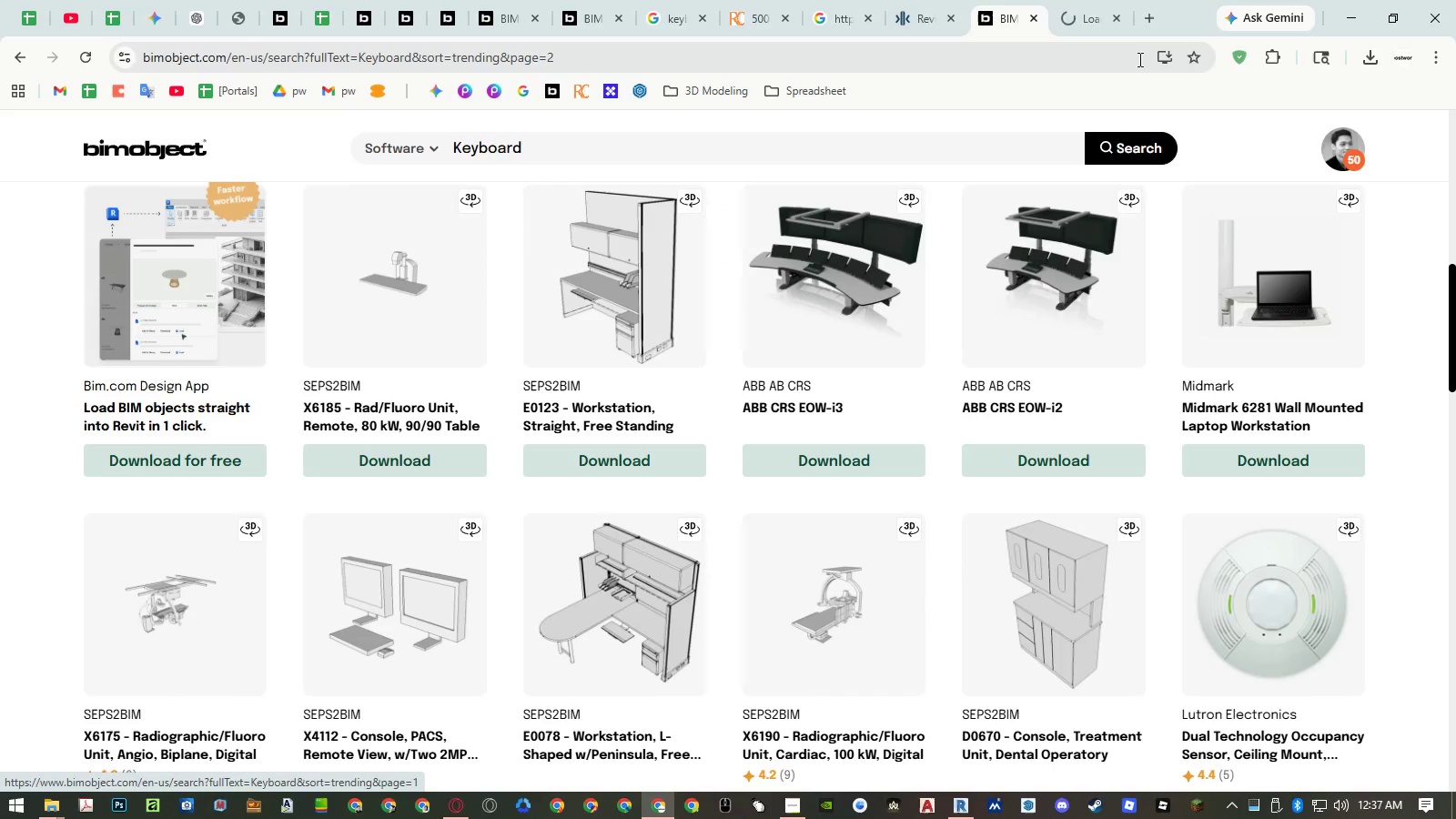 
middle_click([1024, 33])
 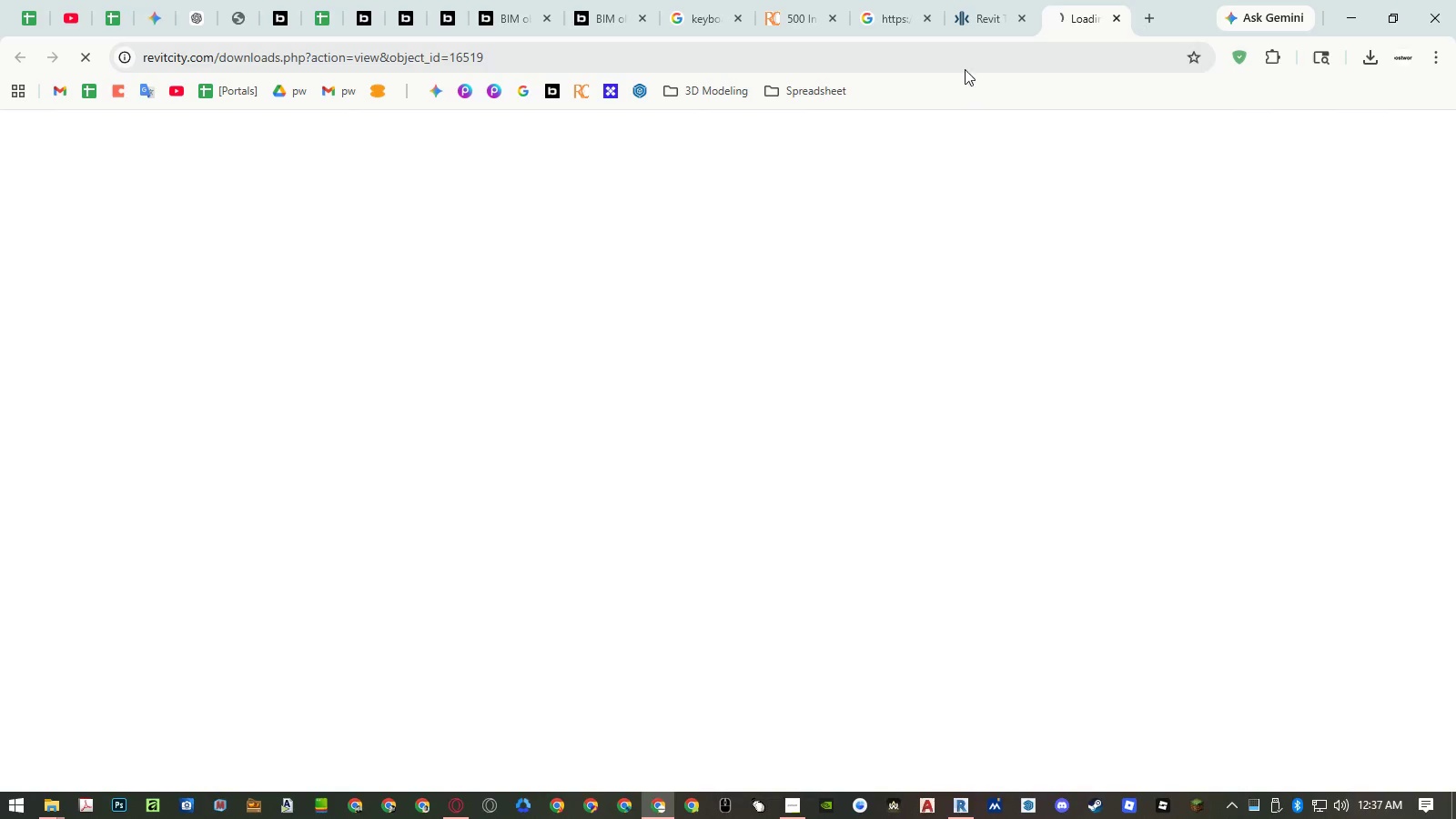 
left_click([971, 22])
 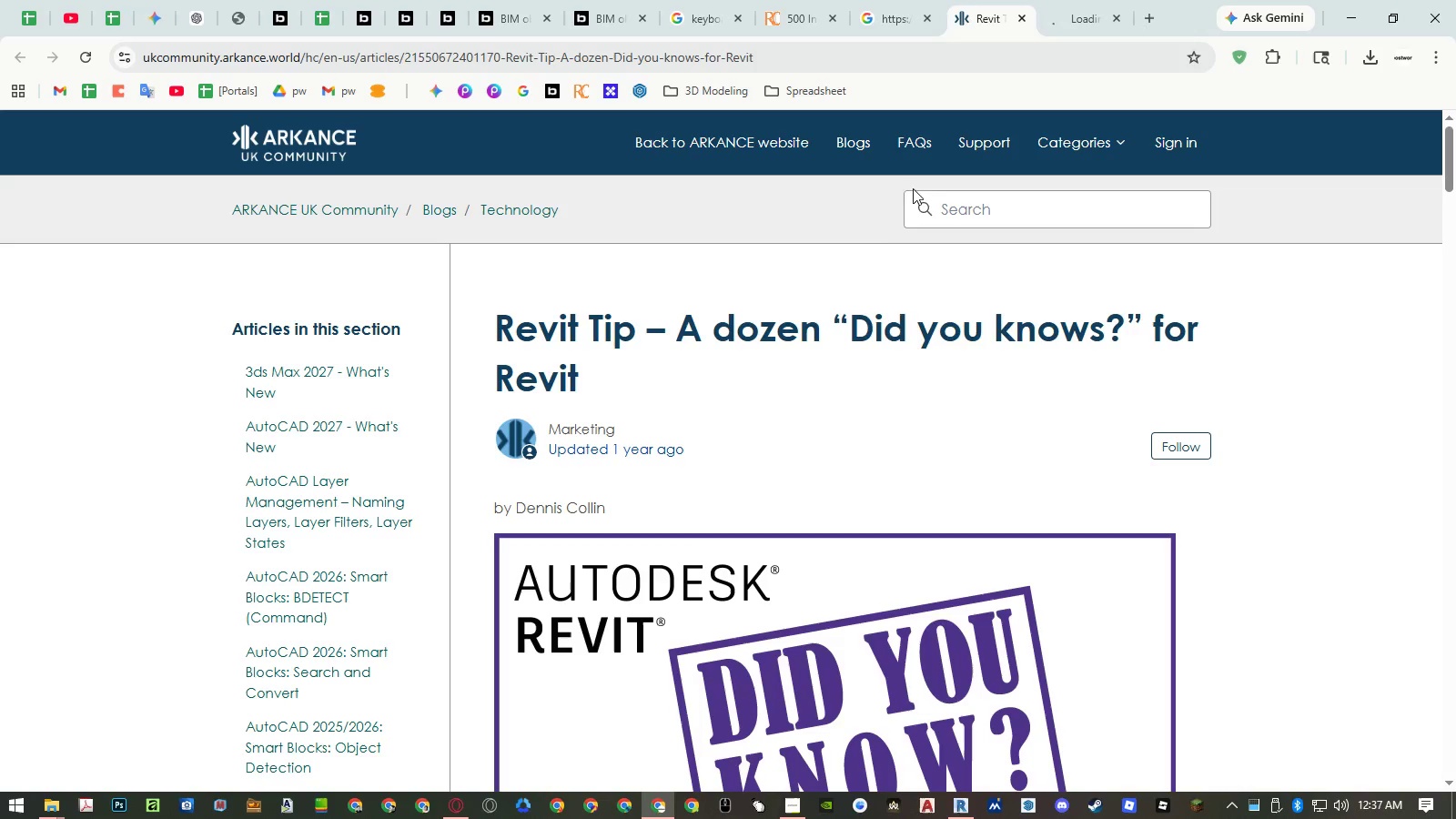 
scroll: coordinate [971, 190], scroll_direction: down, amount: 37.0
 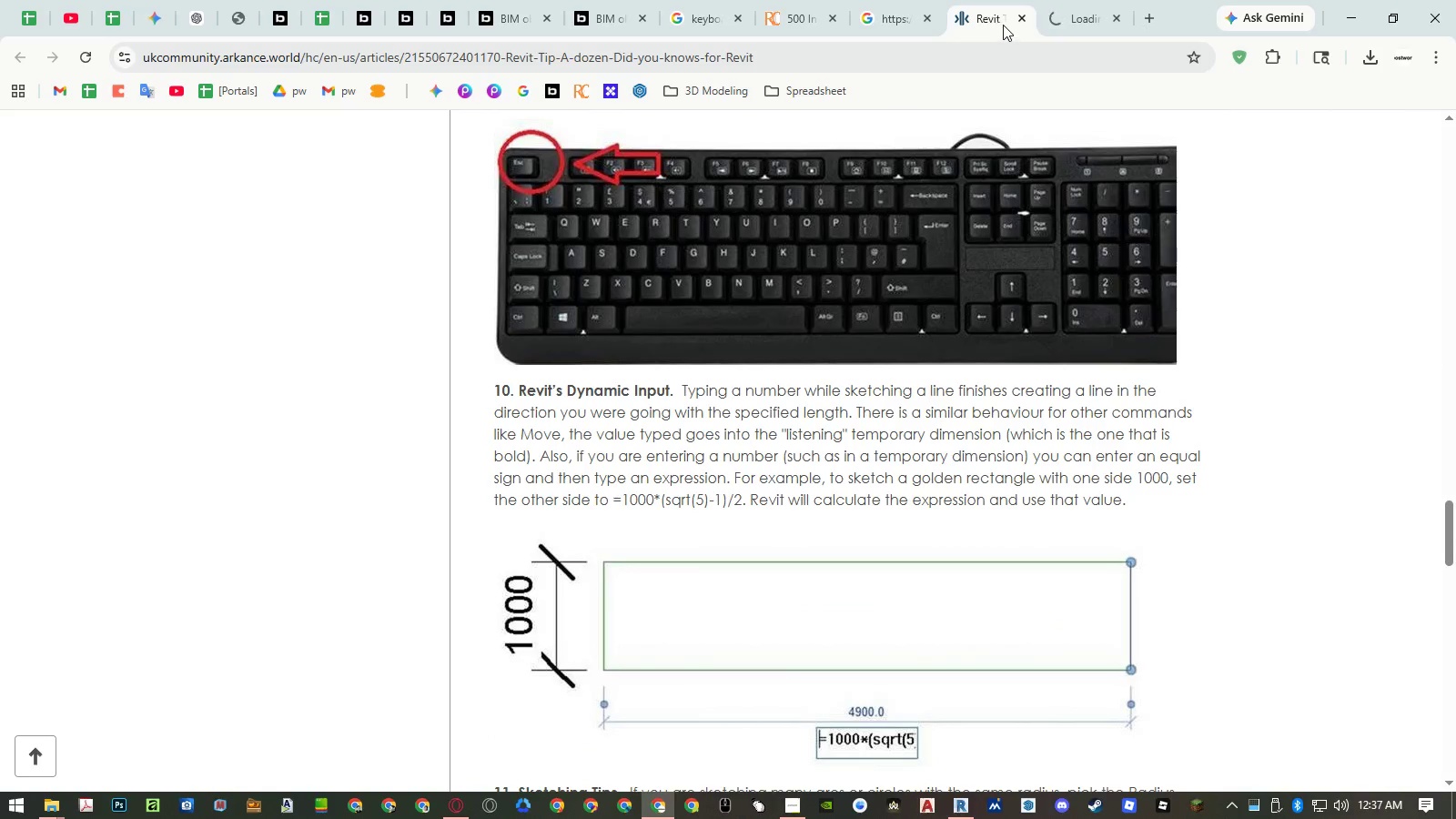 
middle_click([1003, 25])
 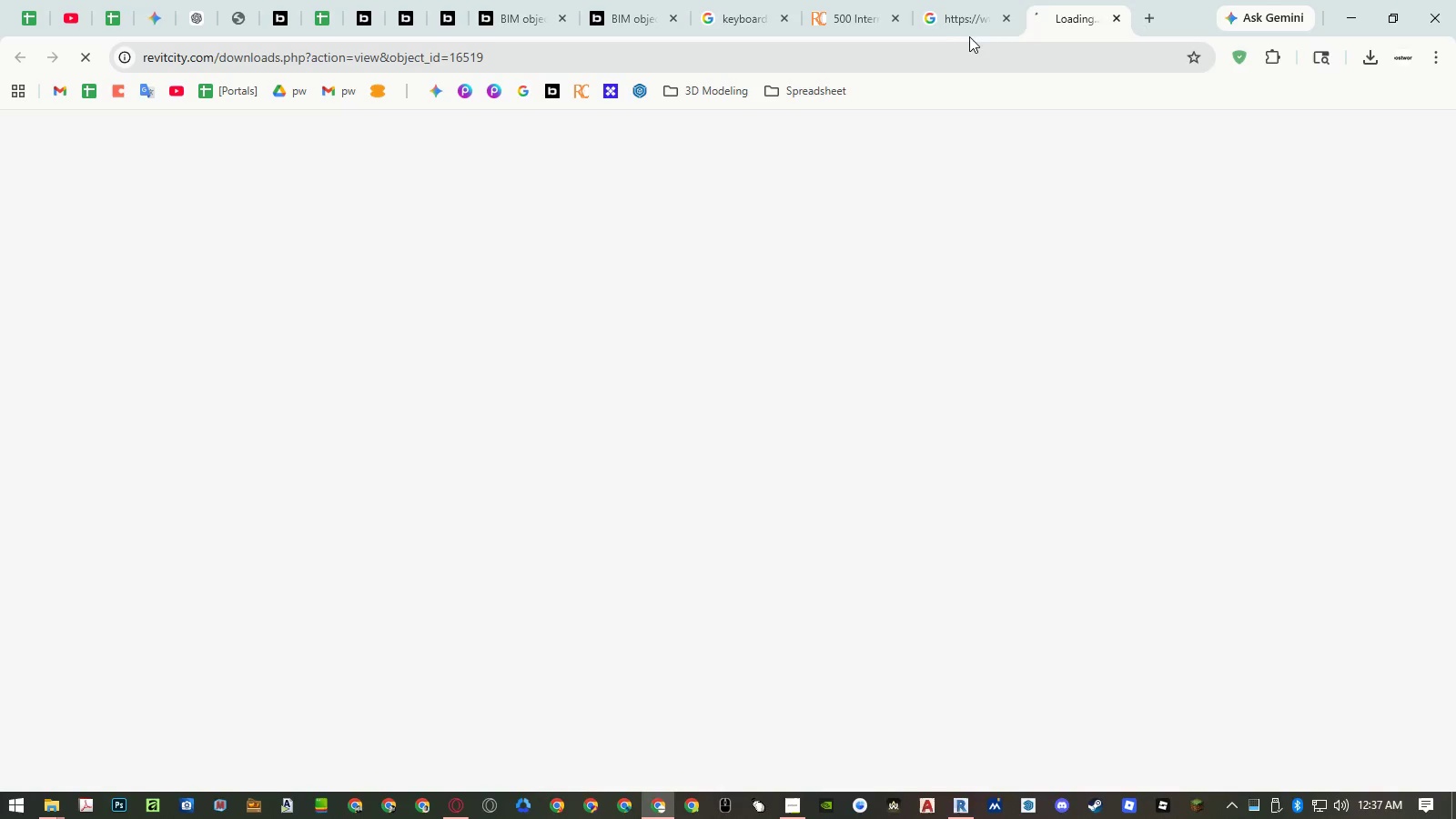 
left_click([834, 25])
 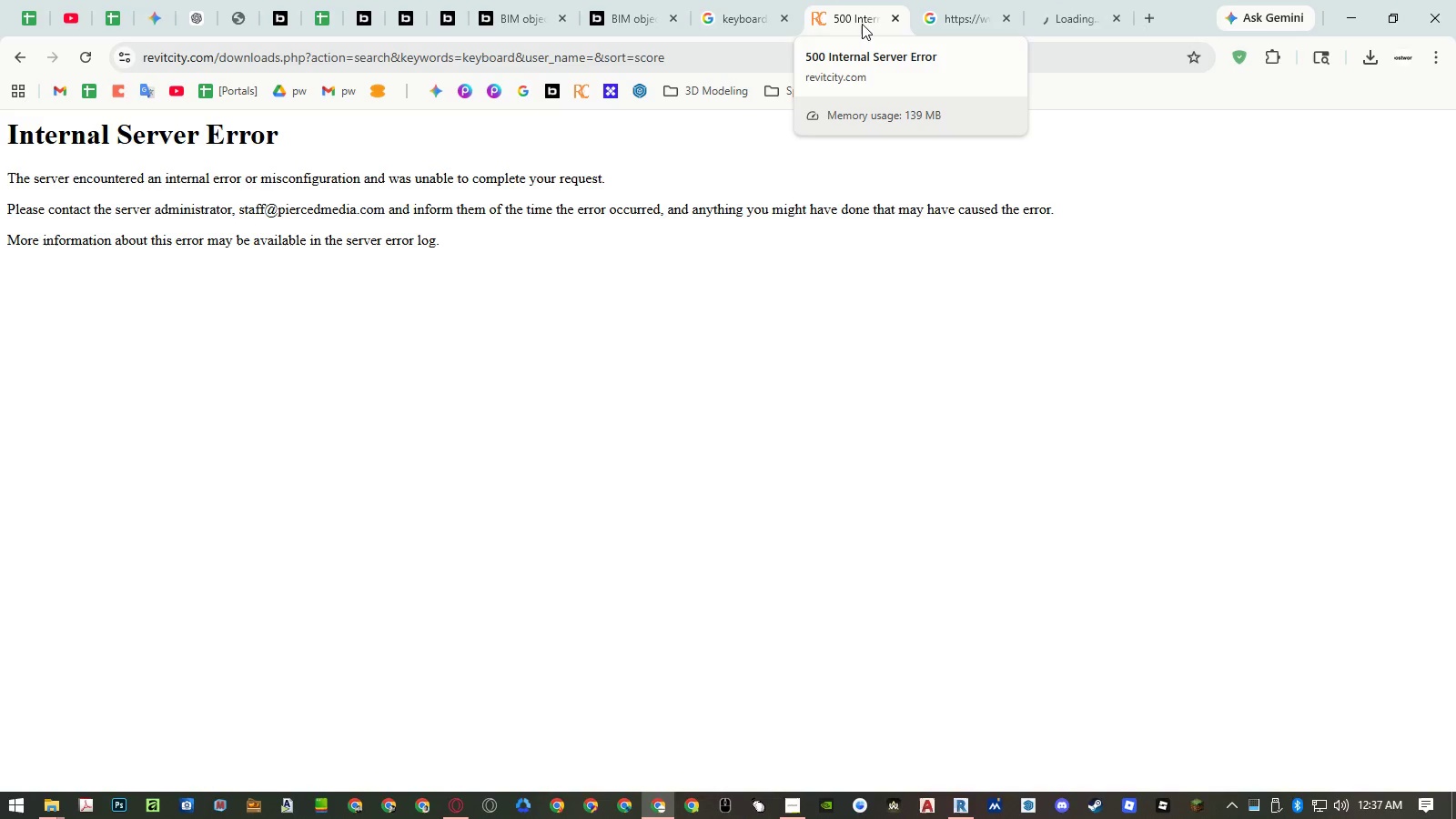 
middle_click([862, 24])
 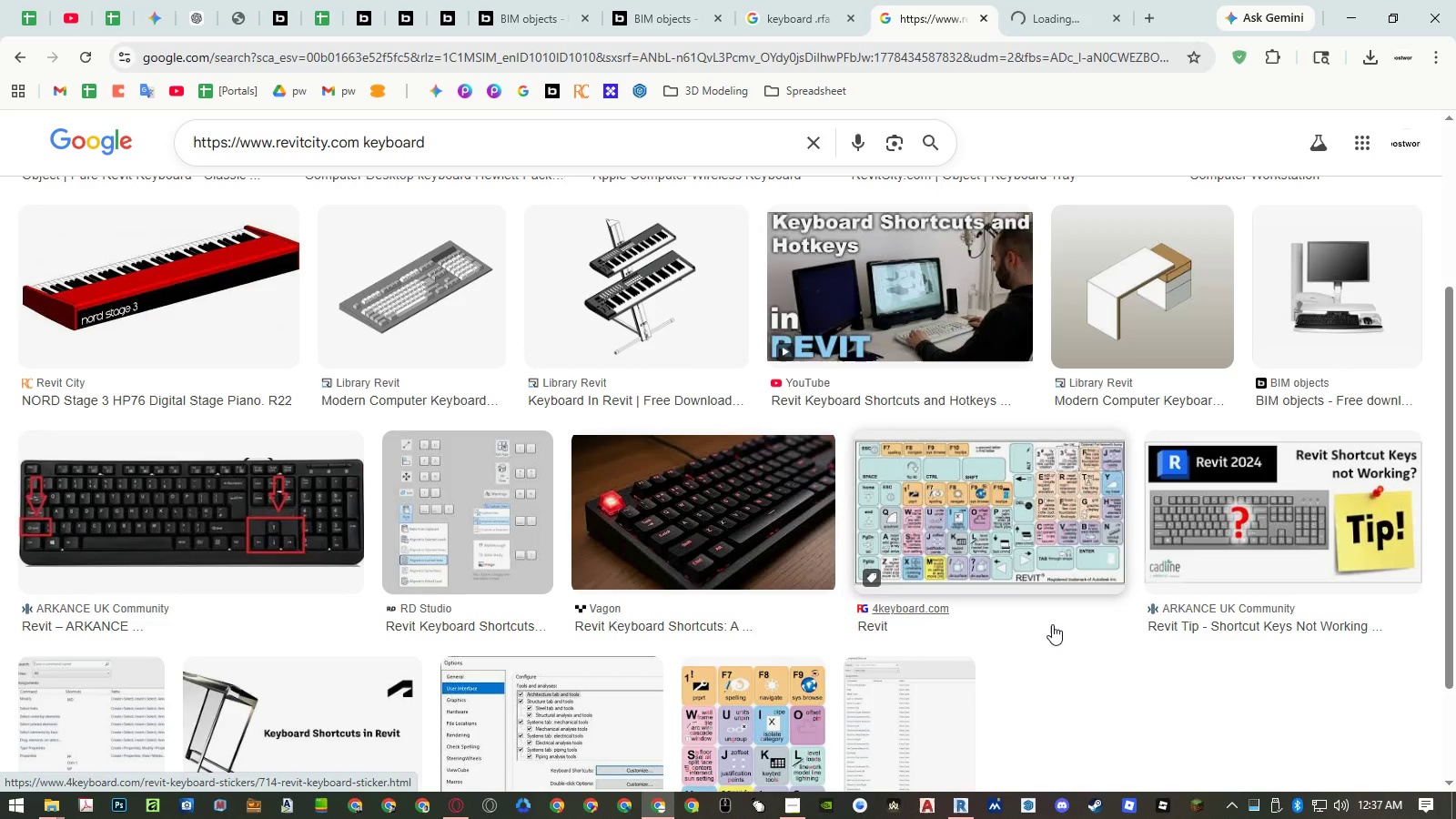 
scroll: coordinate [1047, 592], scroll_direction: up, amount: 6.0
 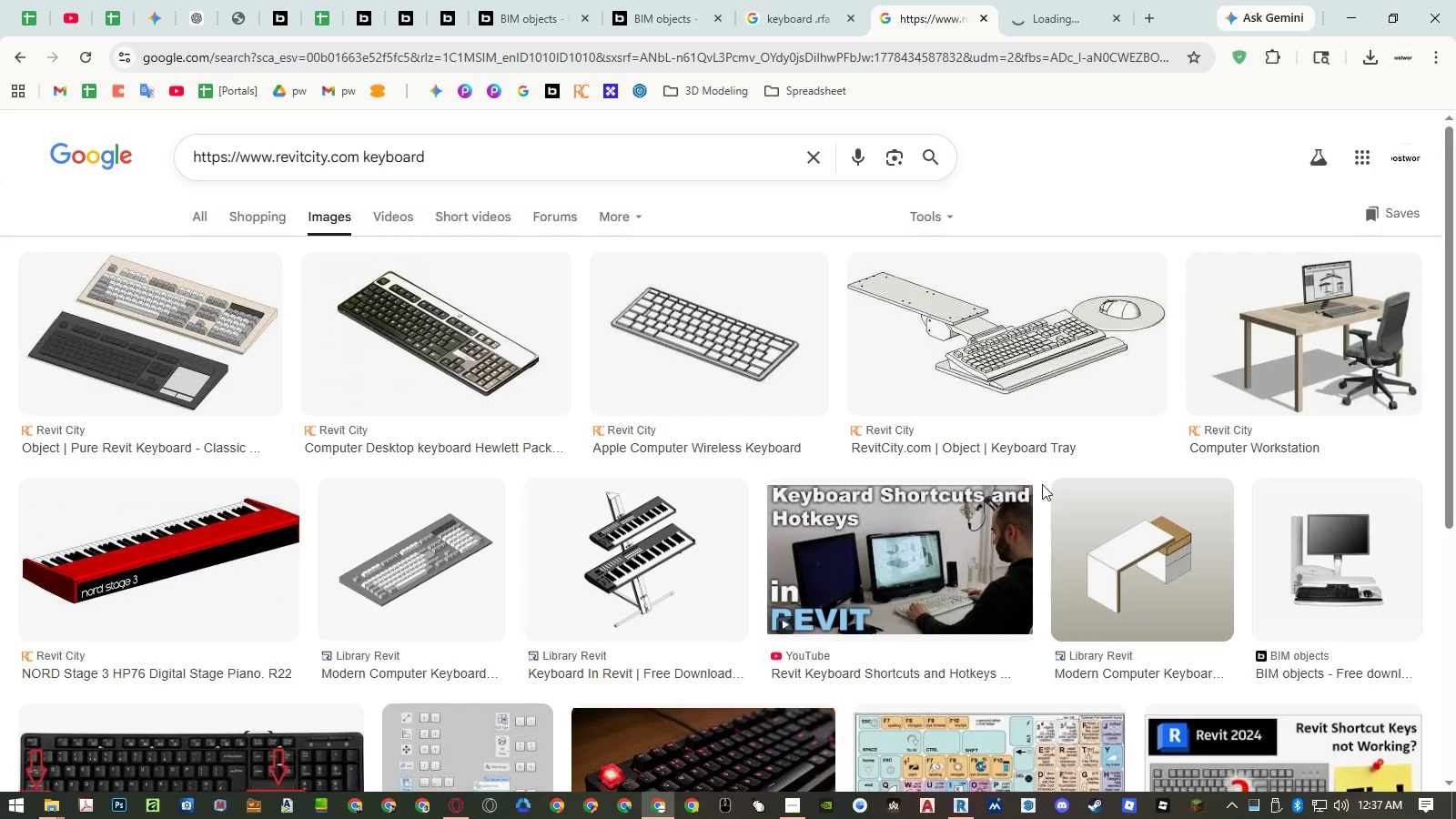 
left_click([794, 32])
 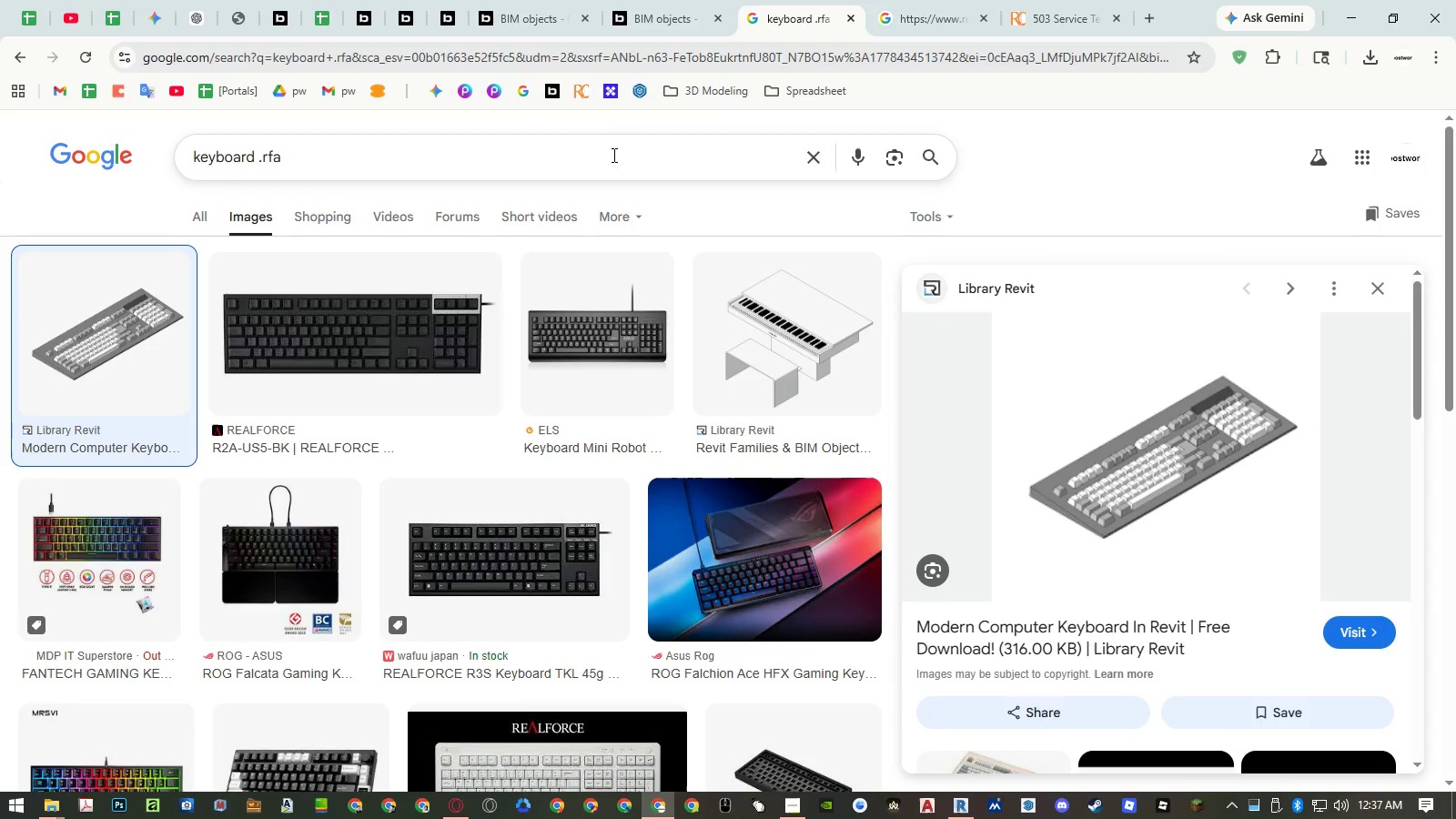 
left_click([594, 319])
 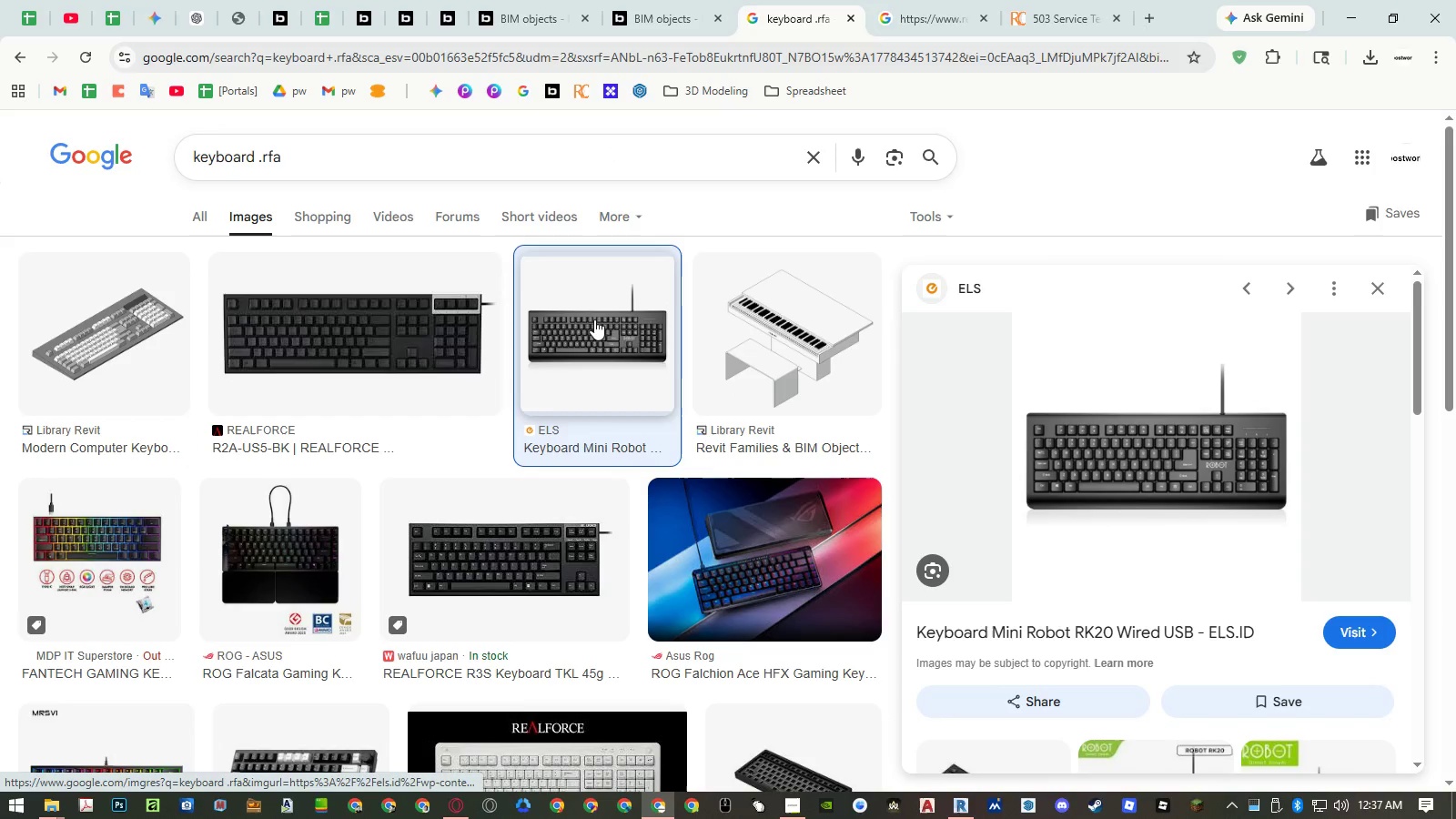 
scroll: coordinate [1107, 457], scroll_direction: down, amount: 3.0
 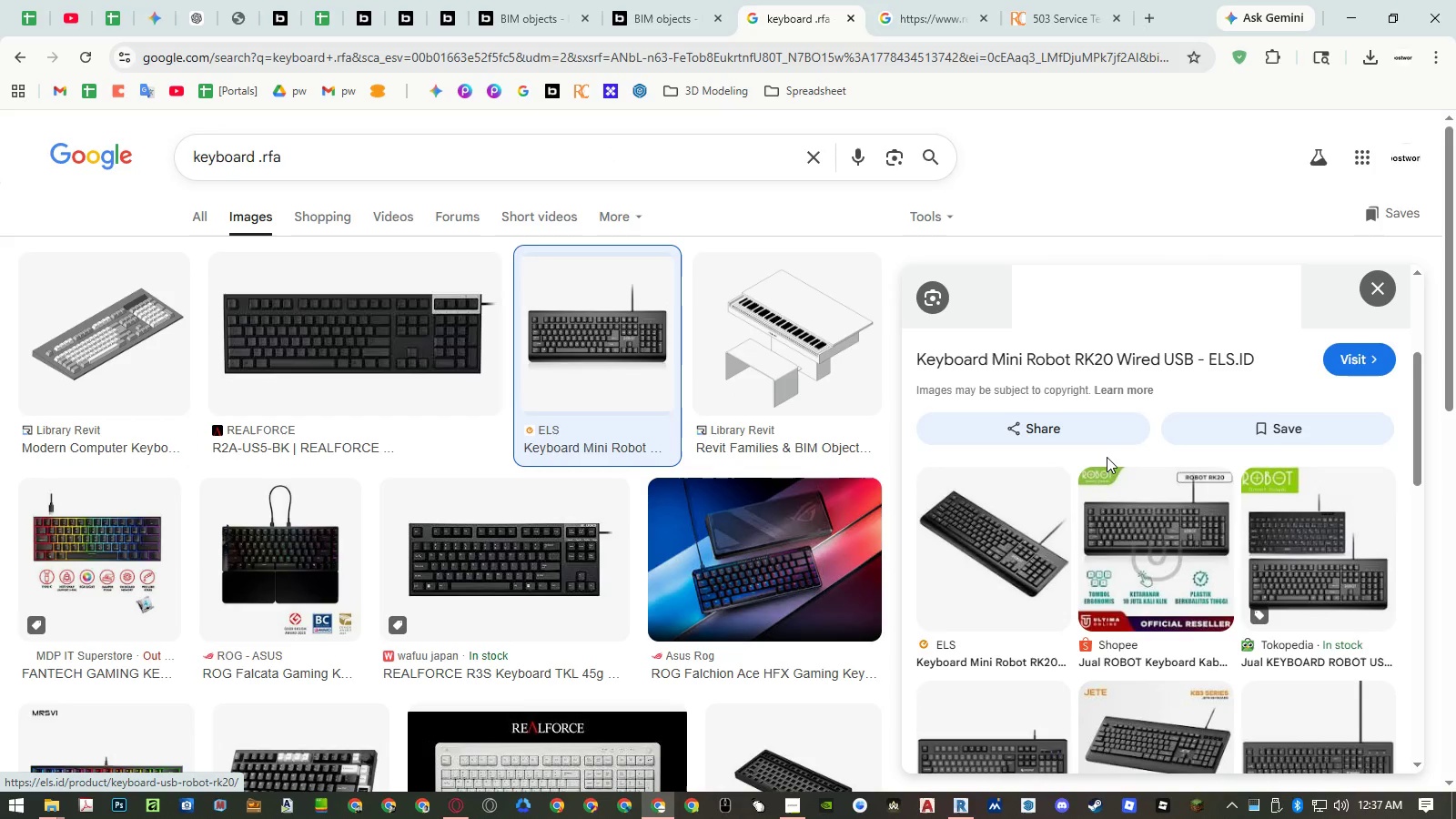 
scroll: coordinate [1107, 457], scroll_direction: up, amount: 4.0
 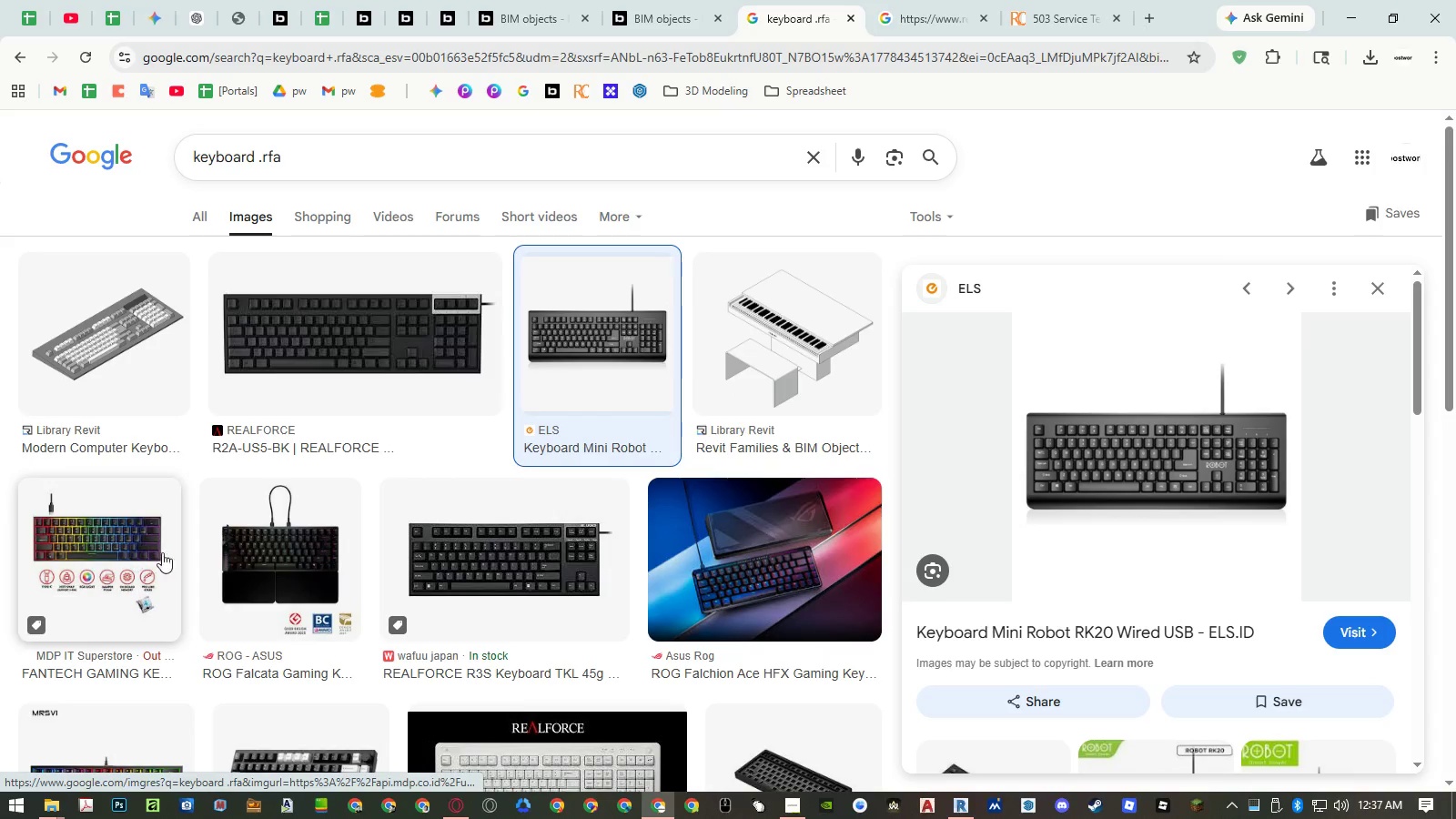 
scroll: coordinate [665, 543], scroll_direction: down, amount: 7.0
 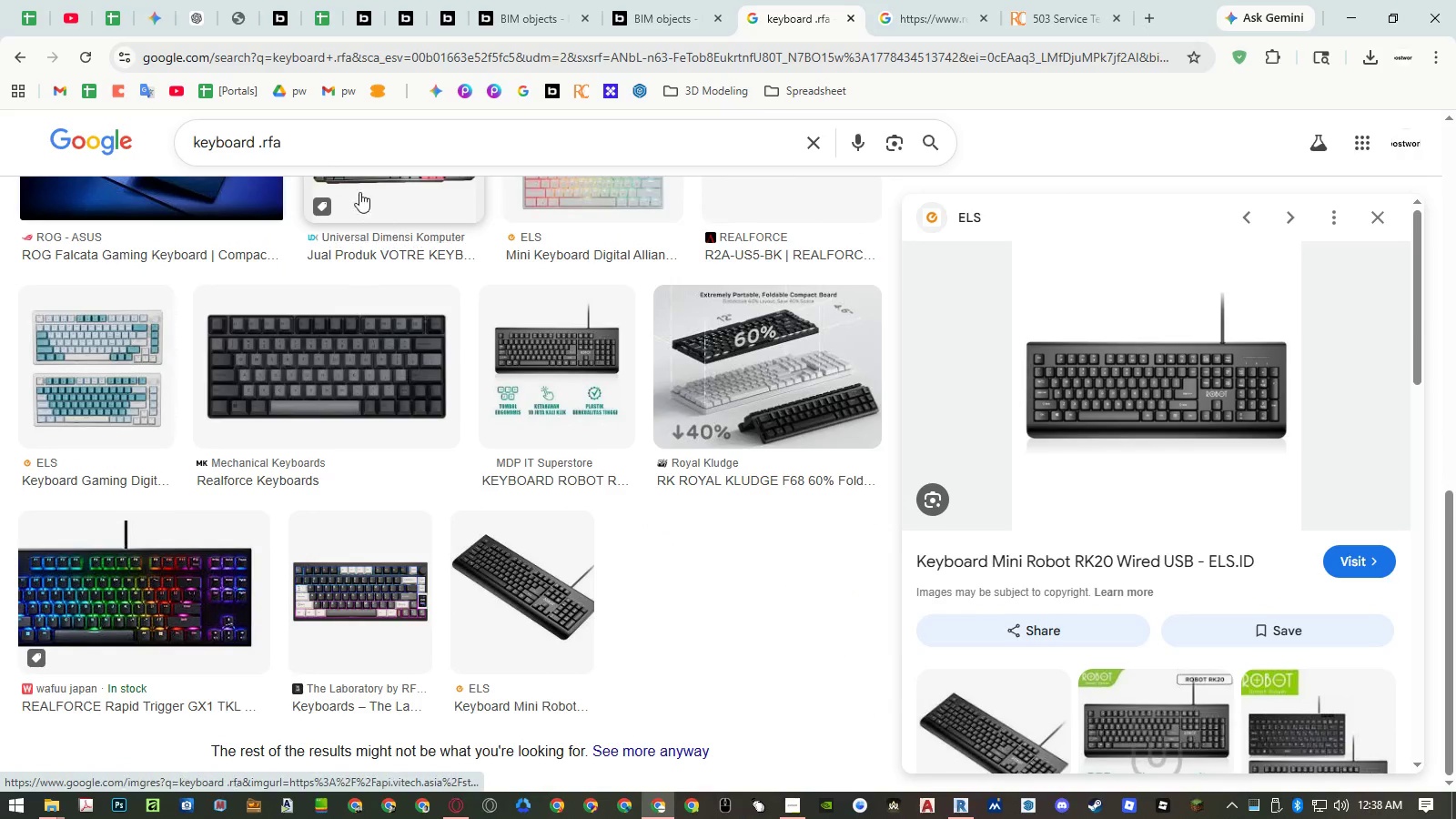 
left_click_drag(start_coordinate=[257, 141], to_coordinate=[461, 141])
 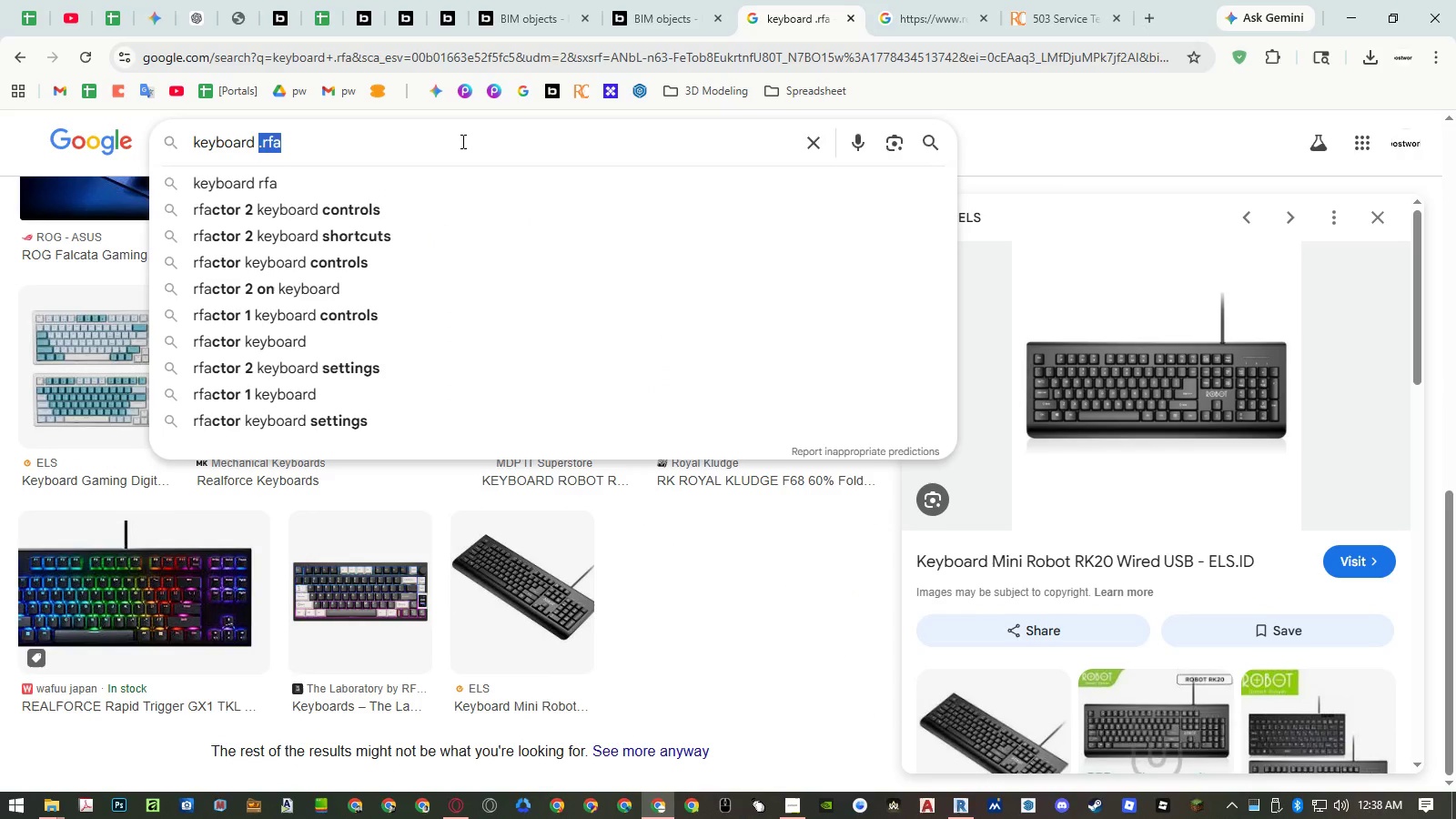 
type(revit family)
 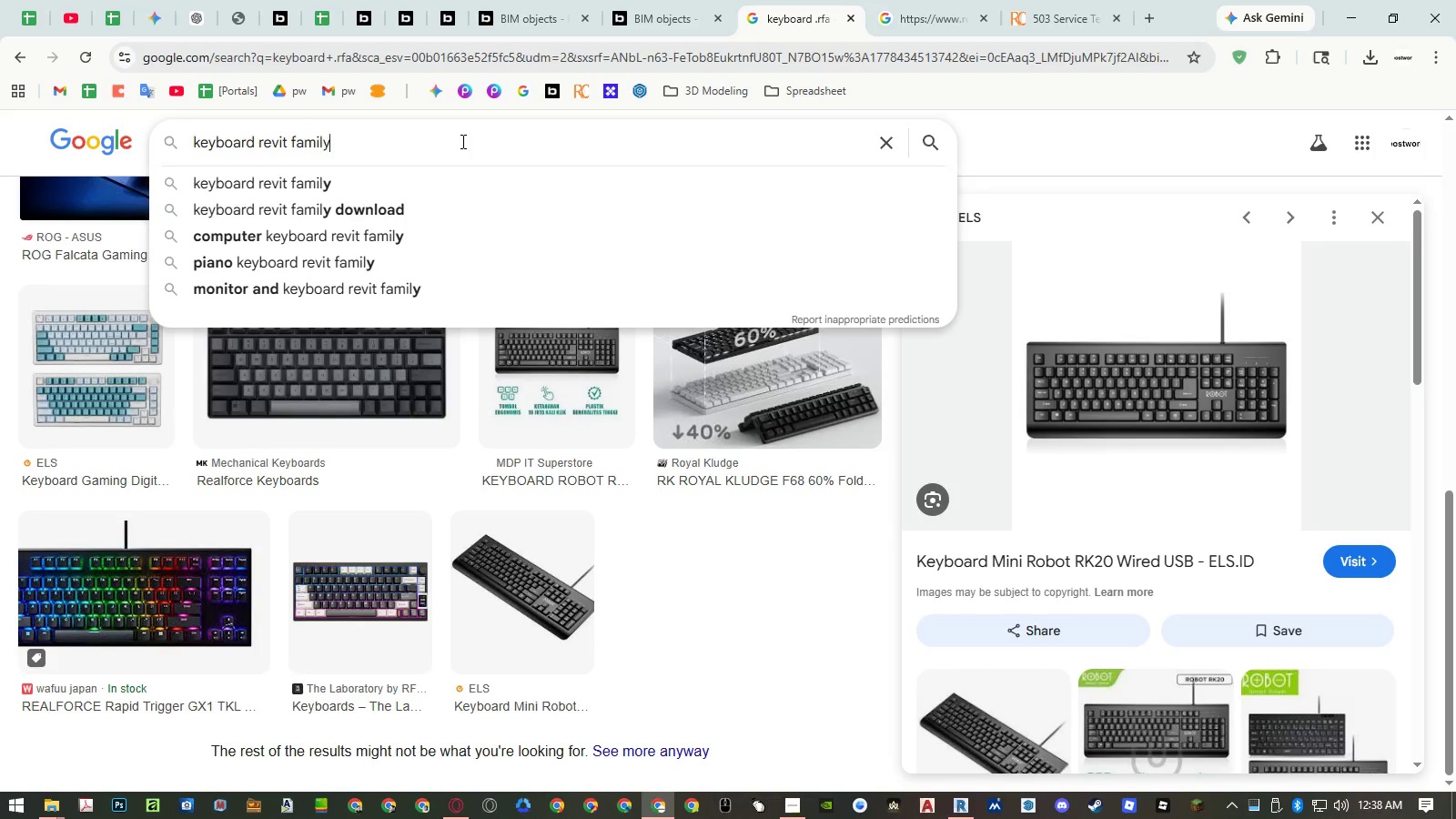 
key(Enter)
 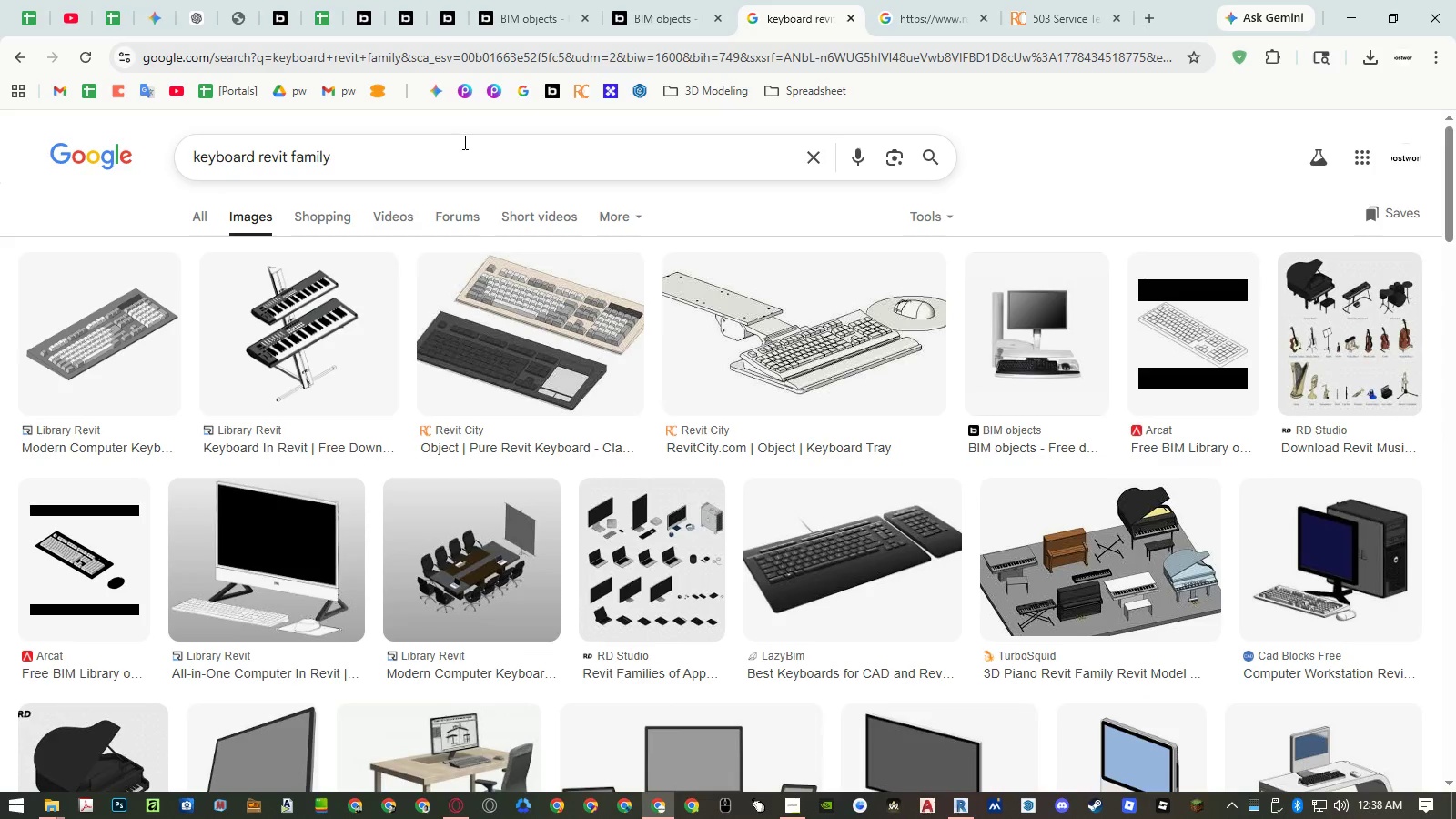 
wait(6.86)
 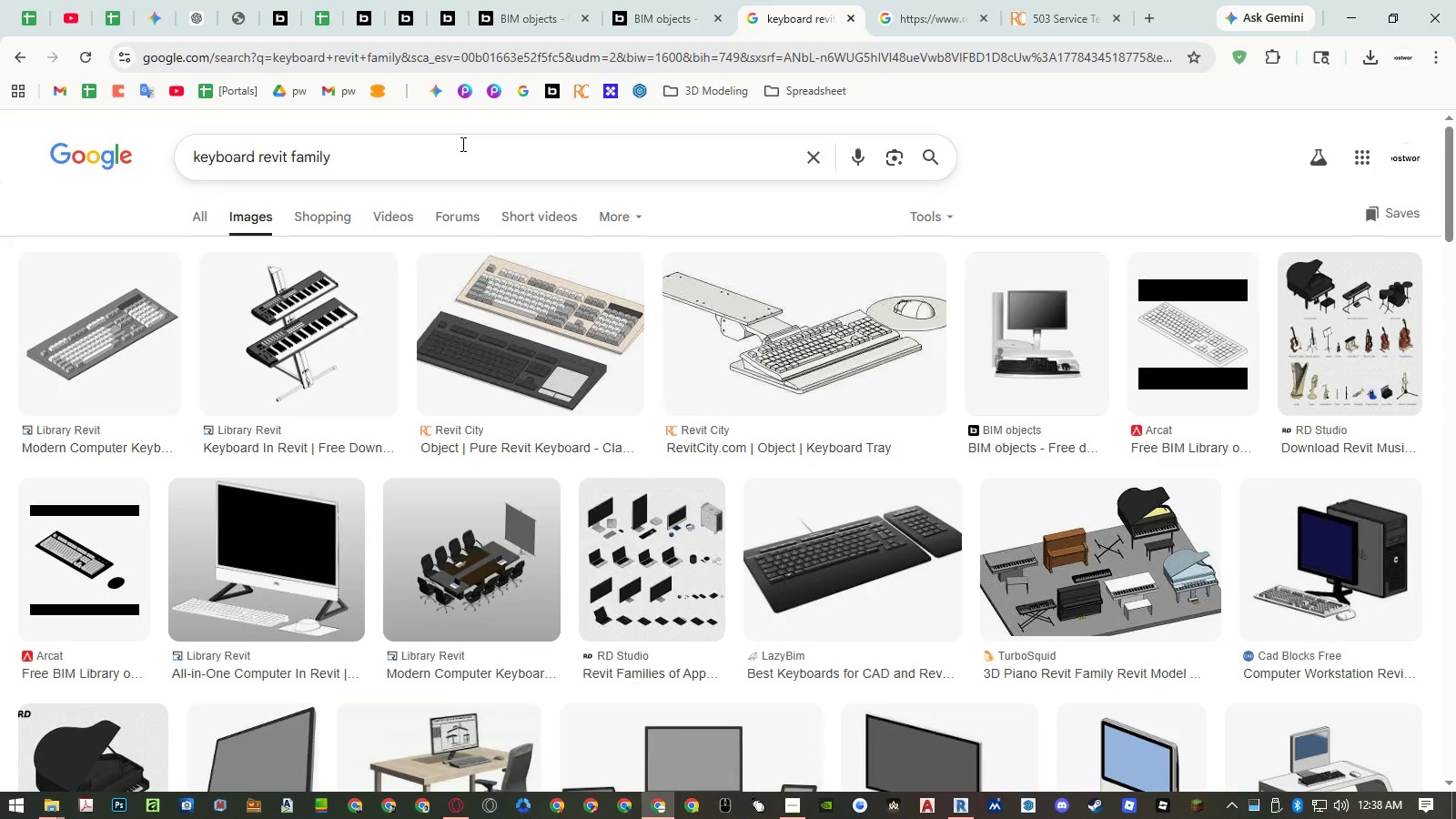 
left_click([1075, 15])
 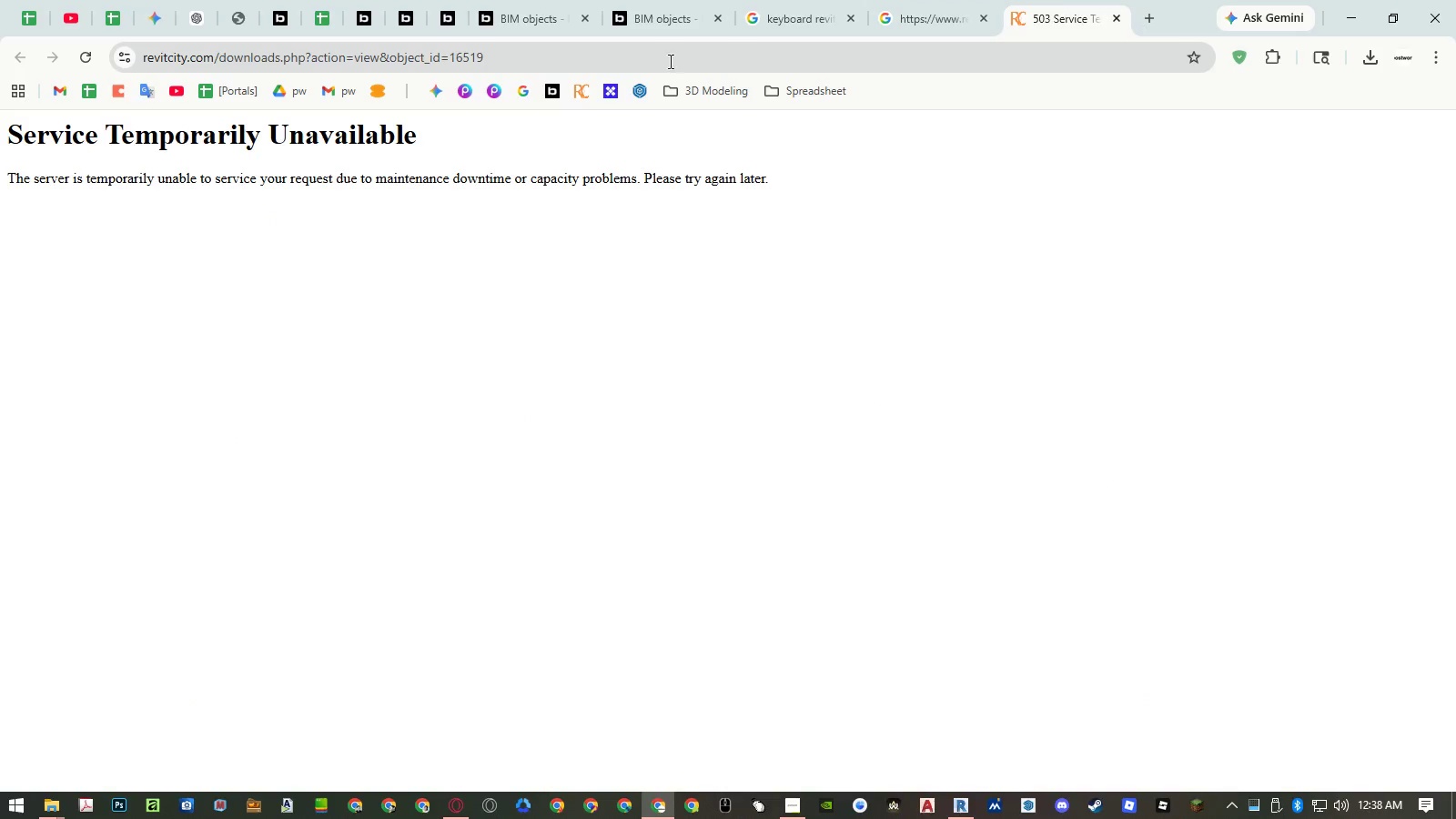 
left_click([85, 60])
 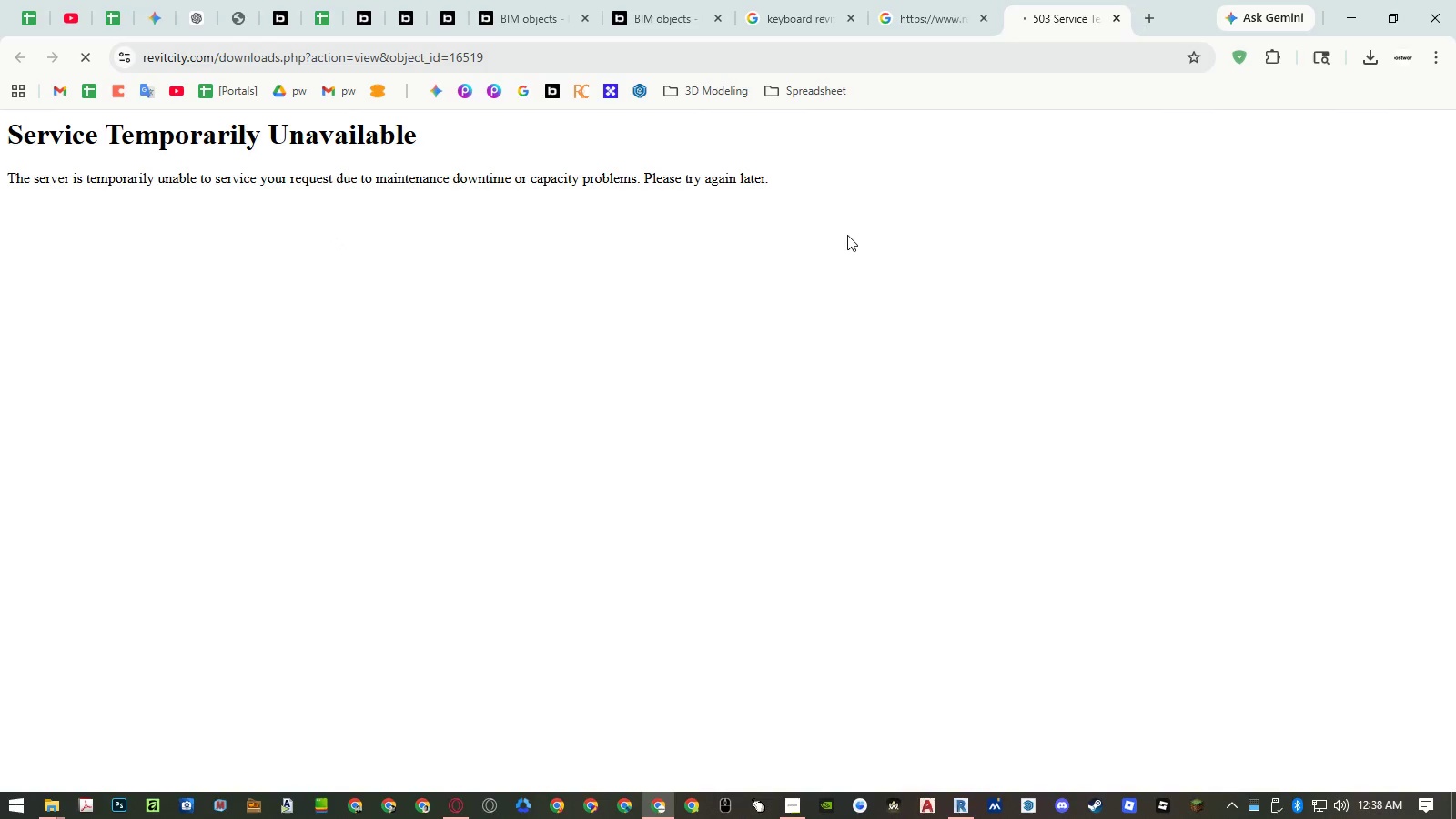 
wait(14.58)
 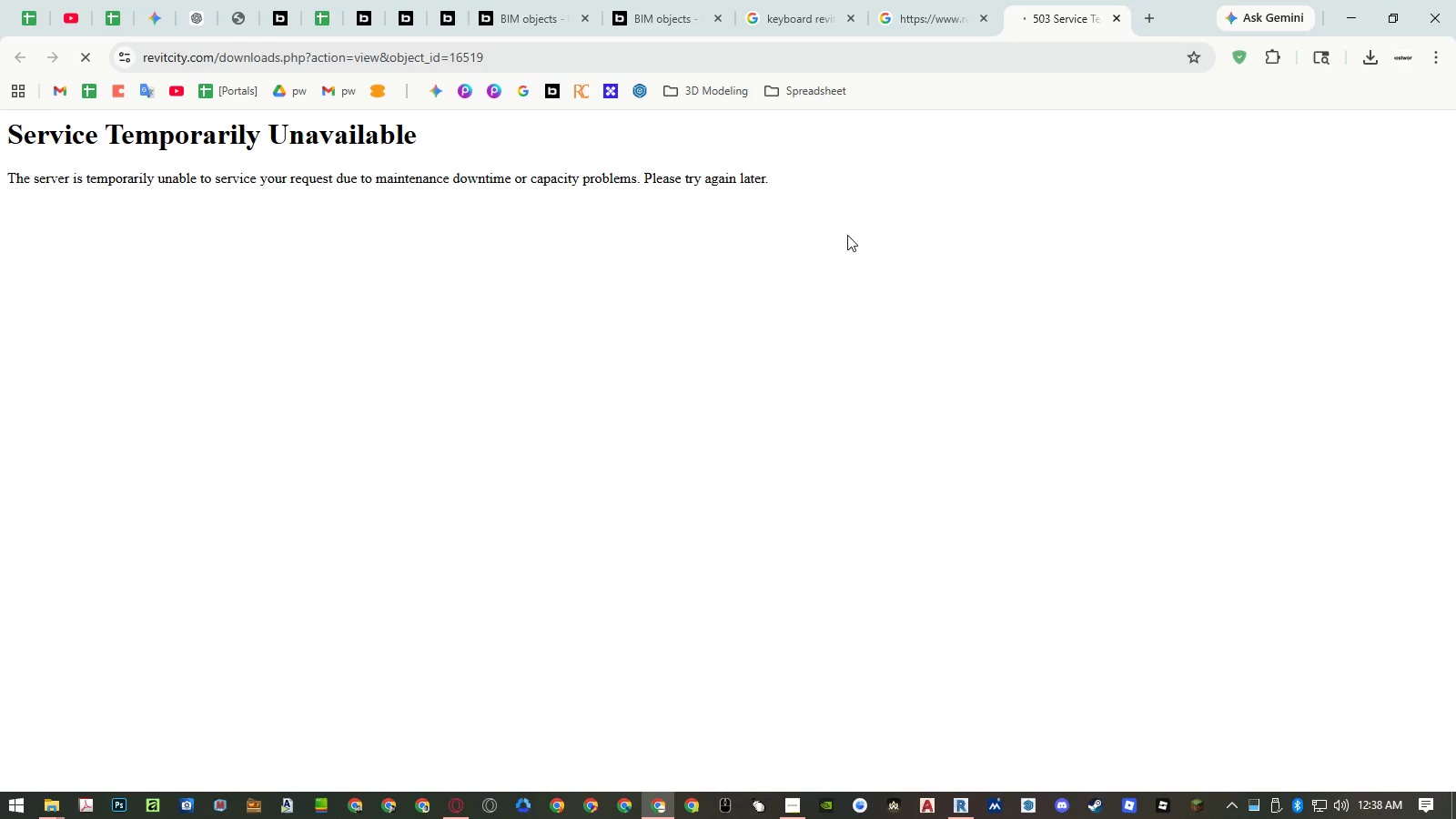 
middle_click([572, 96])
 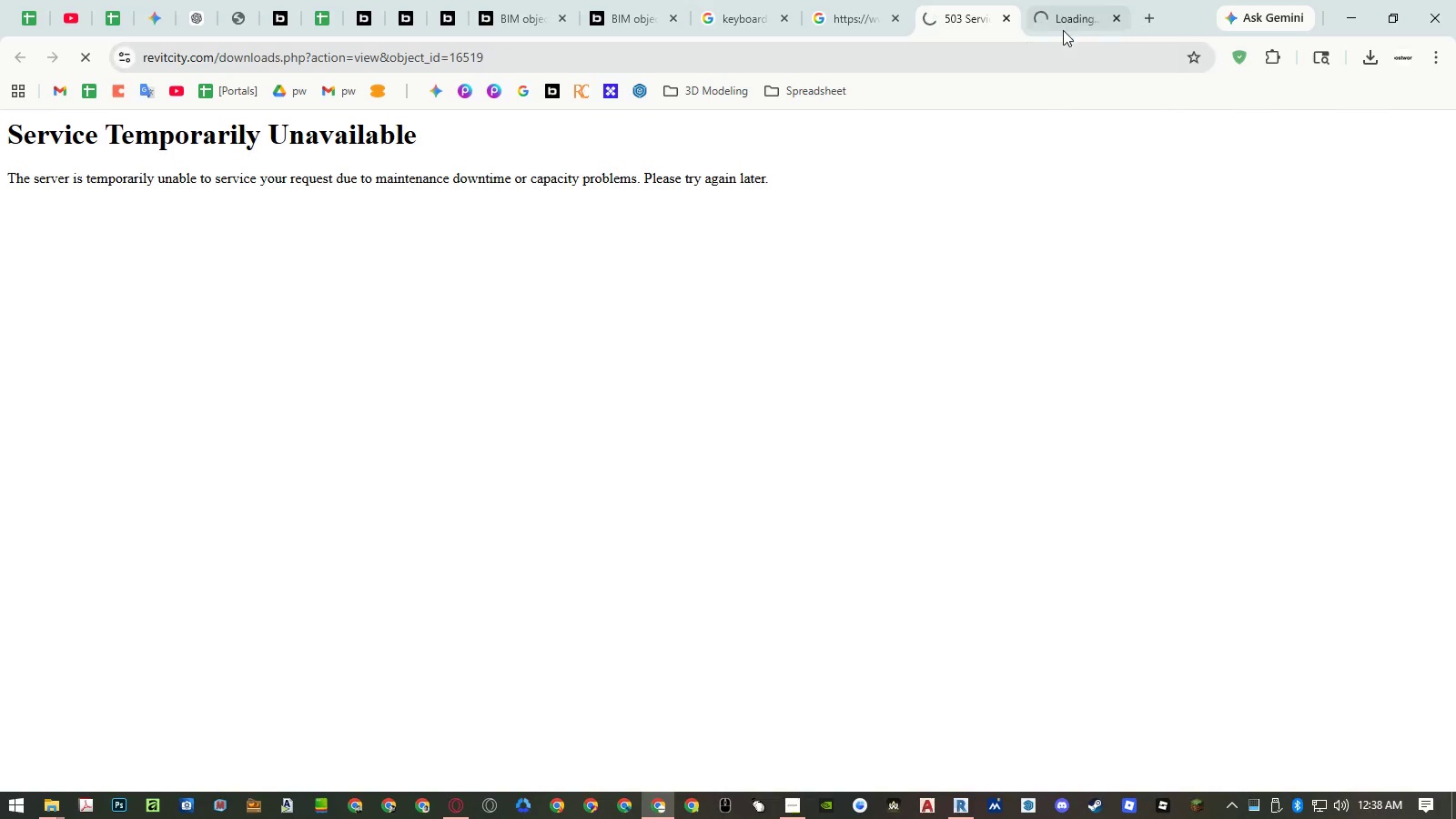 
left_click([1067, 24])
 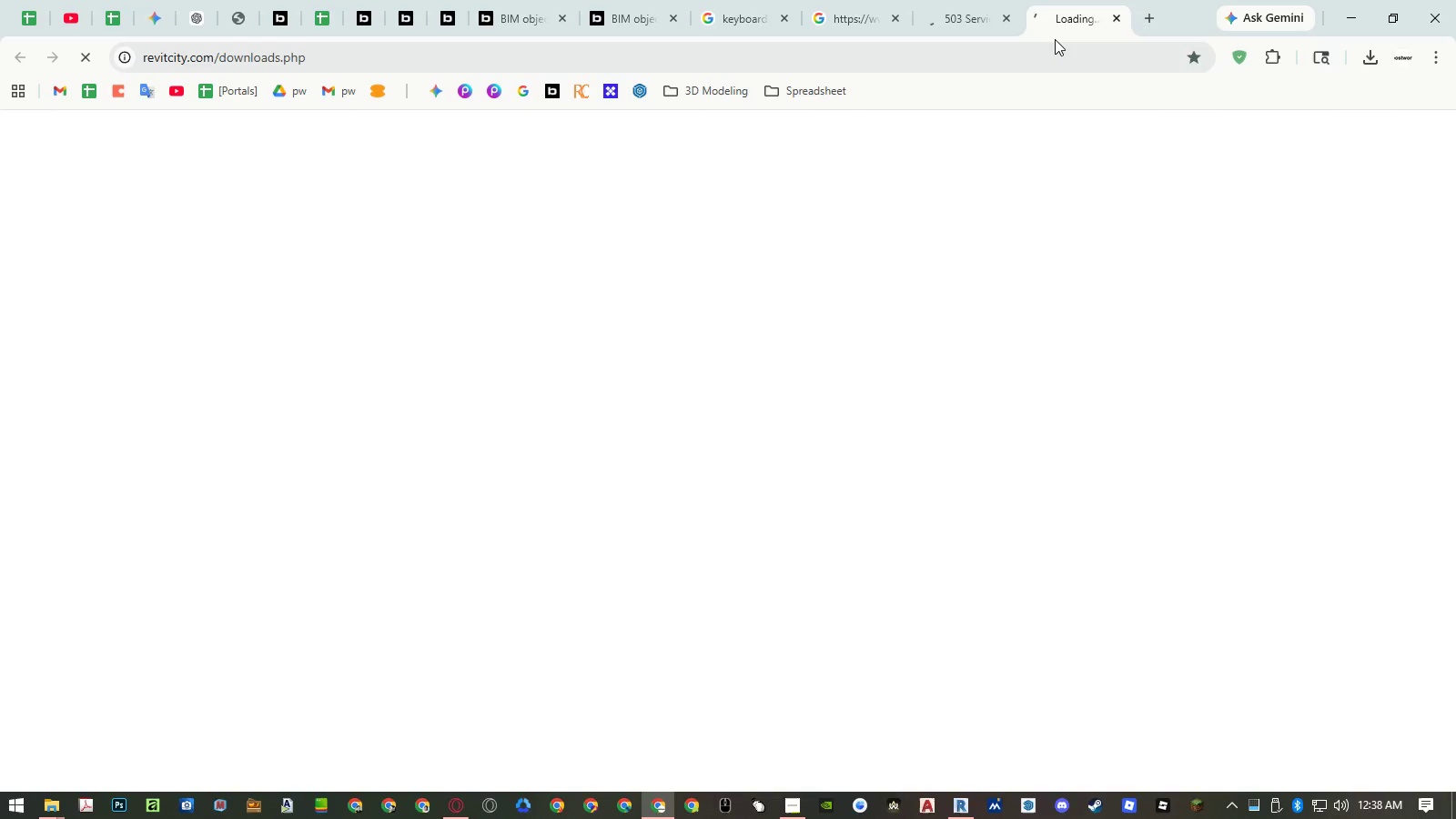 
wait(16.94)
 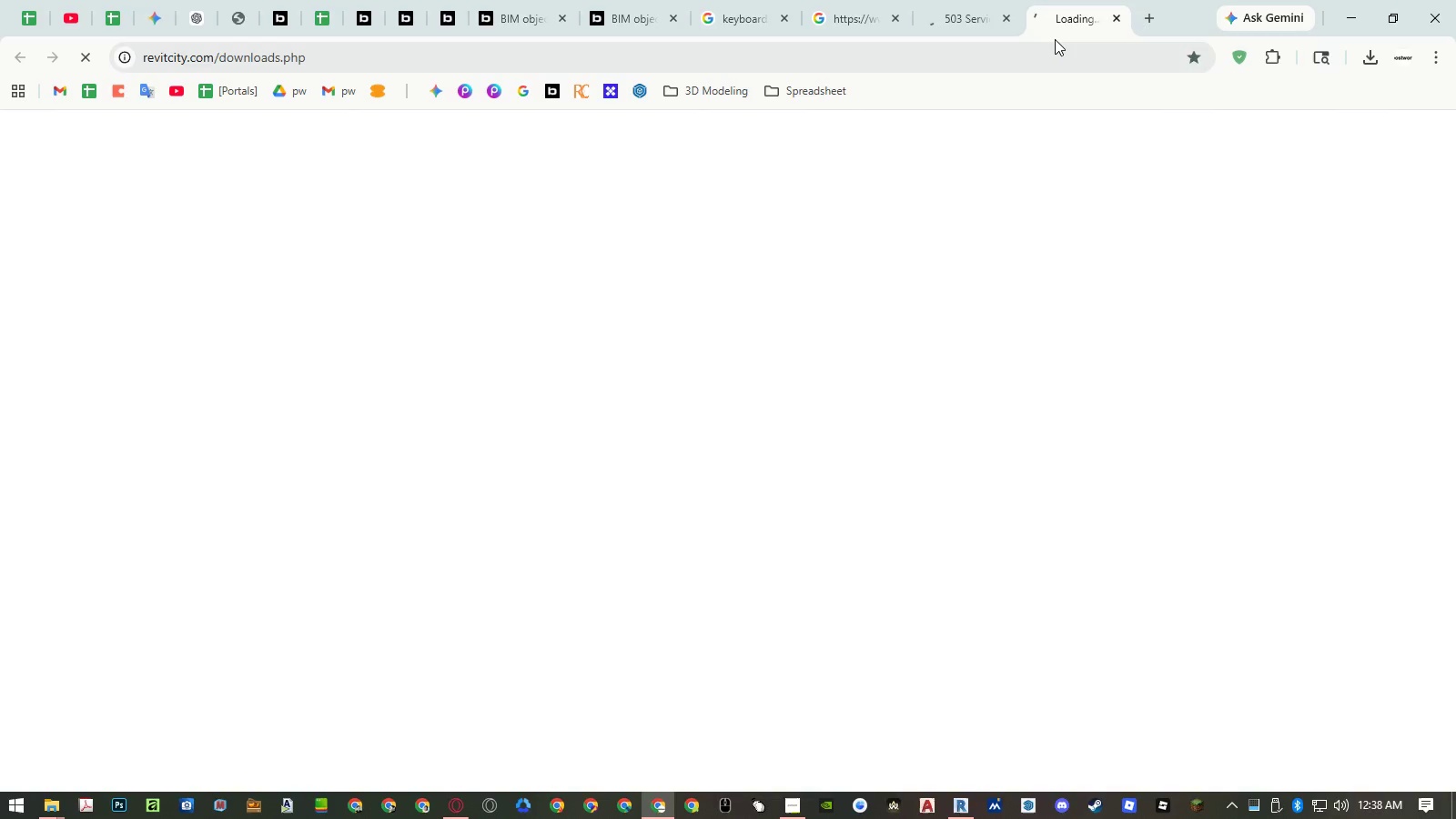 
left_click([960, 10])
 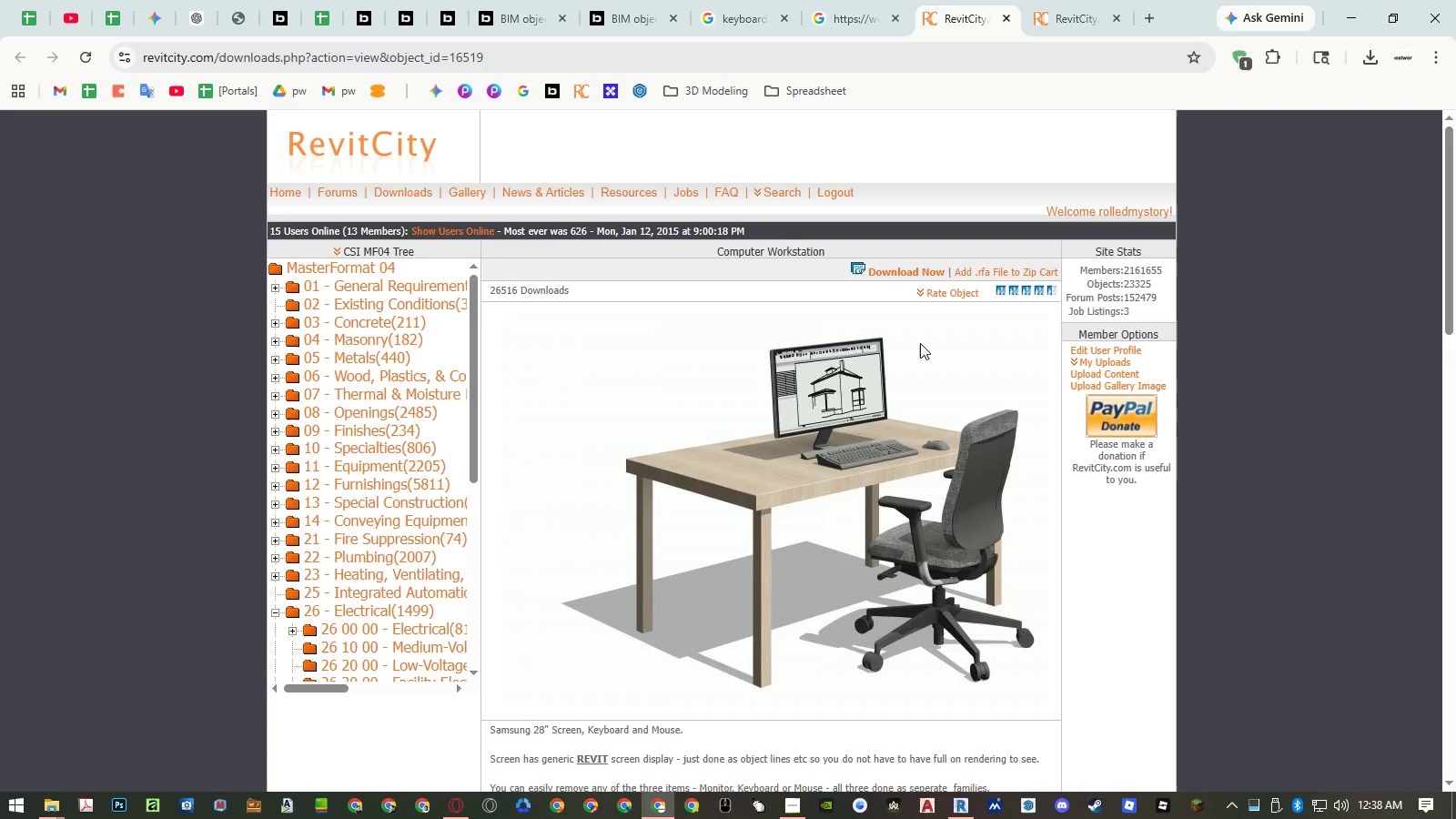 
wait(5.06)
 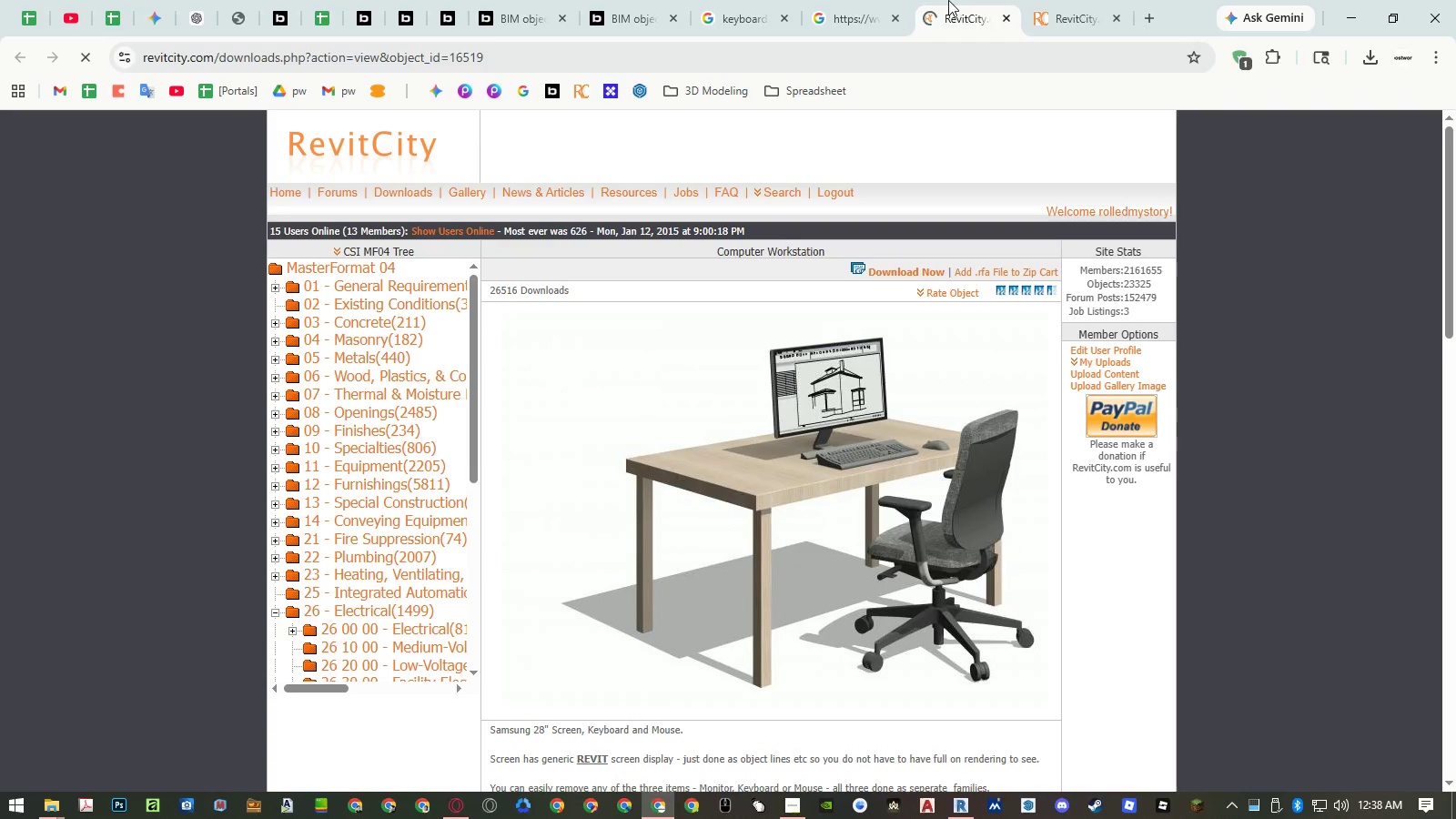 
scroll: coordinate [920, 343], scroll_direction: down, amount: 2.0
 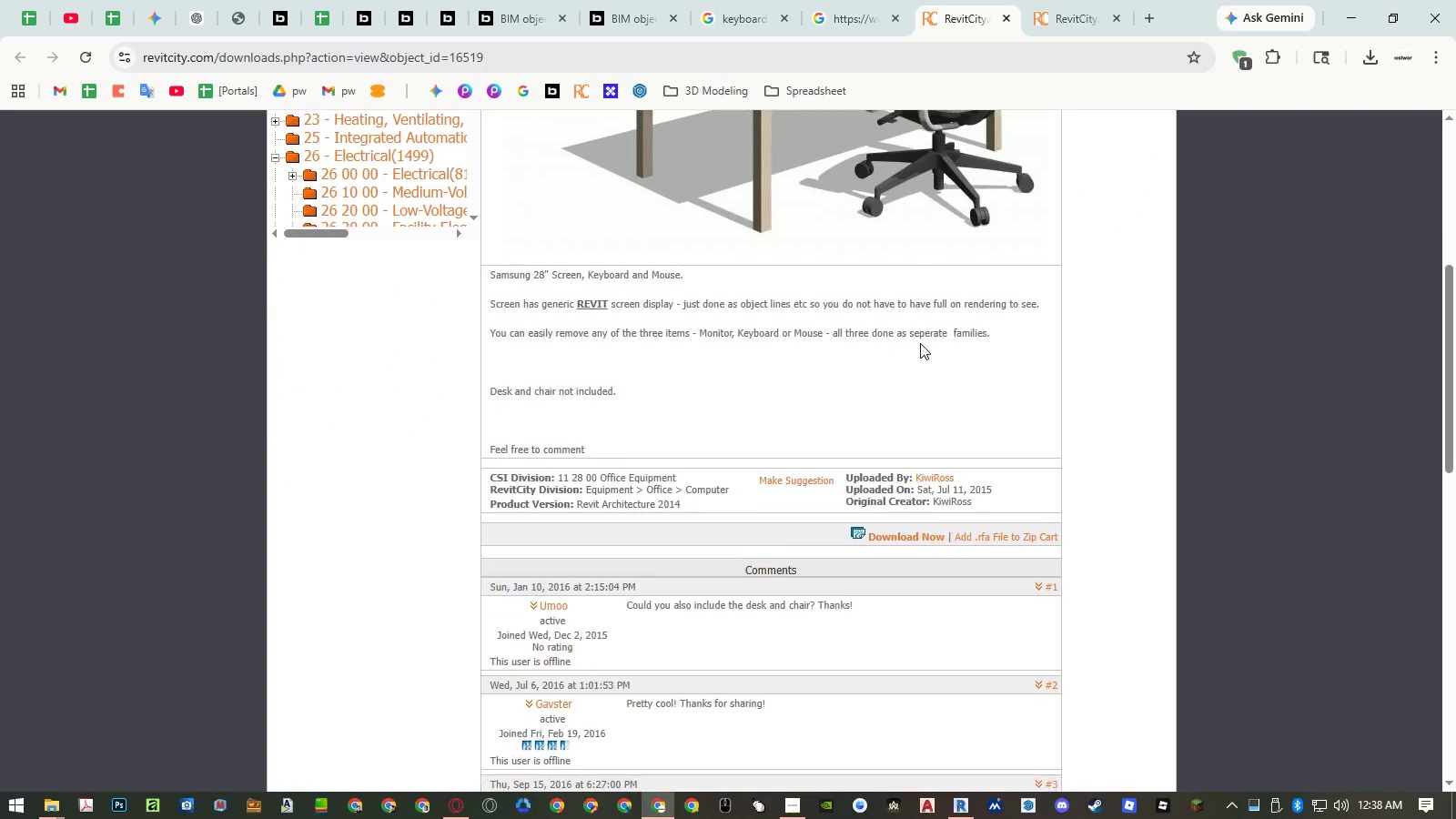 
scroll: coordinate [920, 343], scroll_direction: up, amount: 6.0
 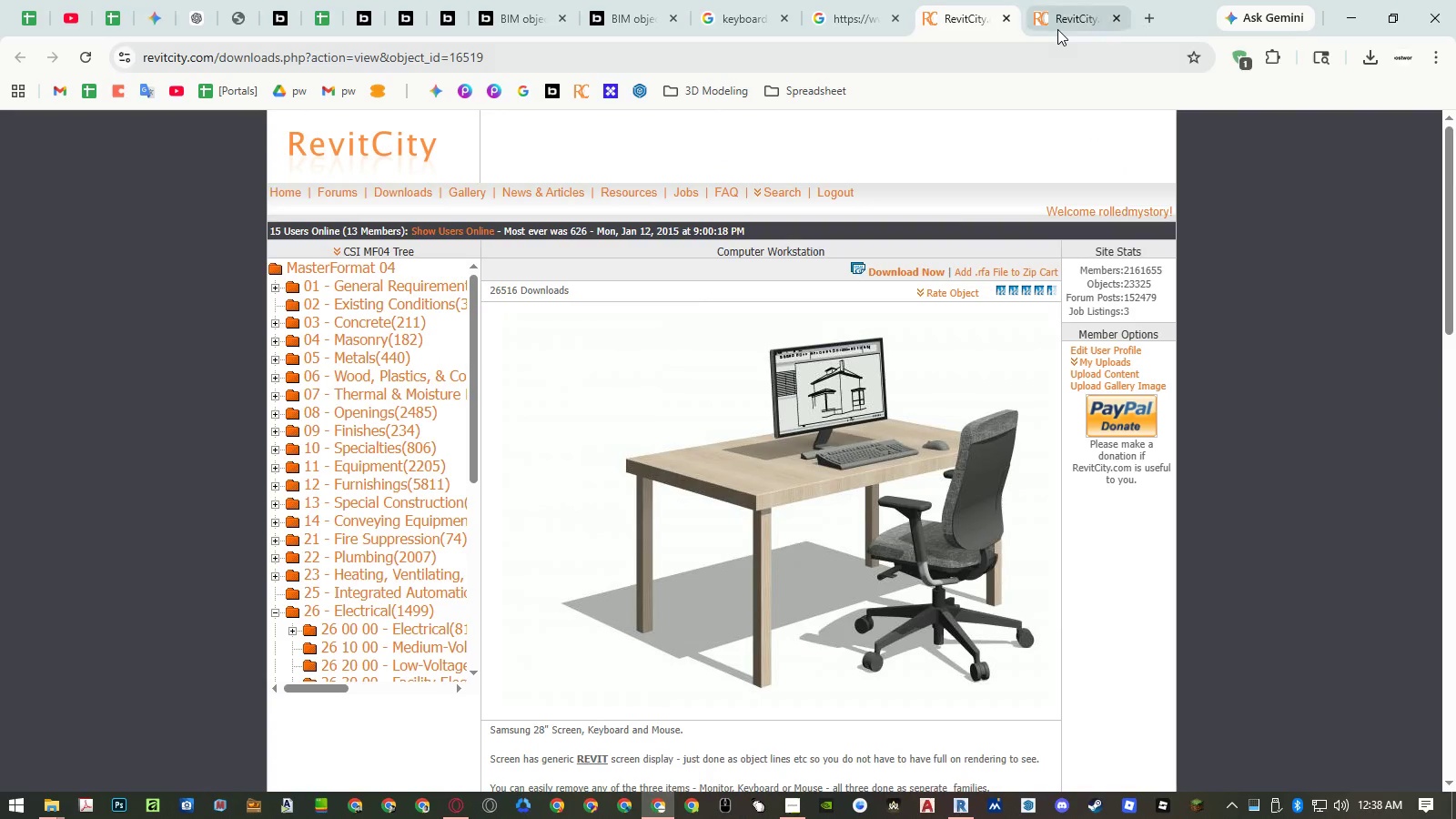 
left_click([1057, 29])
 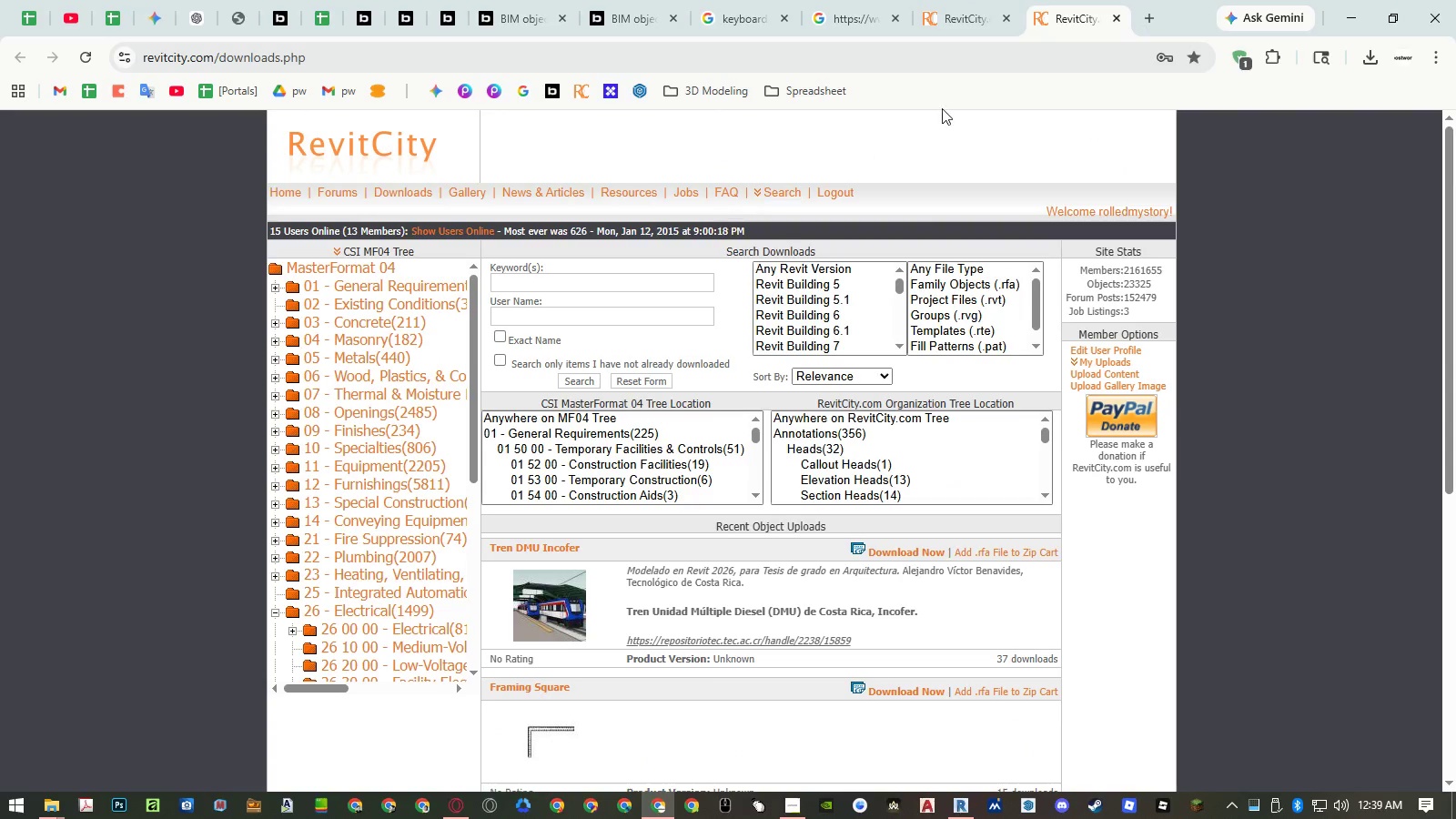 
left_click([611, 275])
 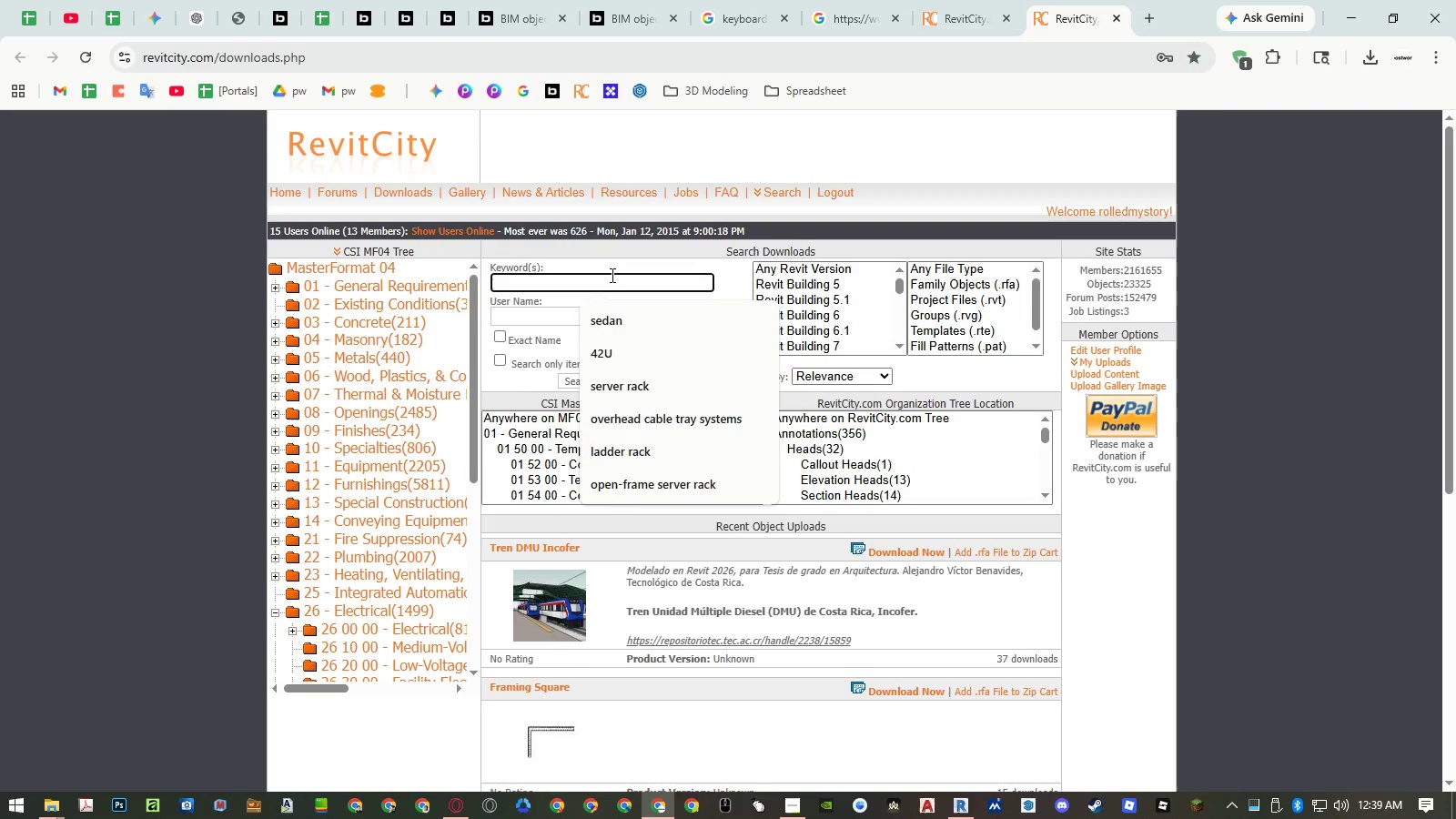 
type(keyboard)
 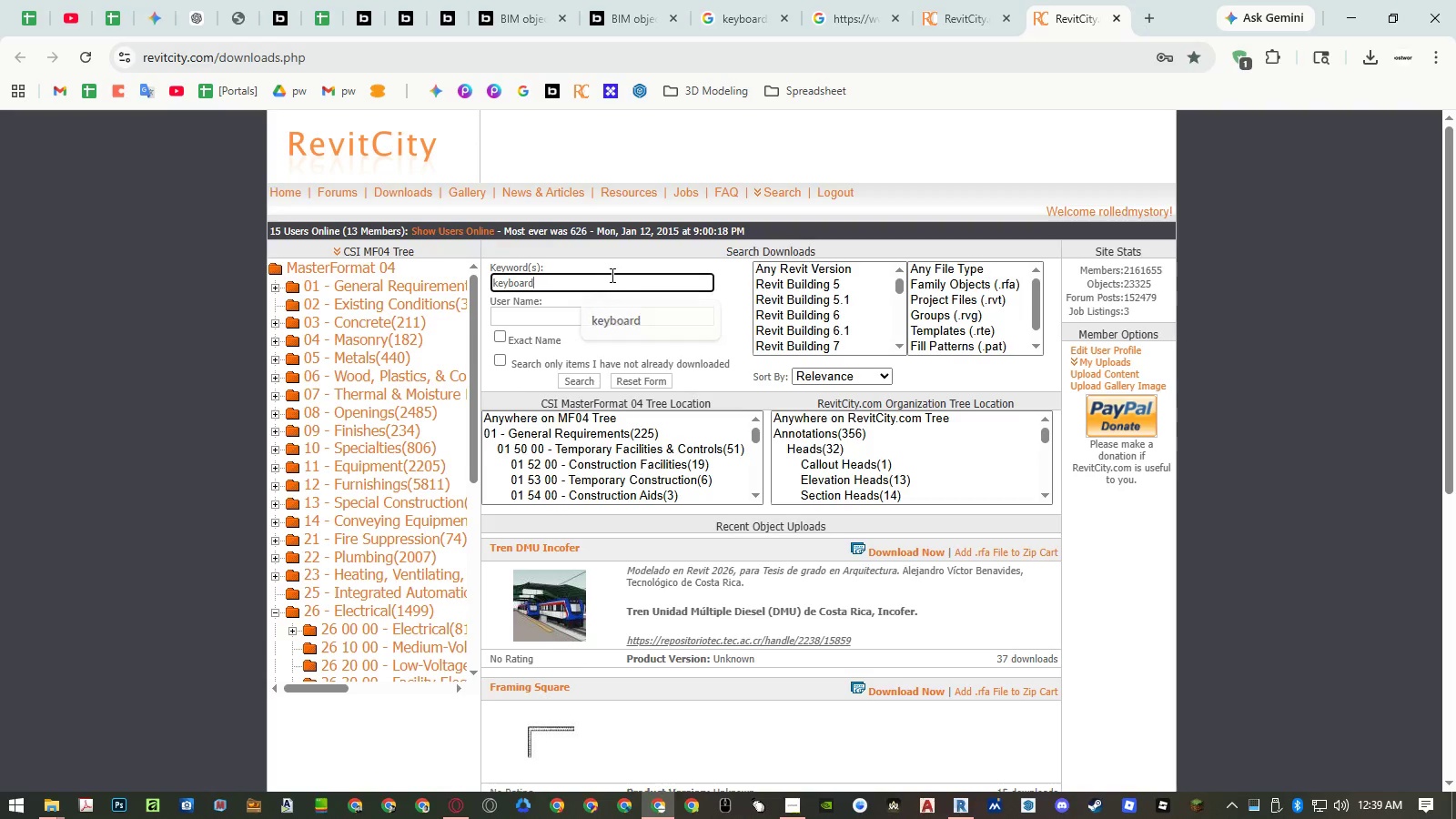 
key(Enter)
 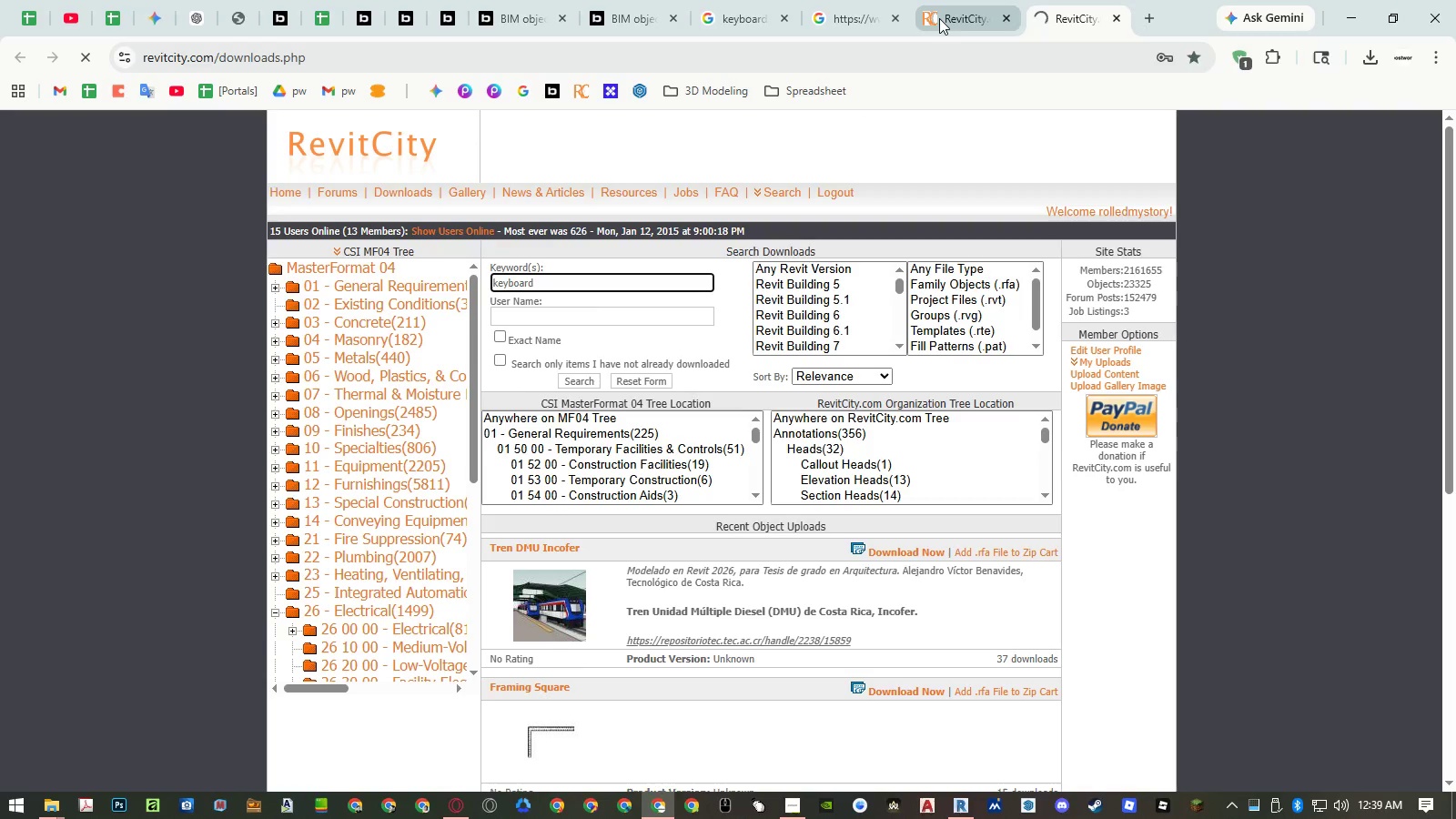 
left_click([939, 18])
 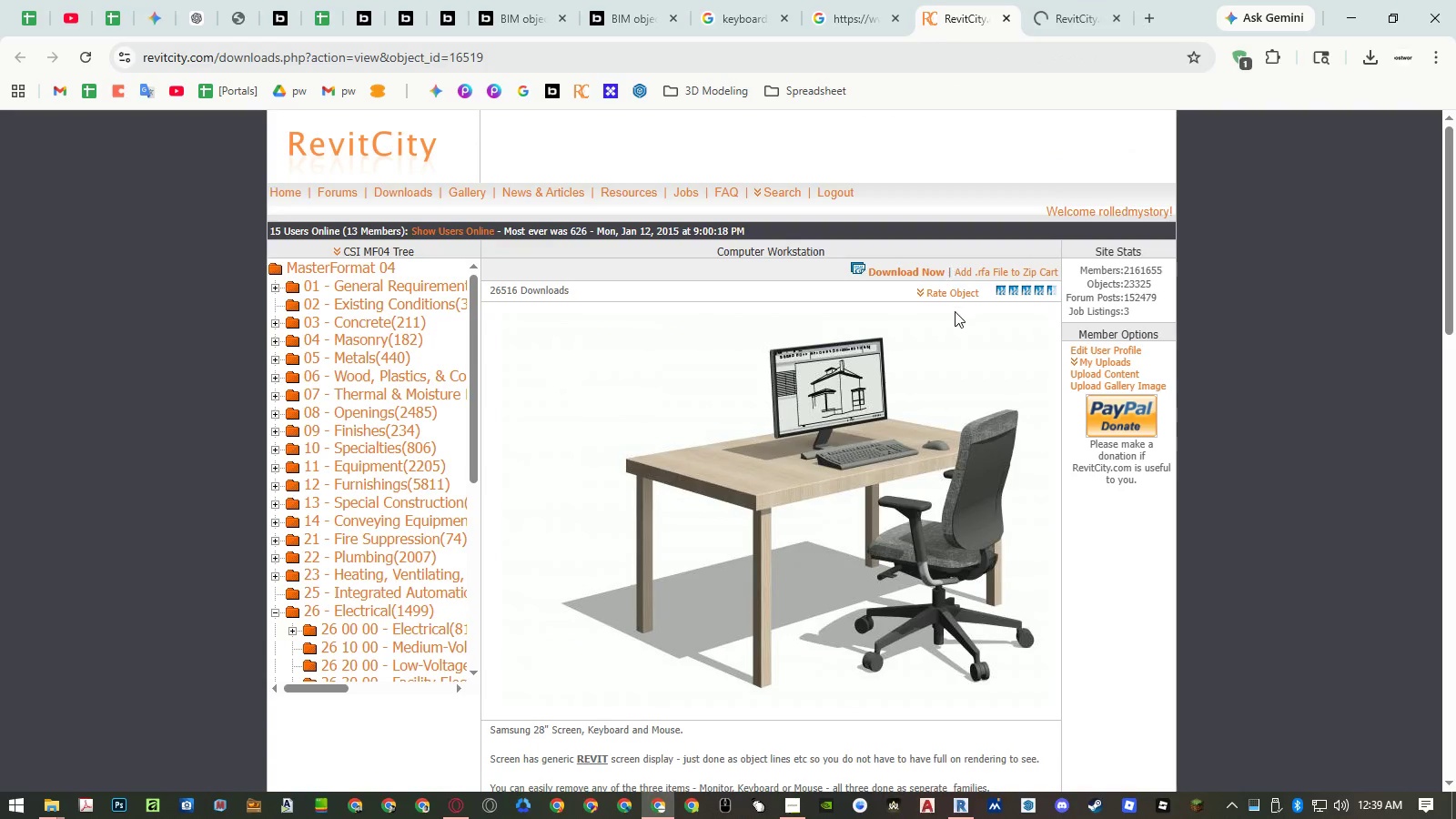 
scroll: coordinate [955, 313], scroll_direction: down, amount: 4.0
 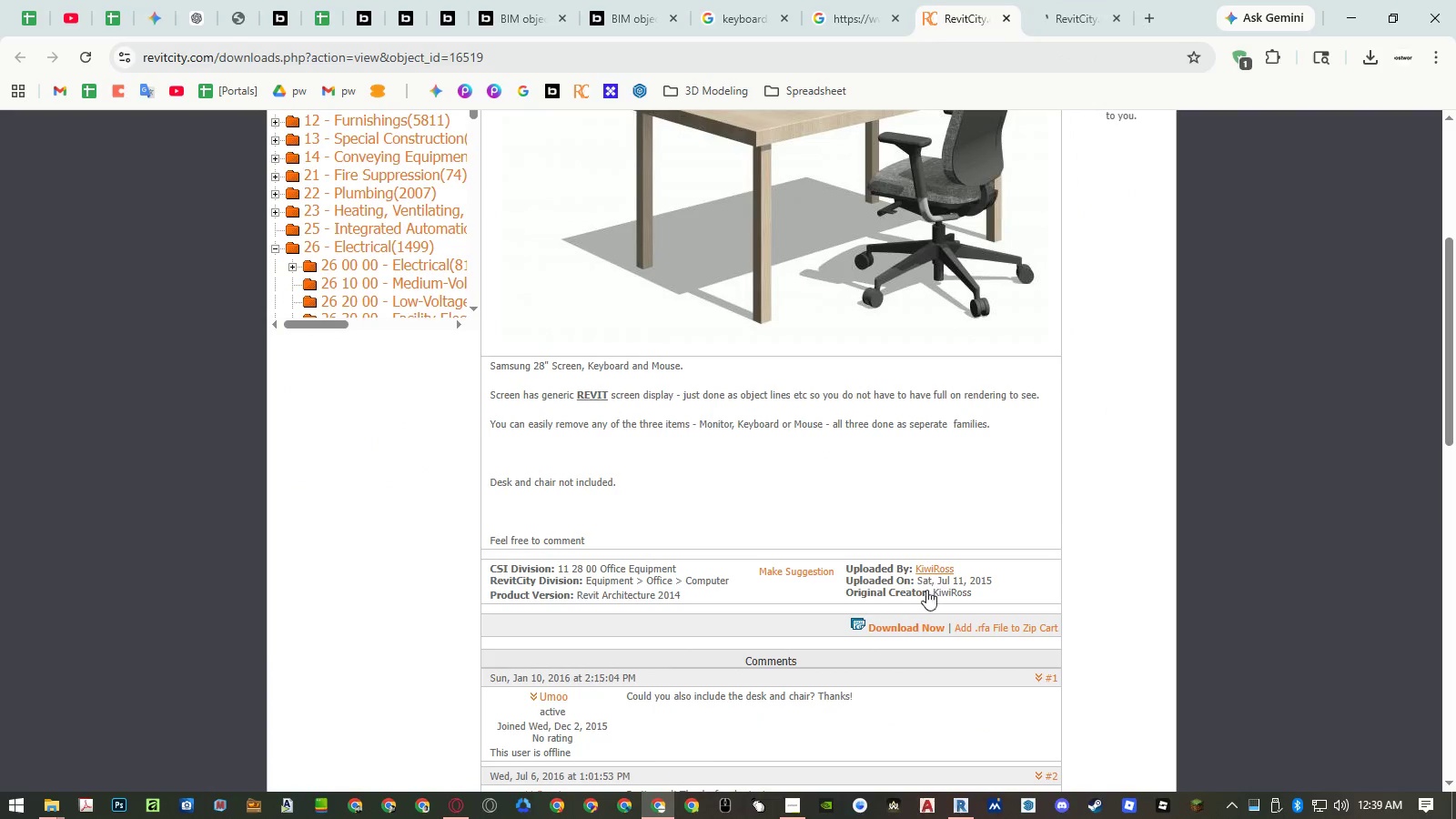 
left_click([916, 622])
 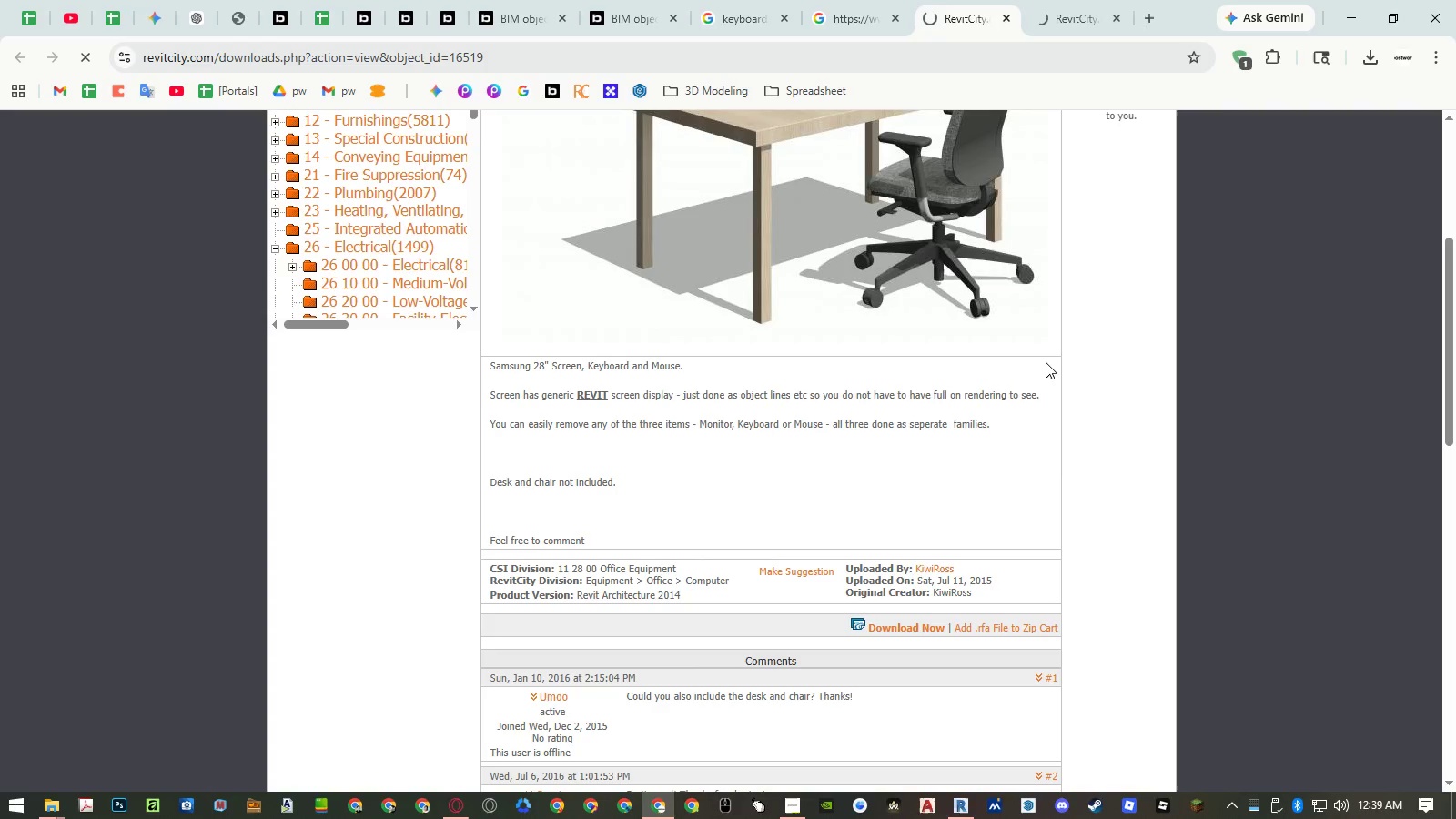 
wait(6.19)
 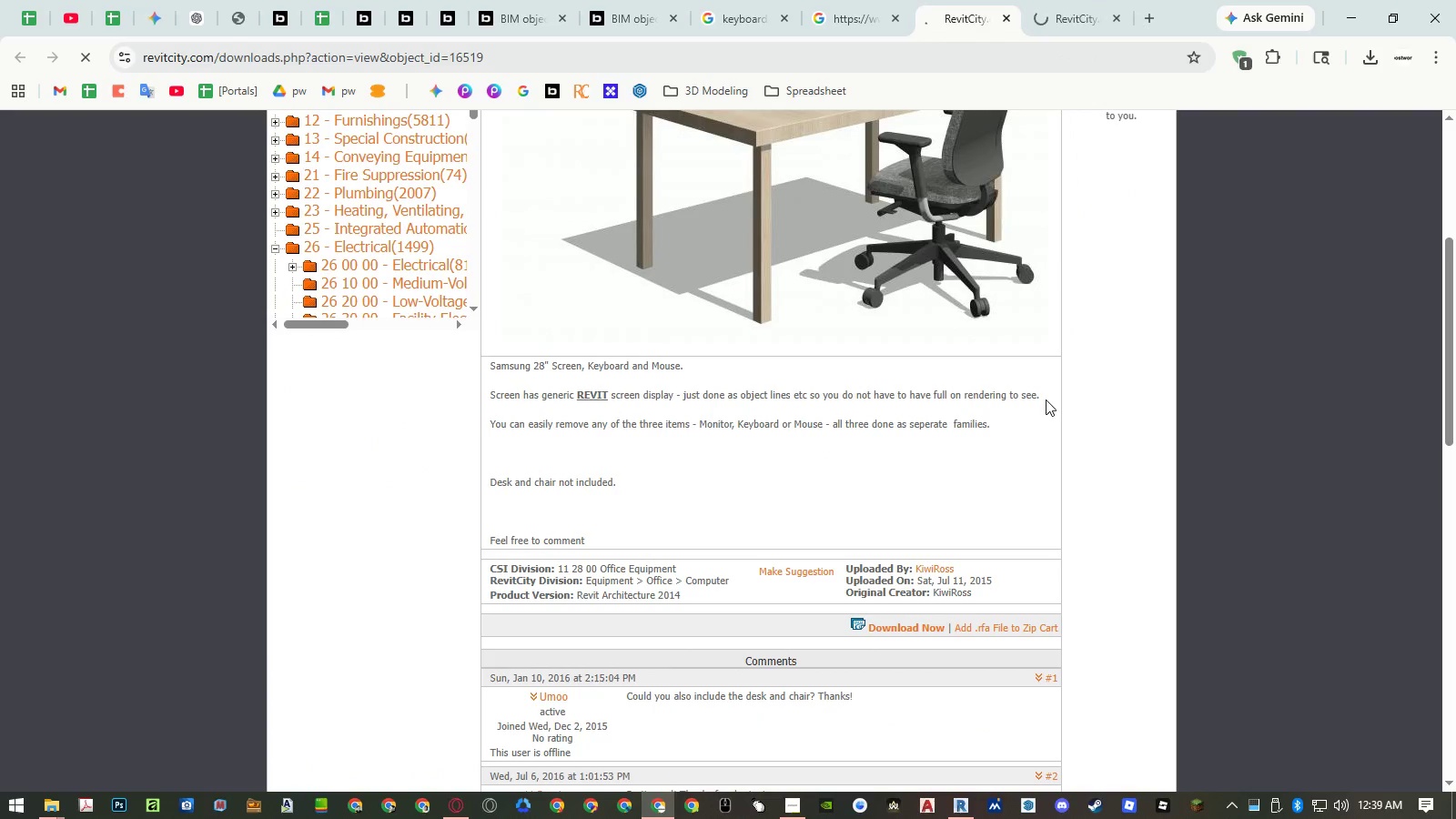 
scroll: coordinate [1042, 343], scroll_direction: up, amount: 2.0
 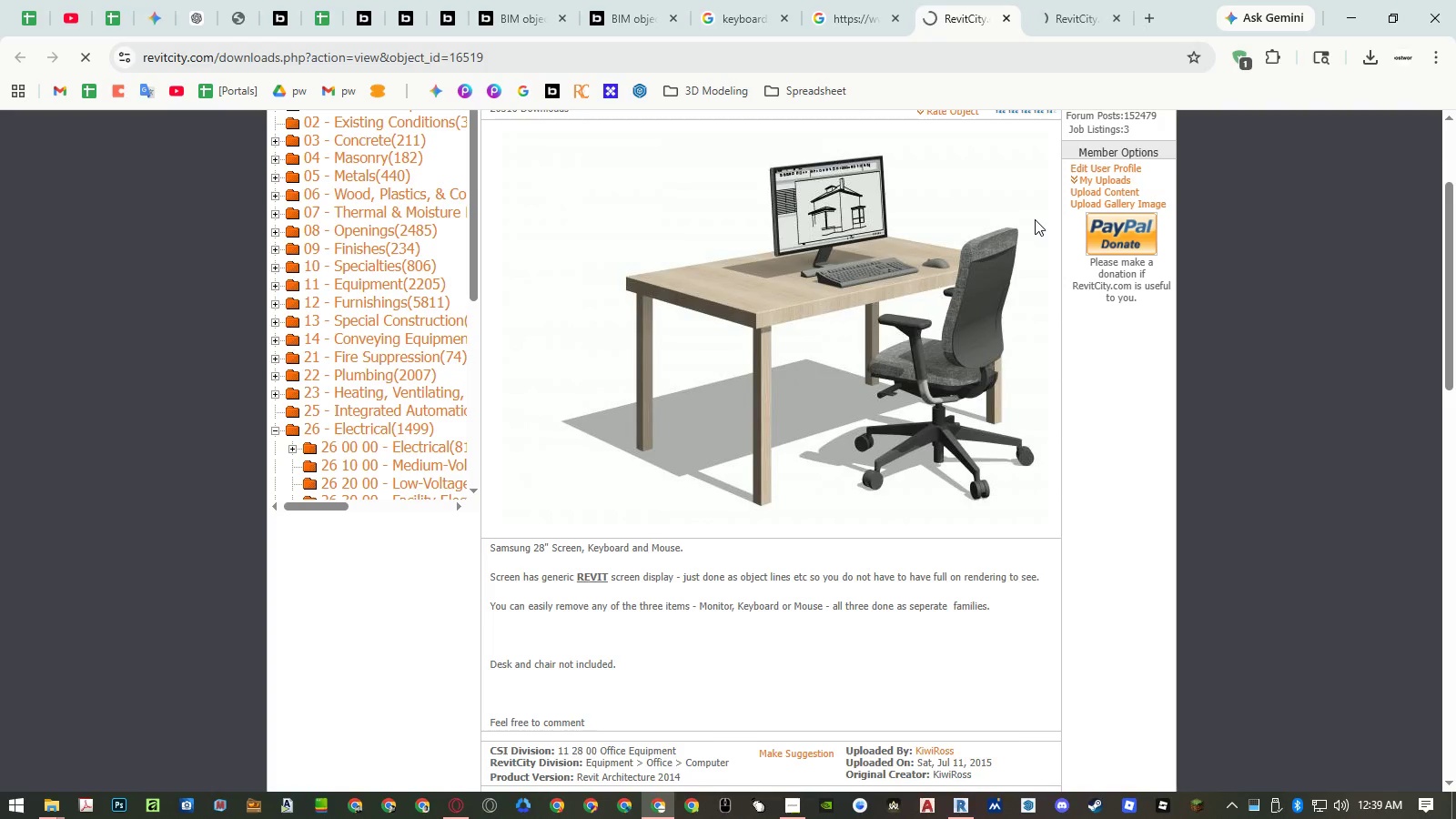 
wait(13.64)
 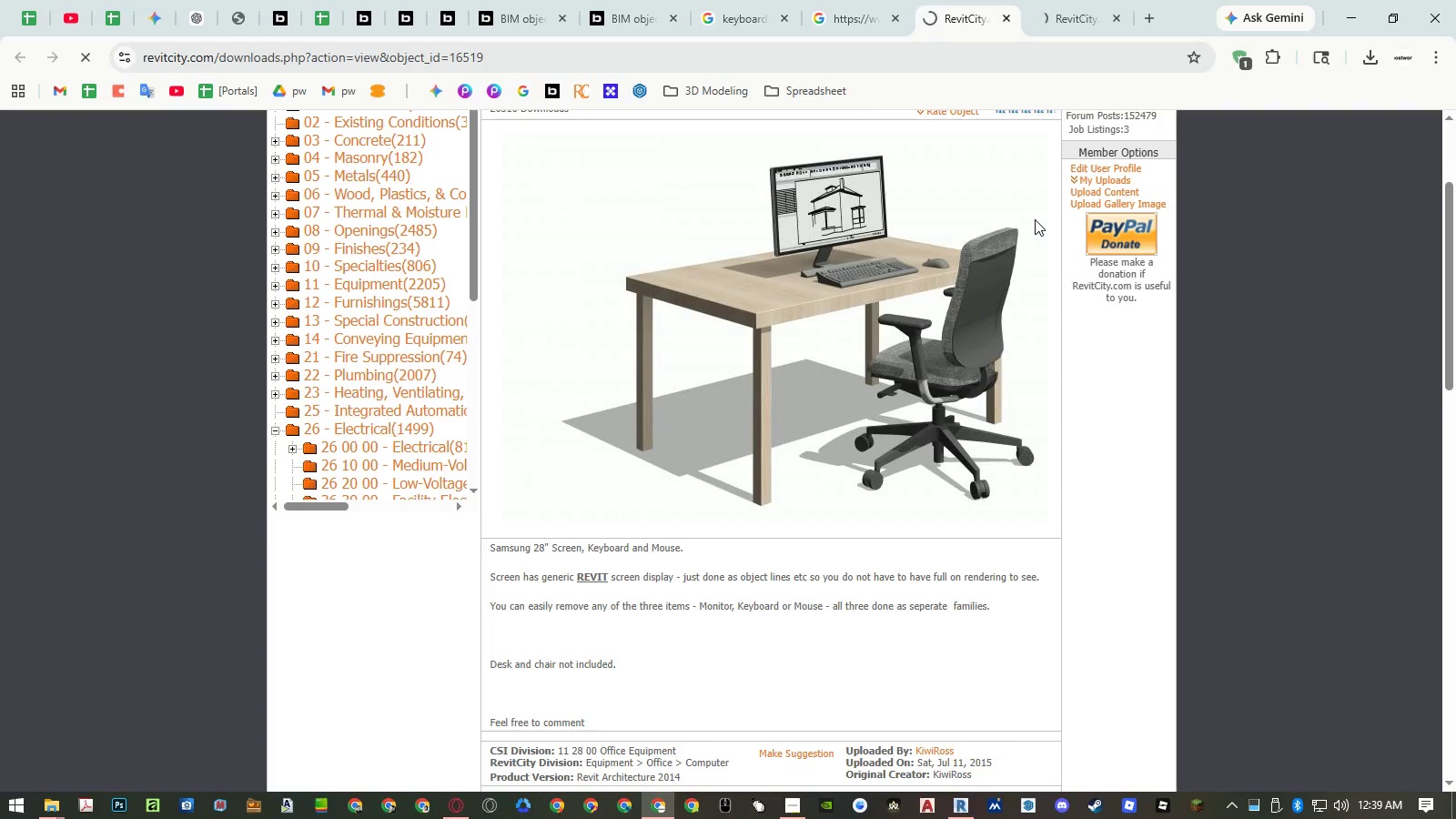 
middle_click([980, 24])
 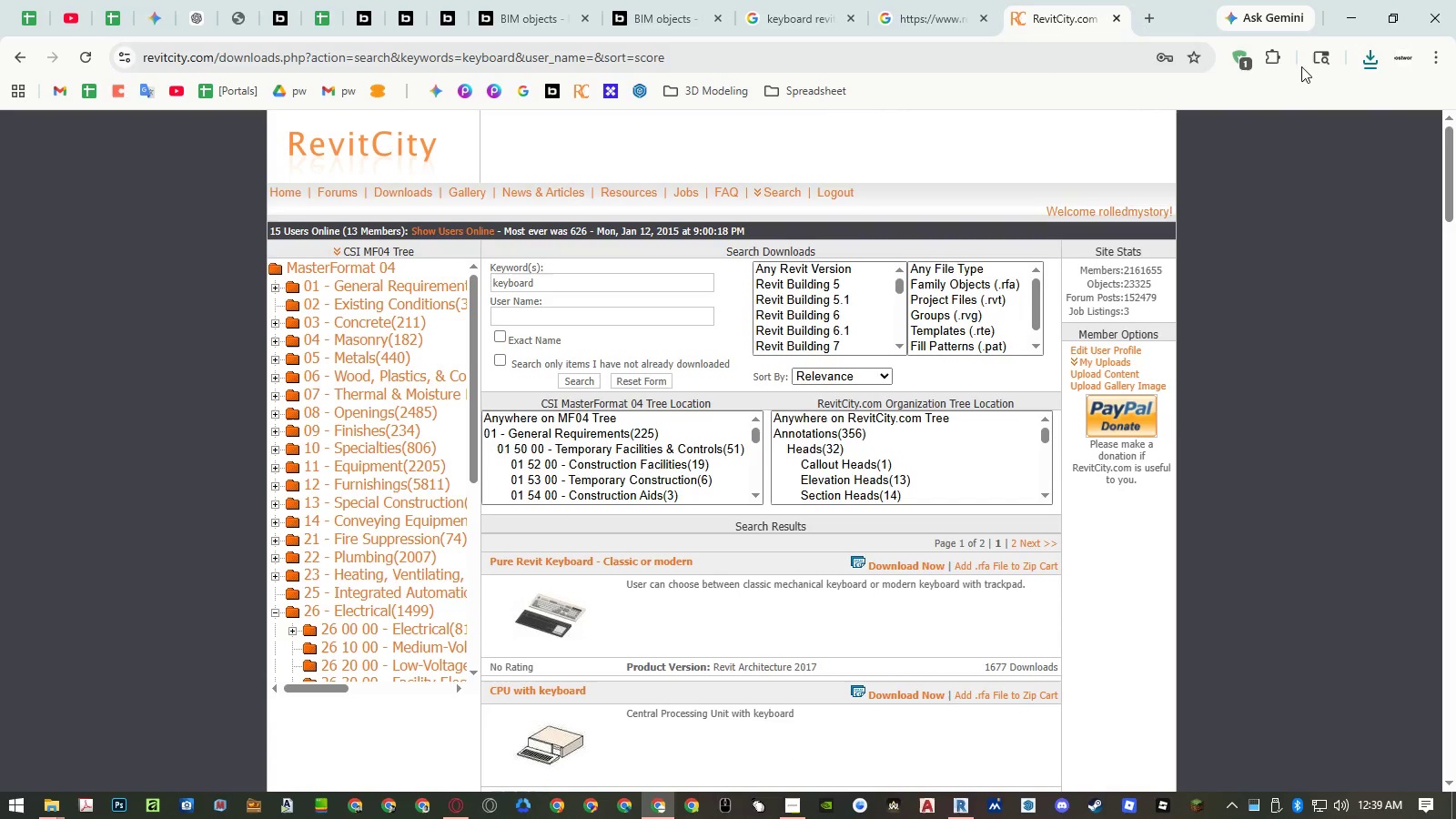 
left_click([1368, 55])
 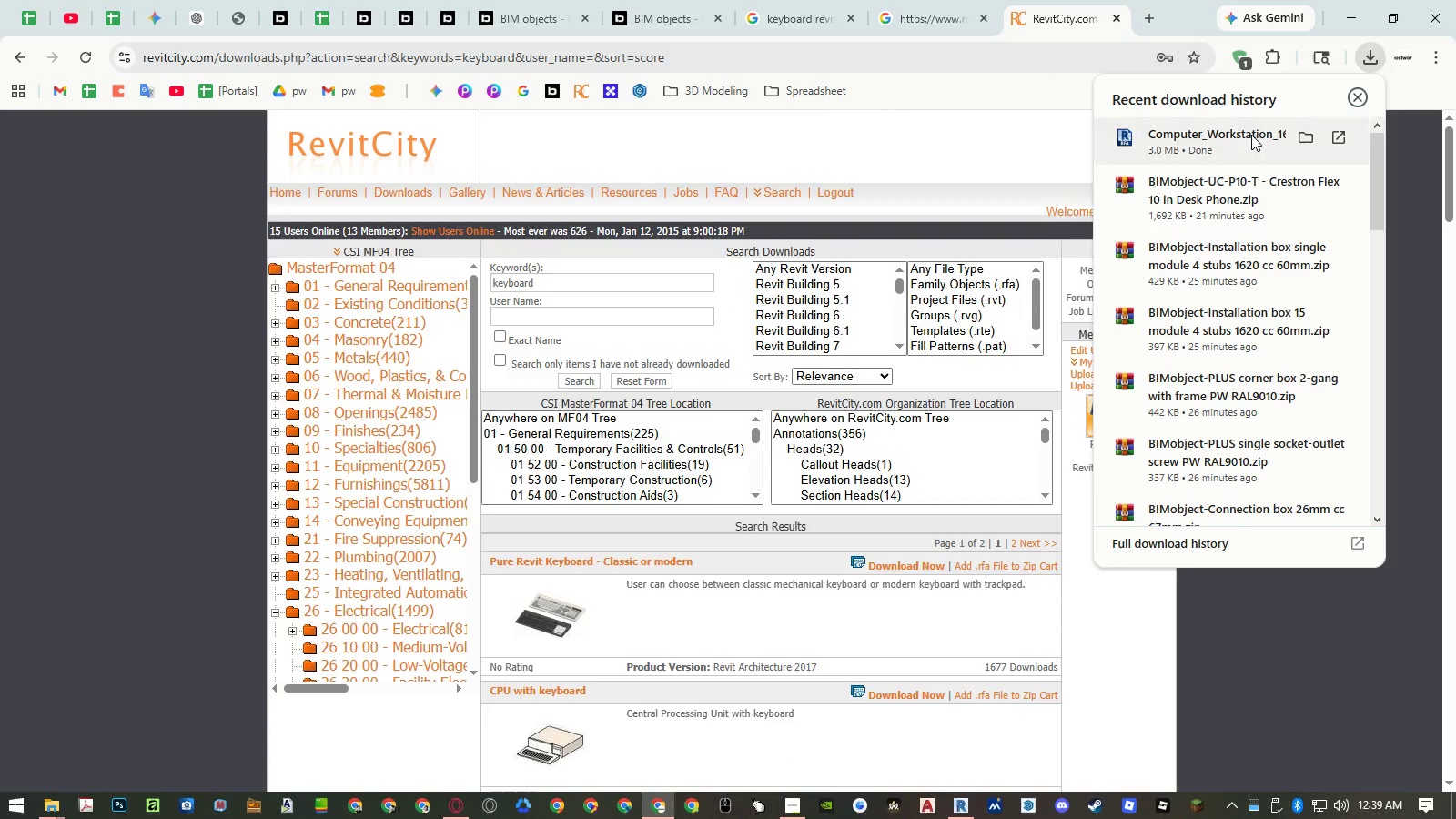 
left_click([1228, 138])
 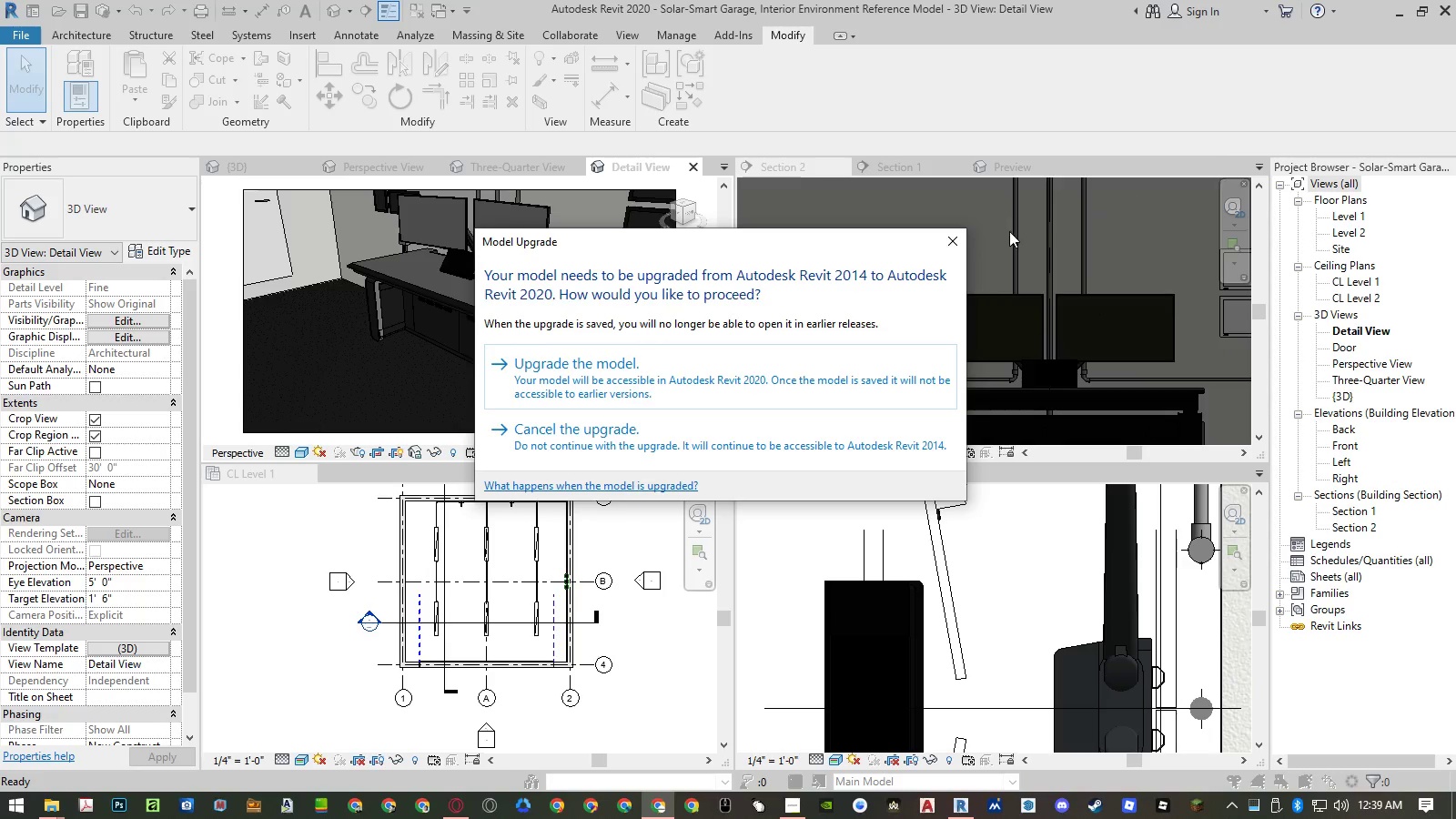 
left_click([694, 380])
 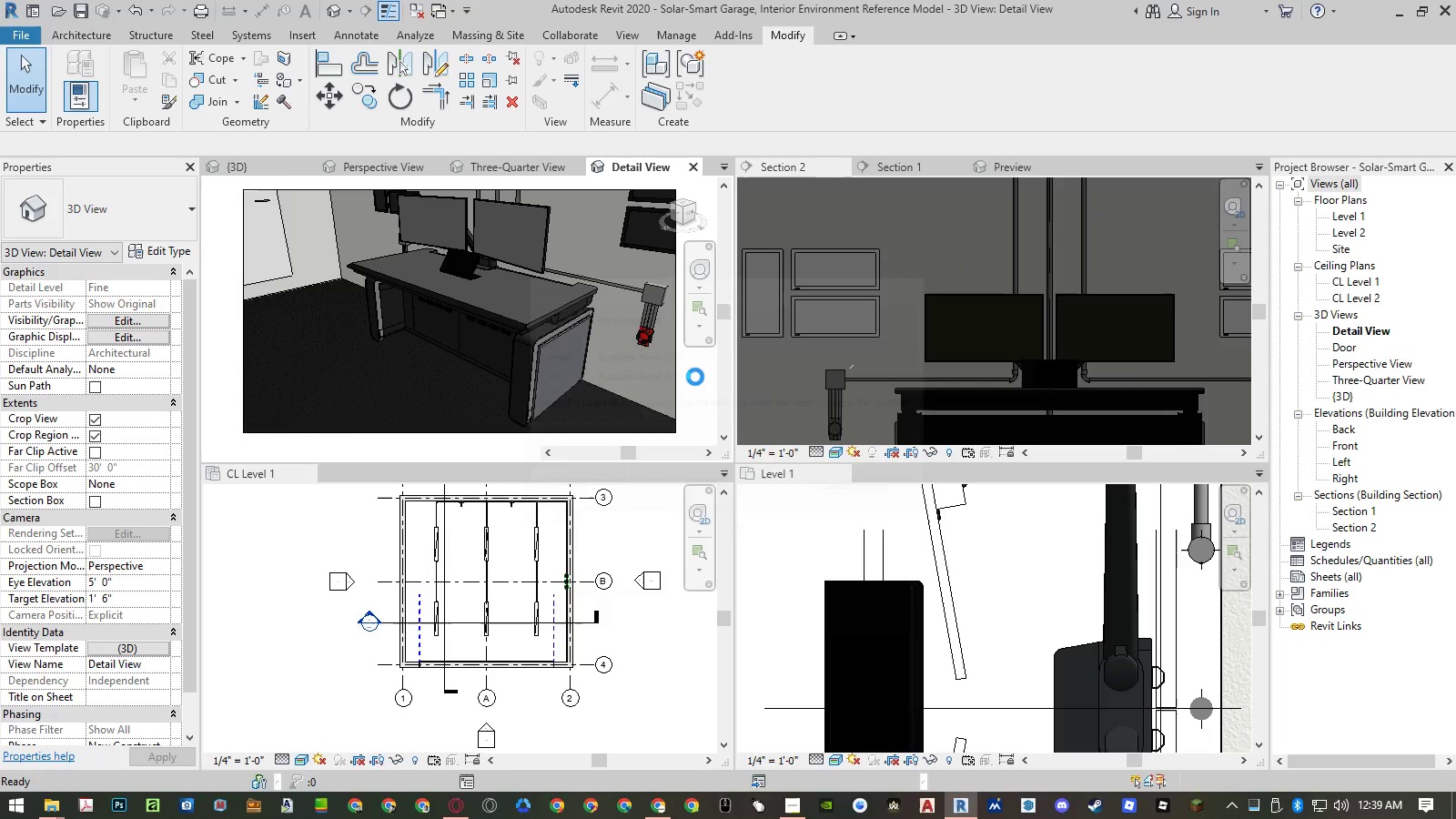 
wait(12.81)
 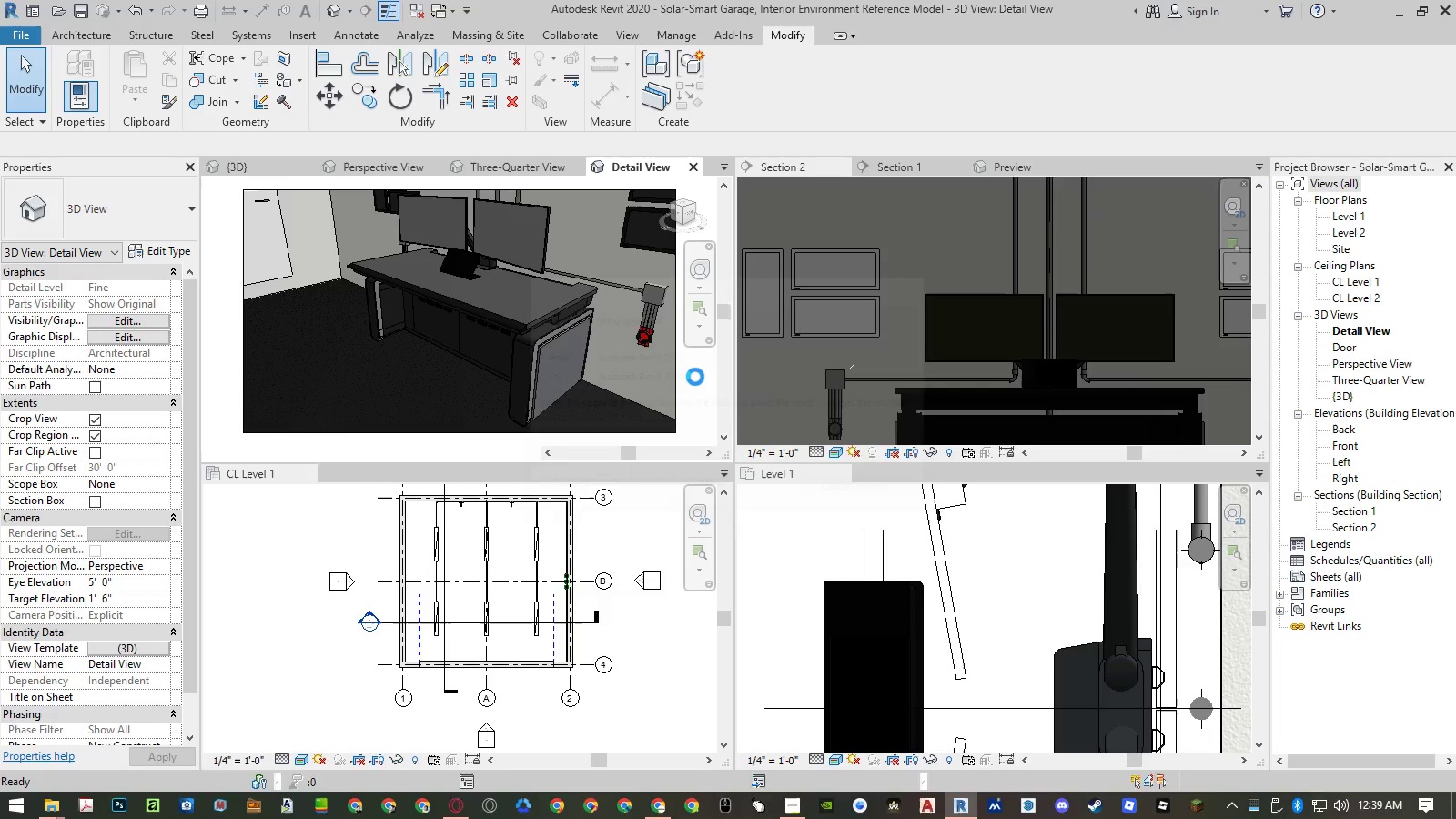 
scroll: coordinate [507, 288], scroll_direction: up, amount: 6.0
 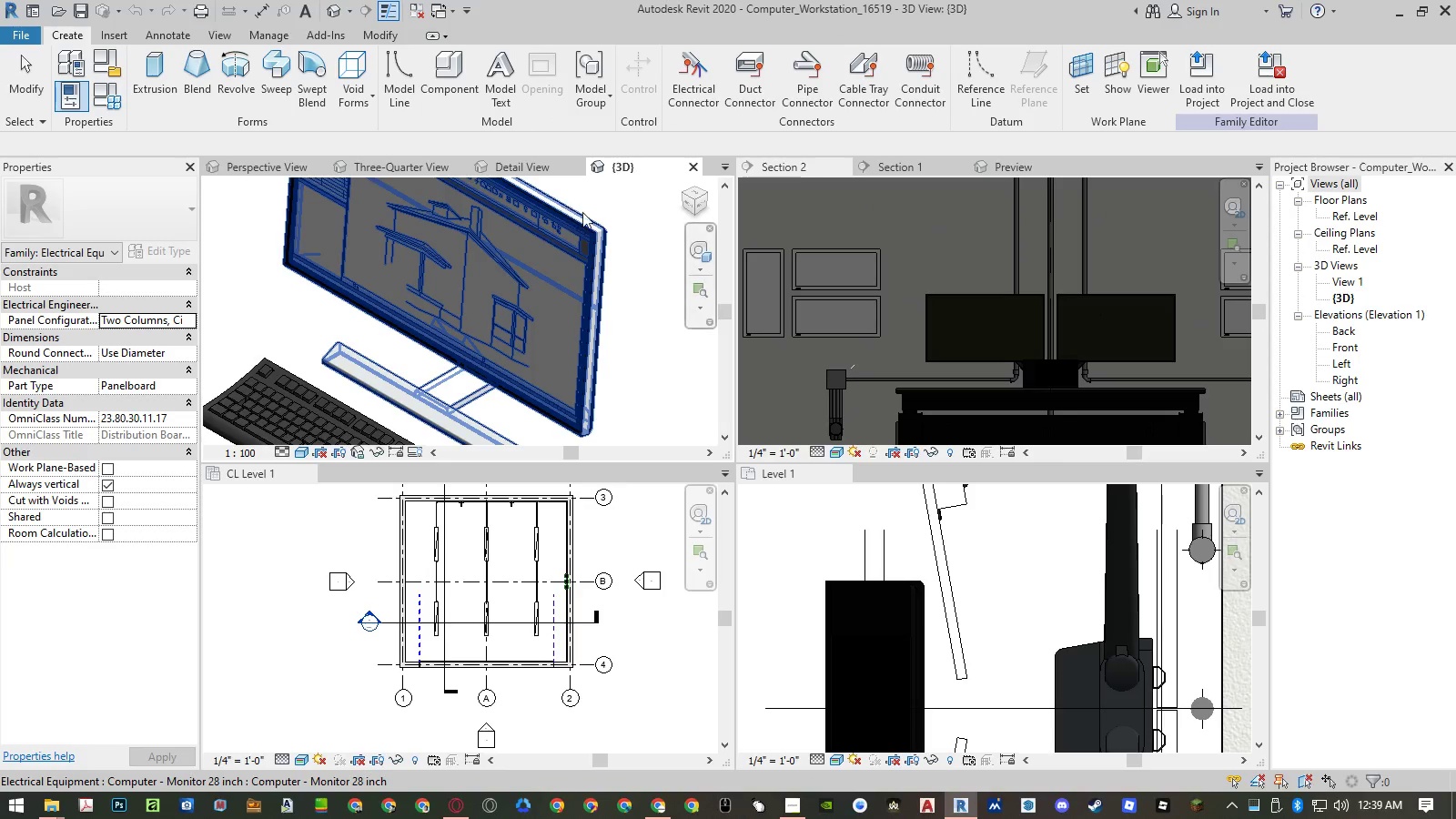 
scroll: coordinate [596, 240], scroll_direction: down, amount: 5.0
 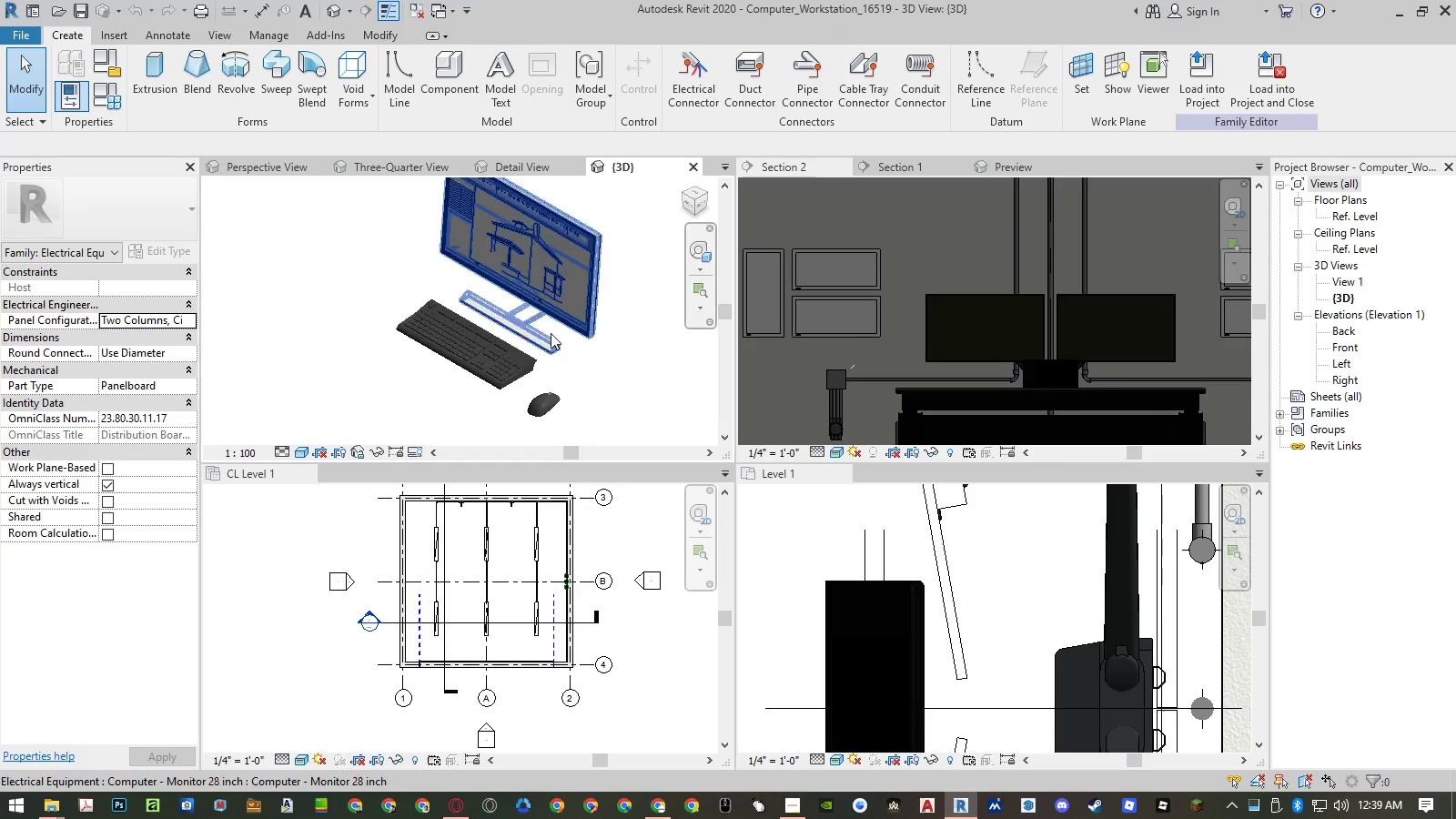 
scroll: coordinate [527, 369], scroll_direction: up, amount: 6.0
 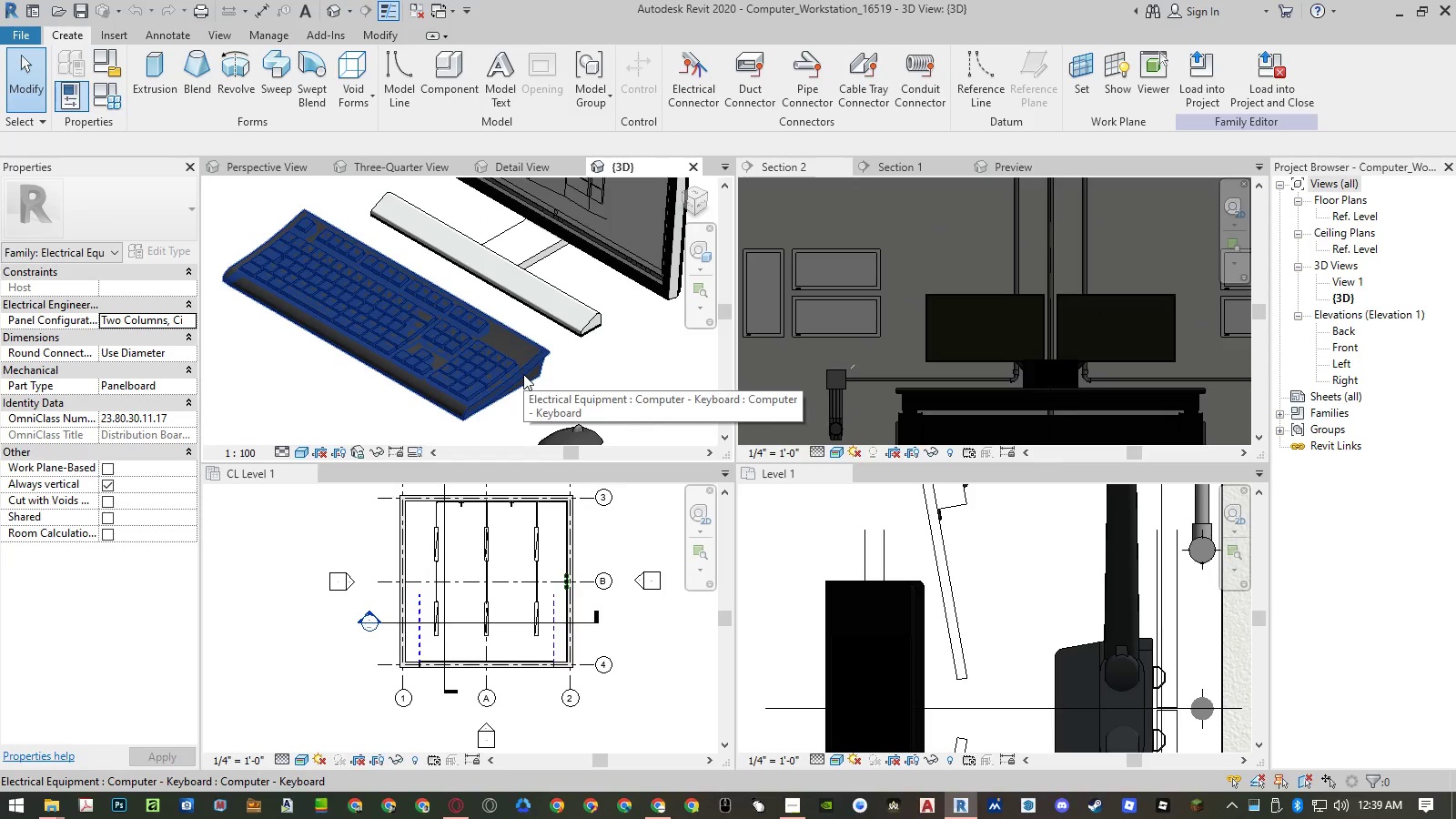 
left_click([523, 374])
 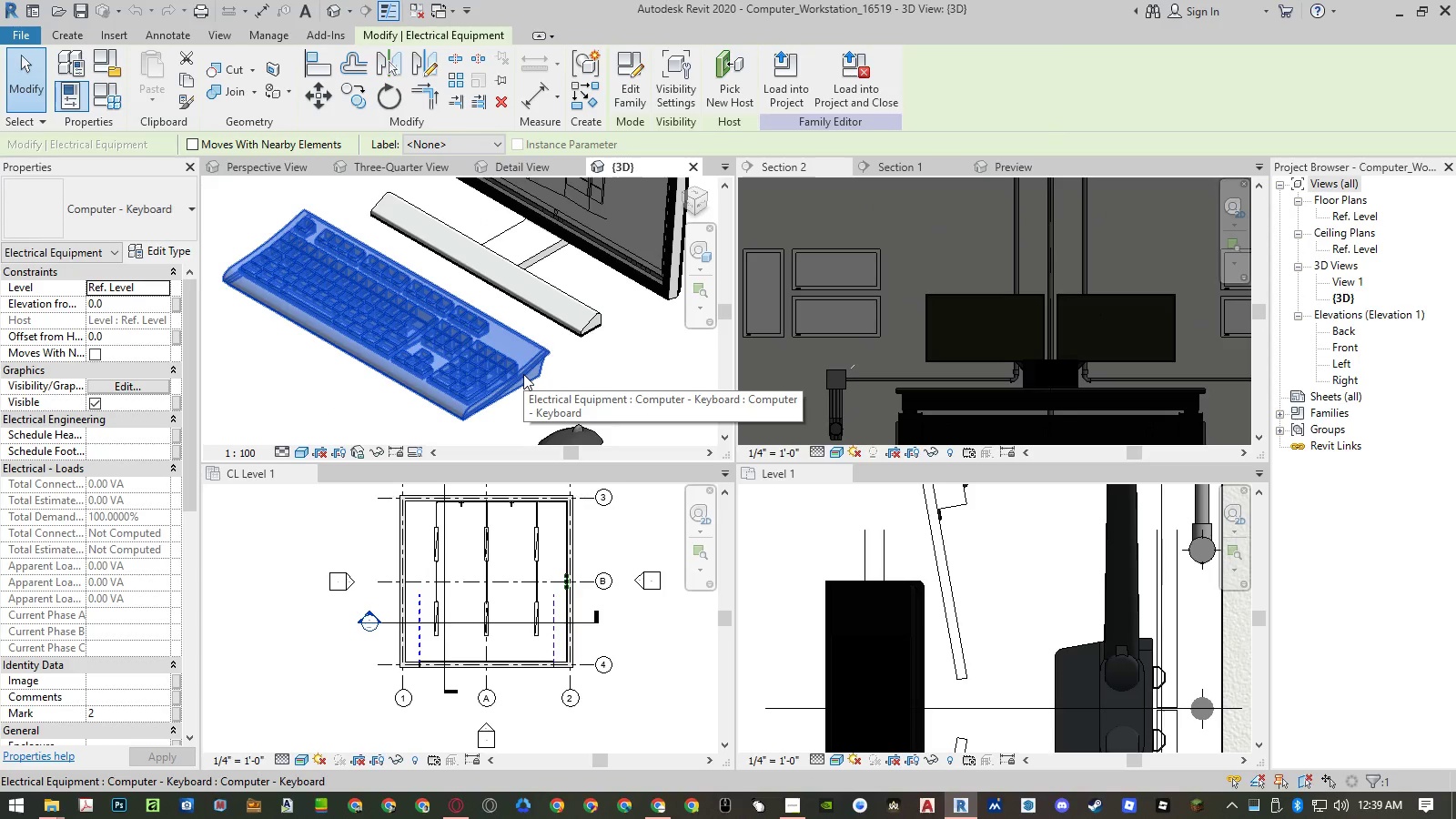 
scroll: coordinate [534, 240], scroll_direction: down, amount: 2.0
 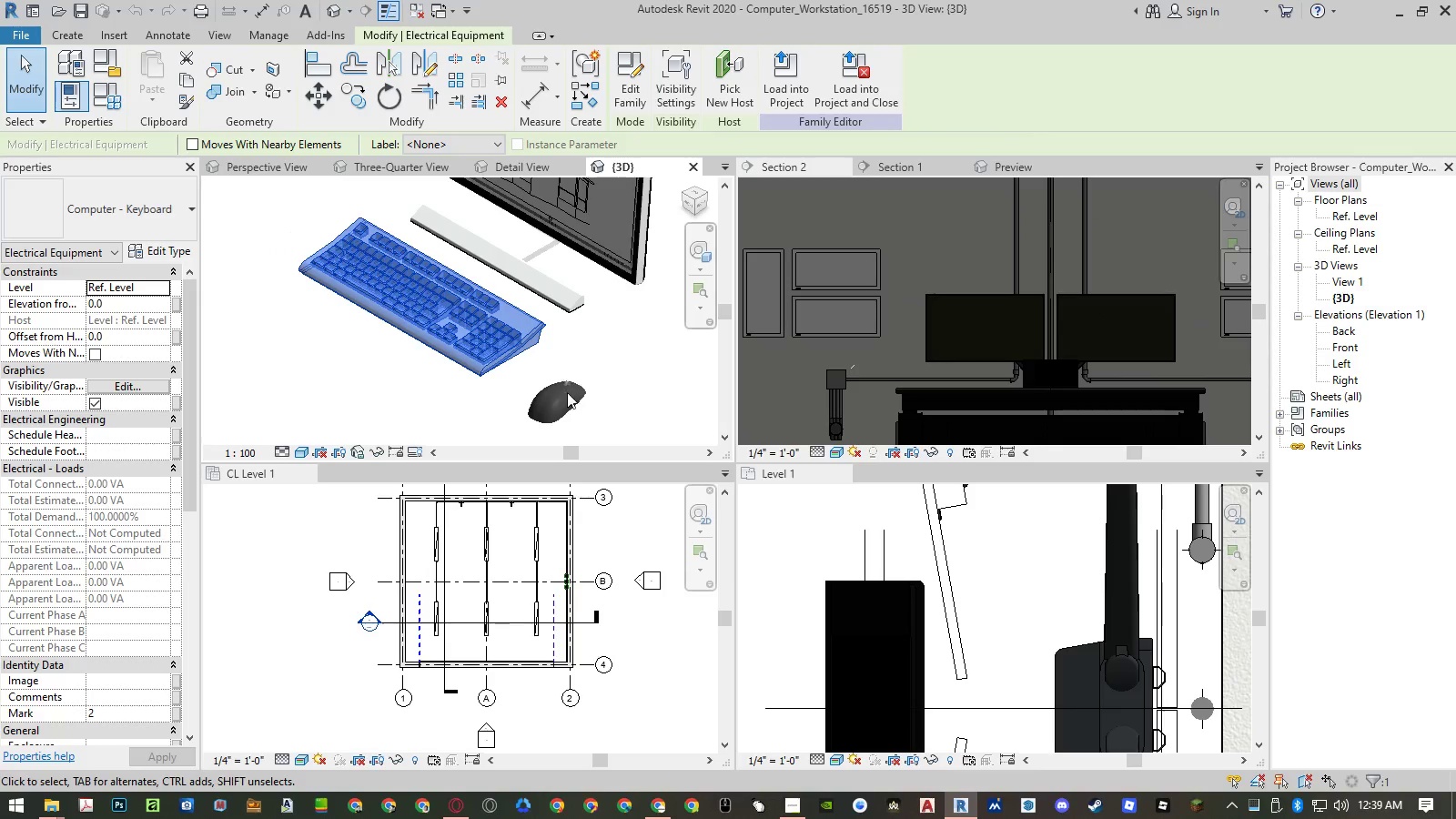 
scroll: coordinate [570, 417], scroll_direction: up, amount: 5.0
 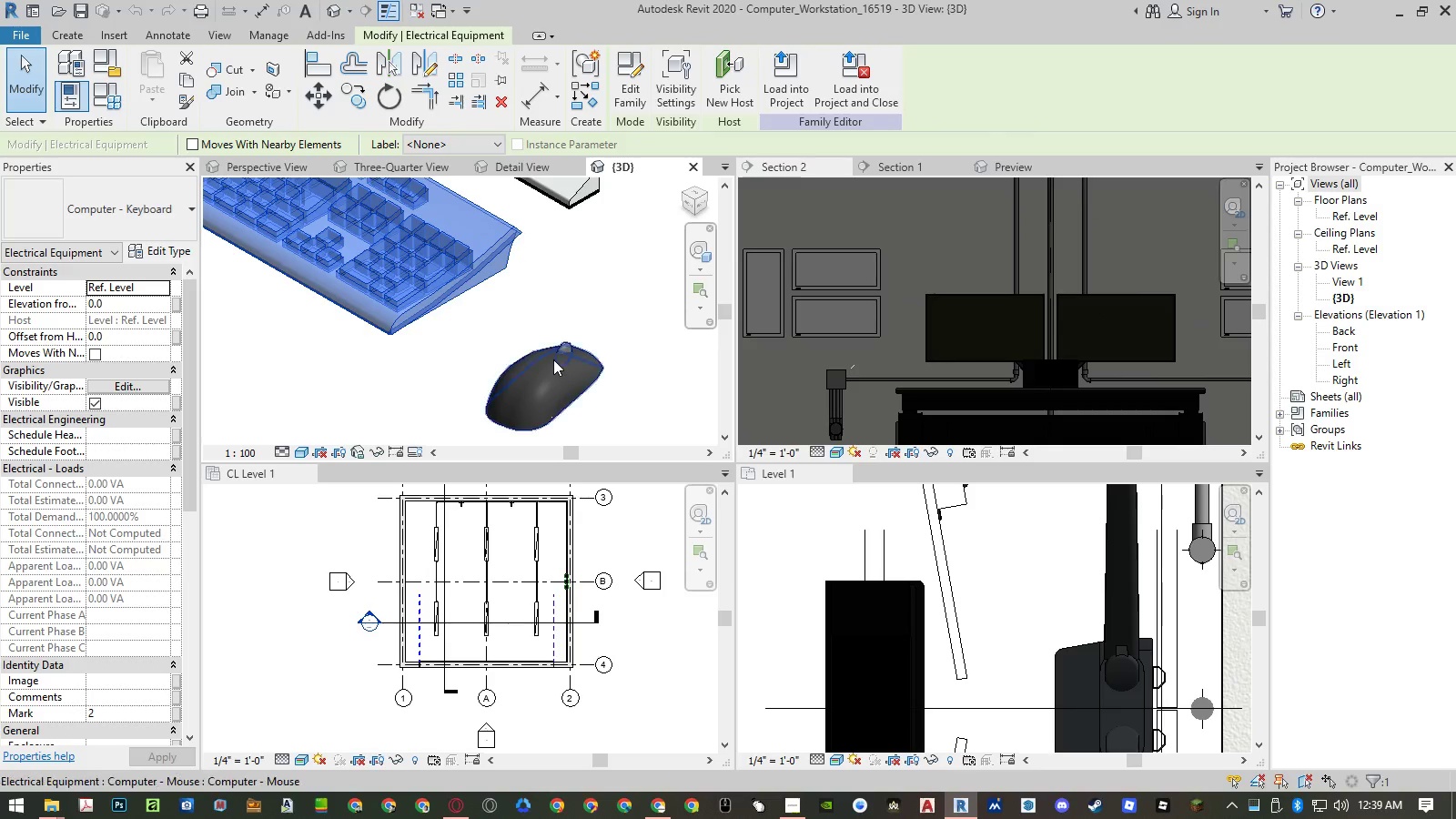 
left_click([553, 358])
 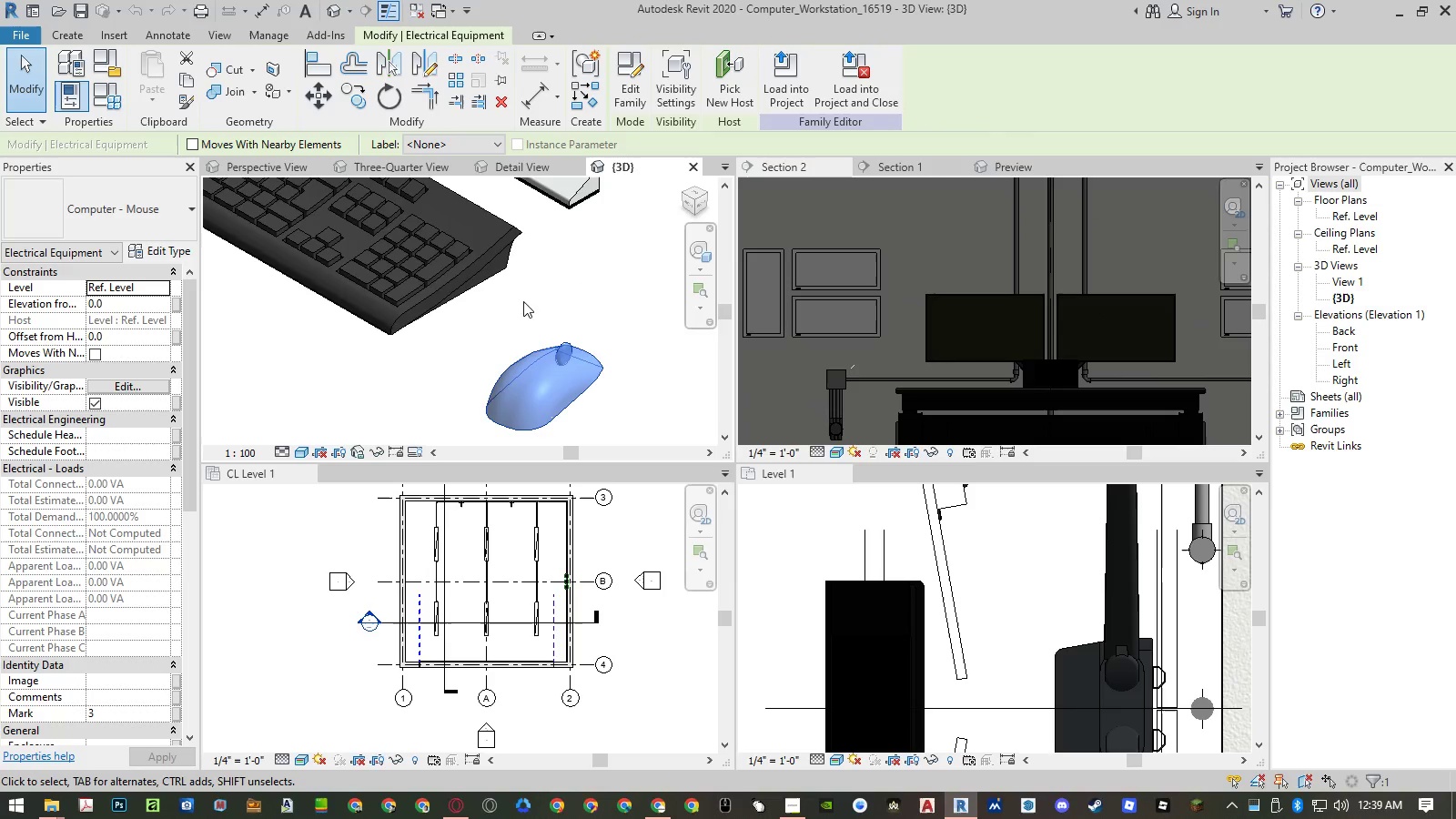 
left_click([487, 249])
 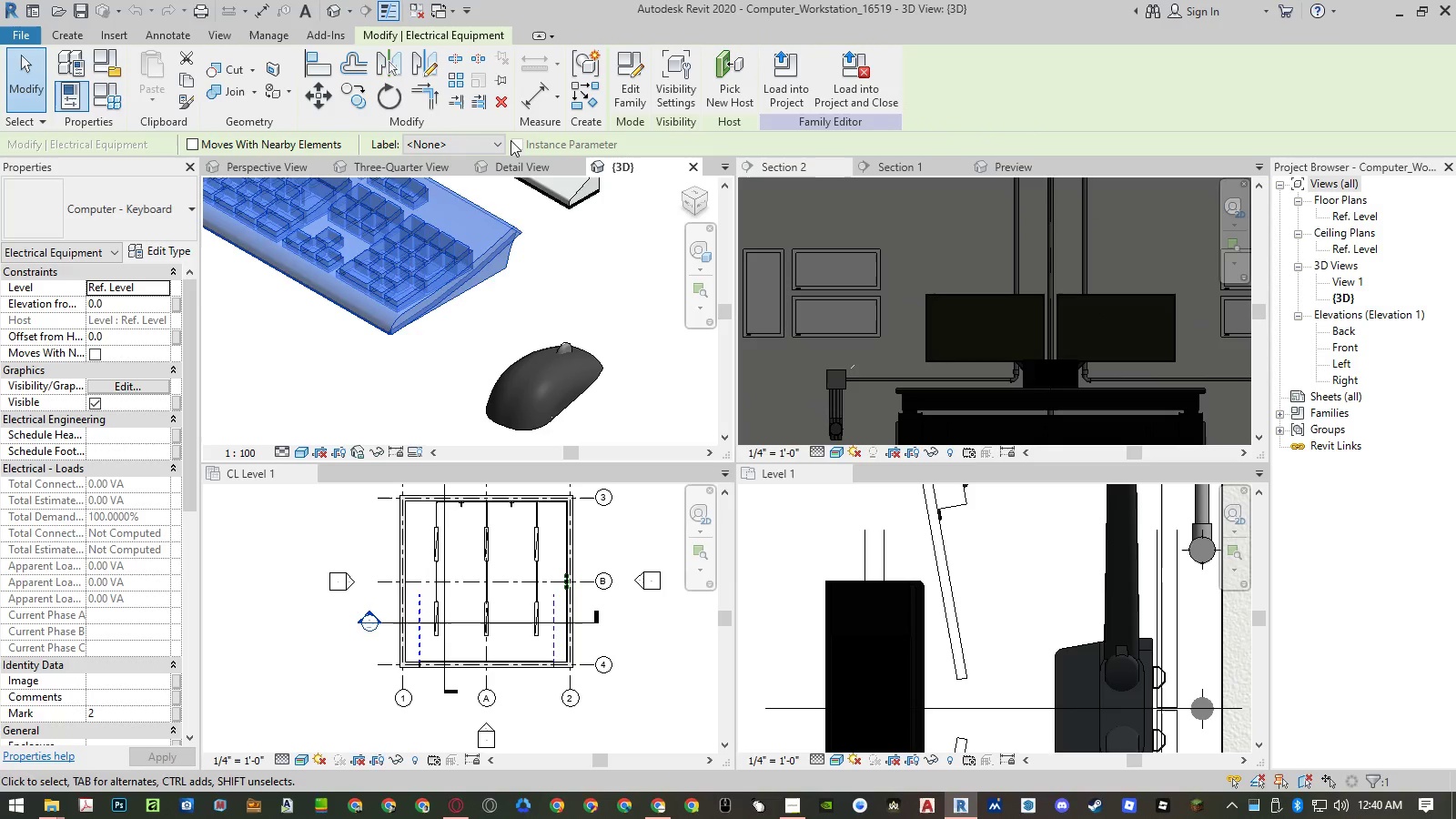 
left_click([157, 226])
 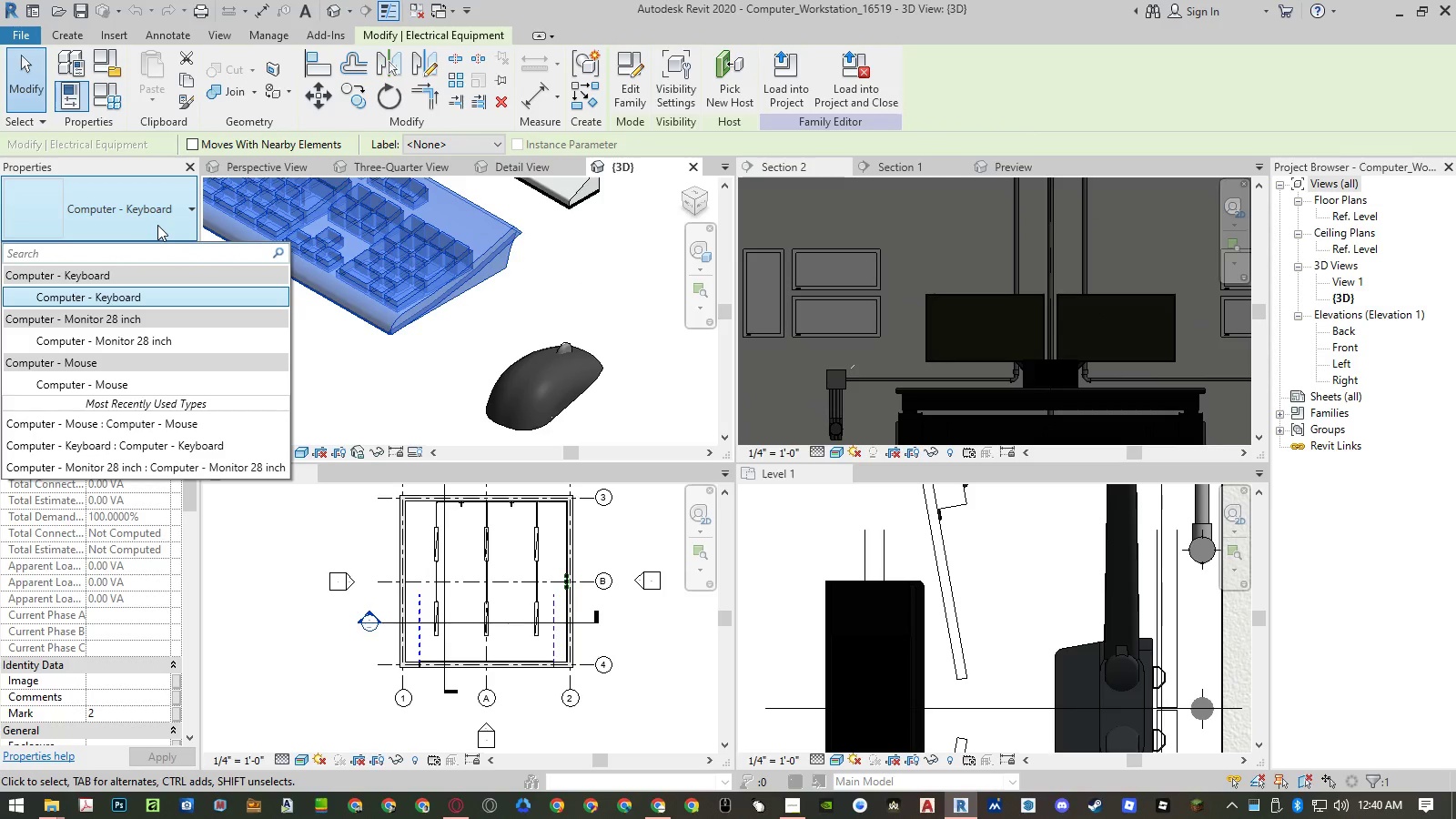 
left_click([521, 316])
 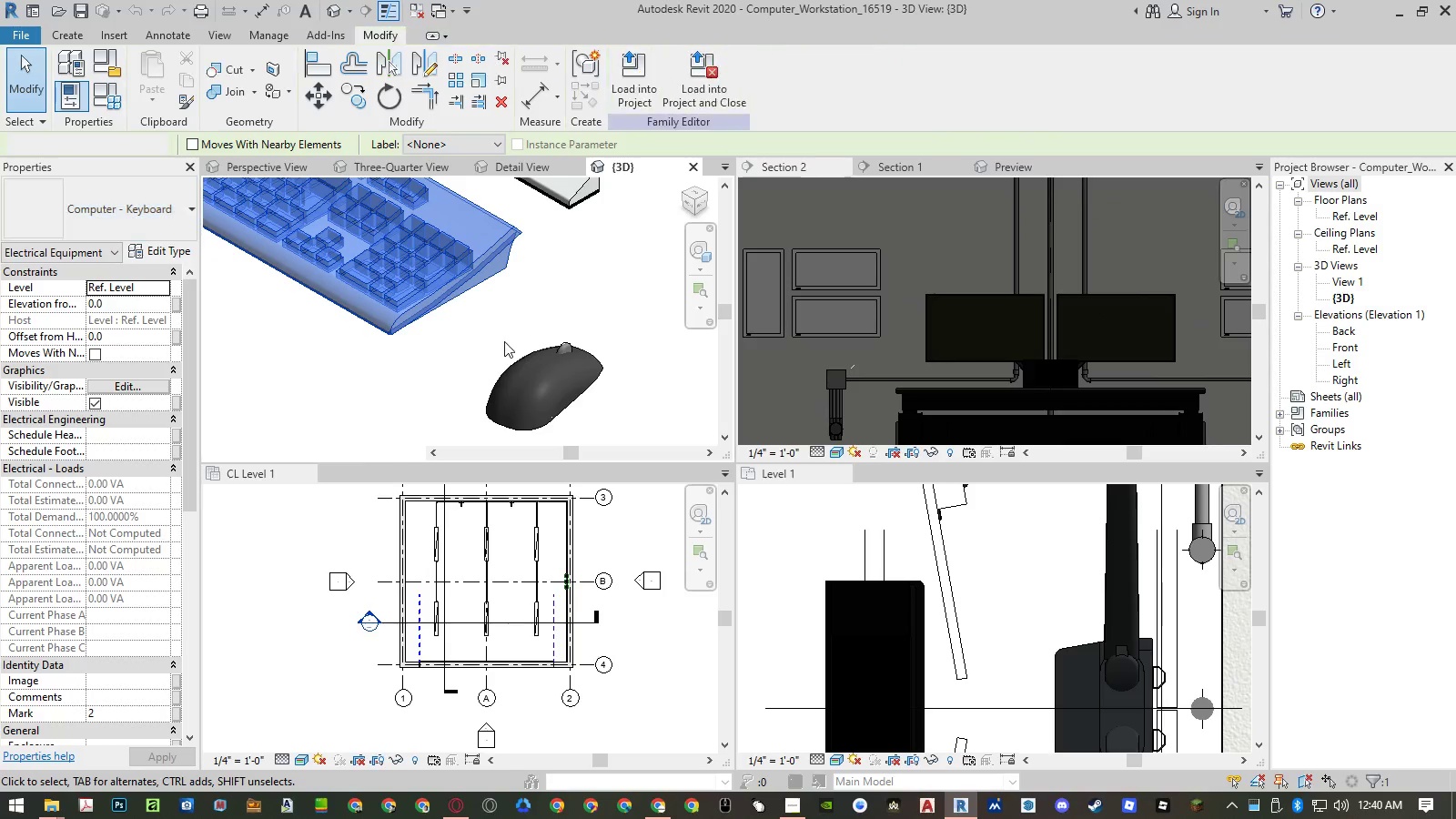 
scroll: coordinate [558, 358], scroll_direction: down, amount: 10.0
 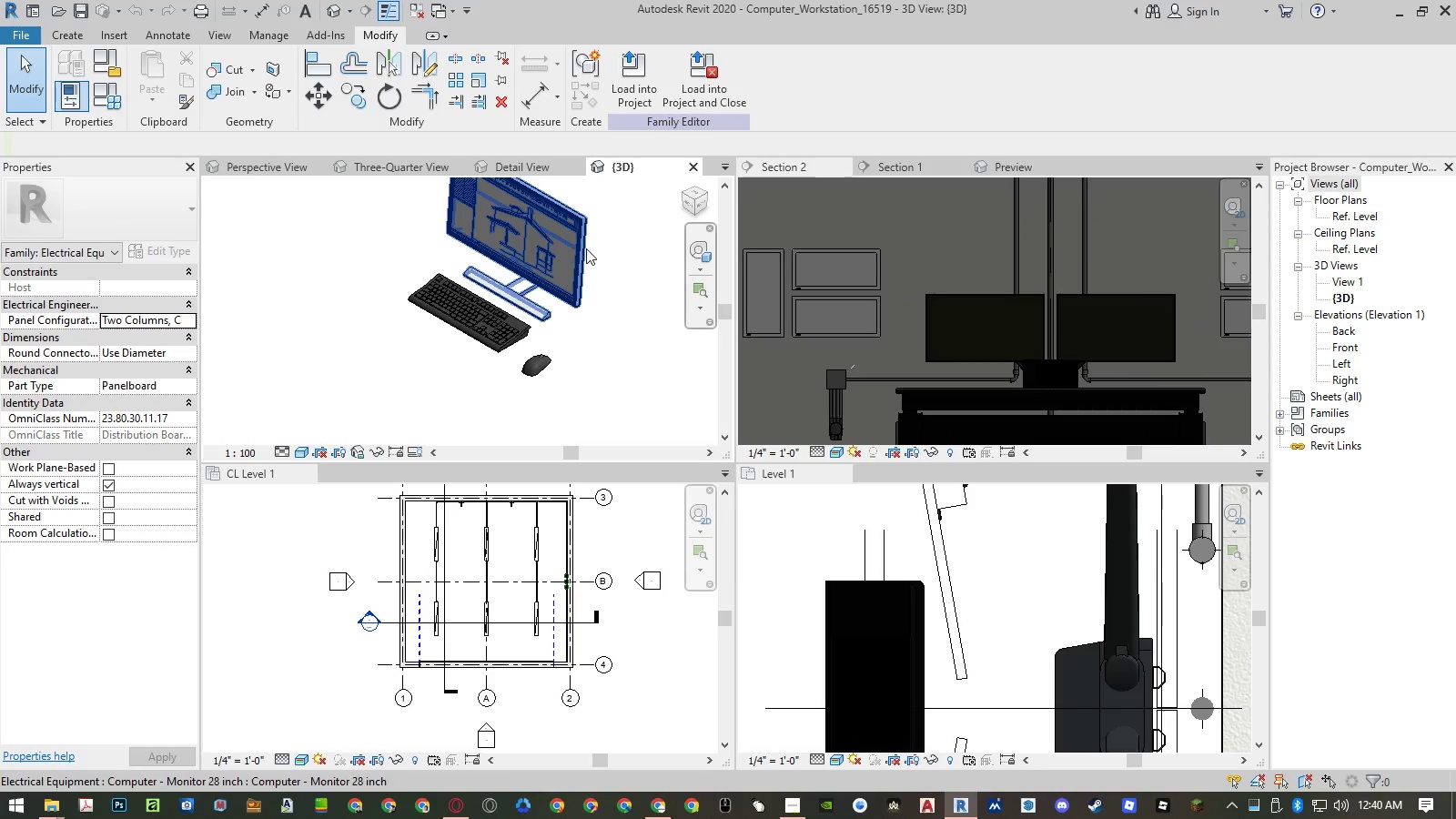 
scroll: coordinate [593, 201], scroll_direction: up, amount: 5.0
 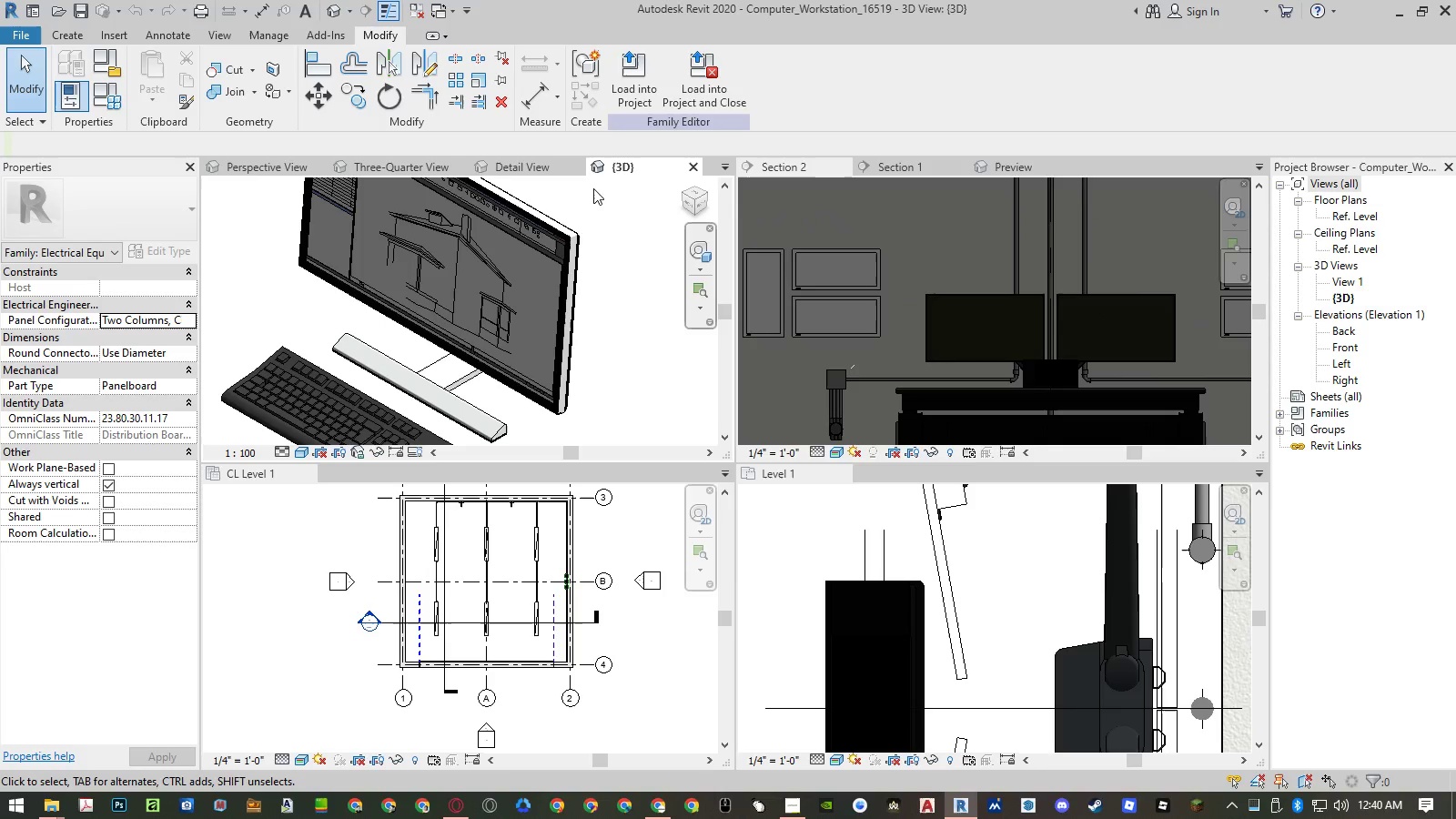 
scroll: coordinate [602, 257], scroll_direction: down, amount: 3.0
 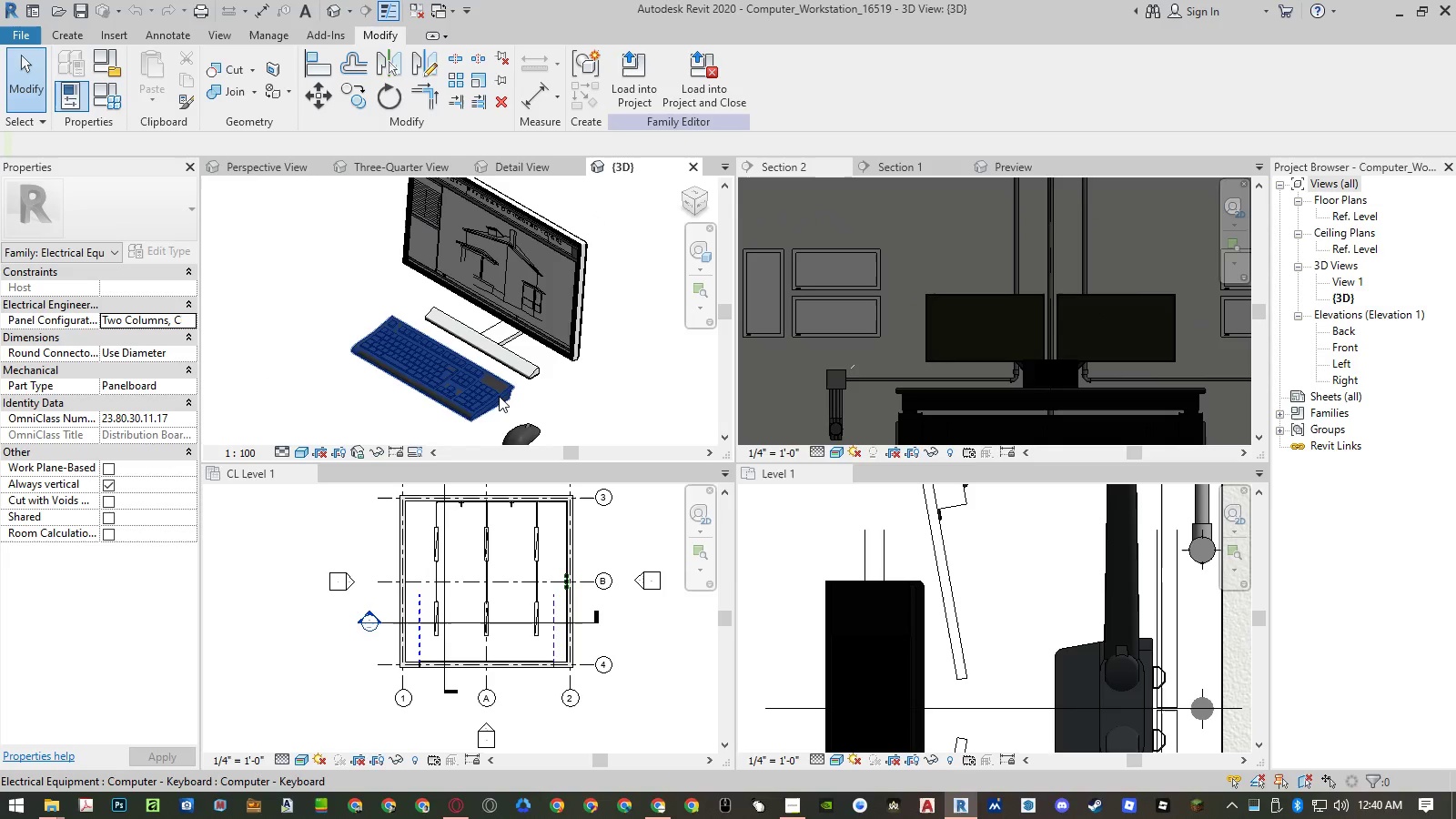 
left_click([499, 395])
 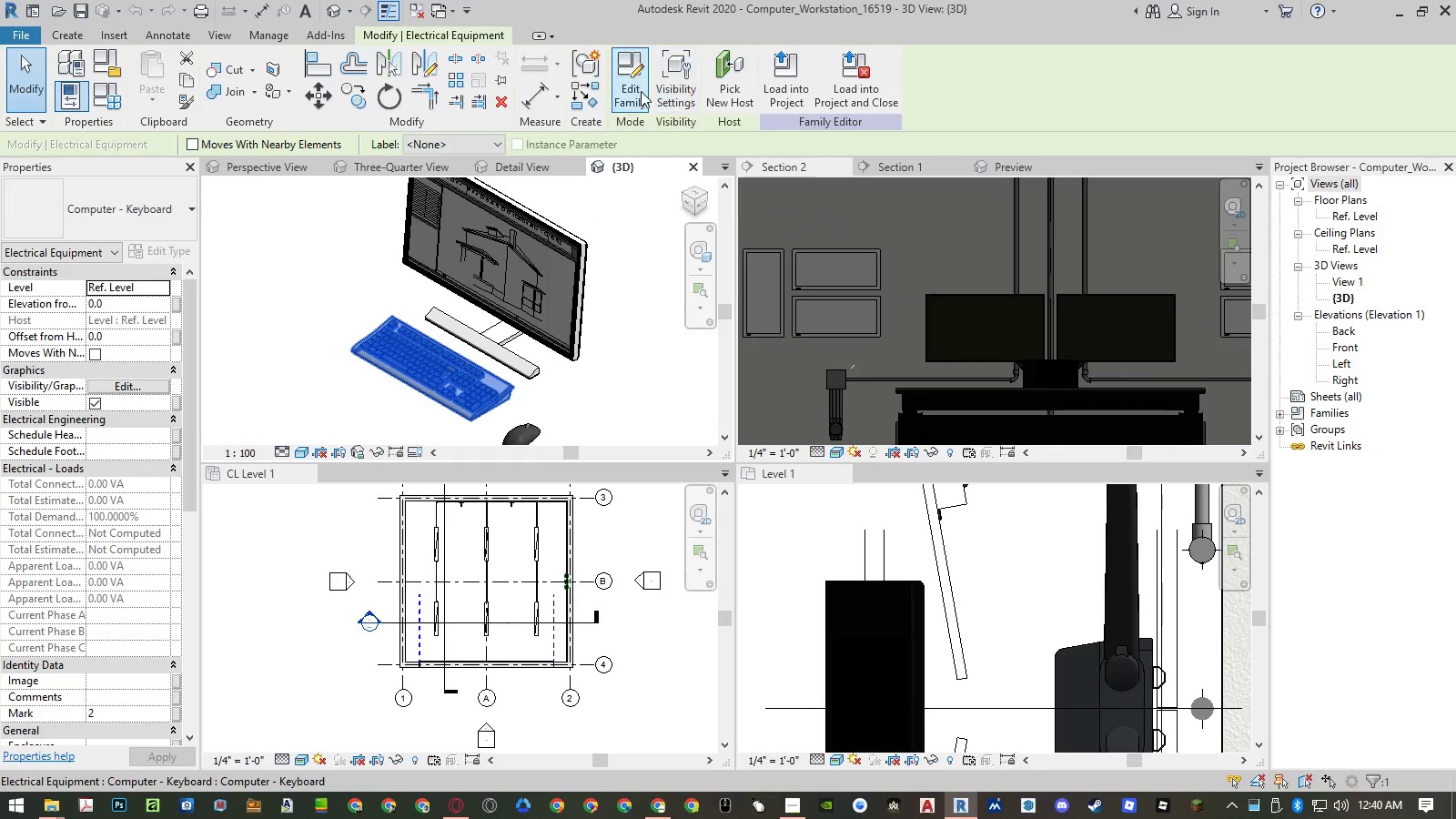 
left_click([641, 91])
 